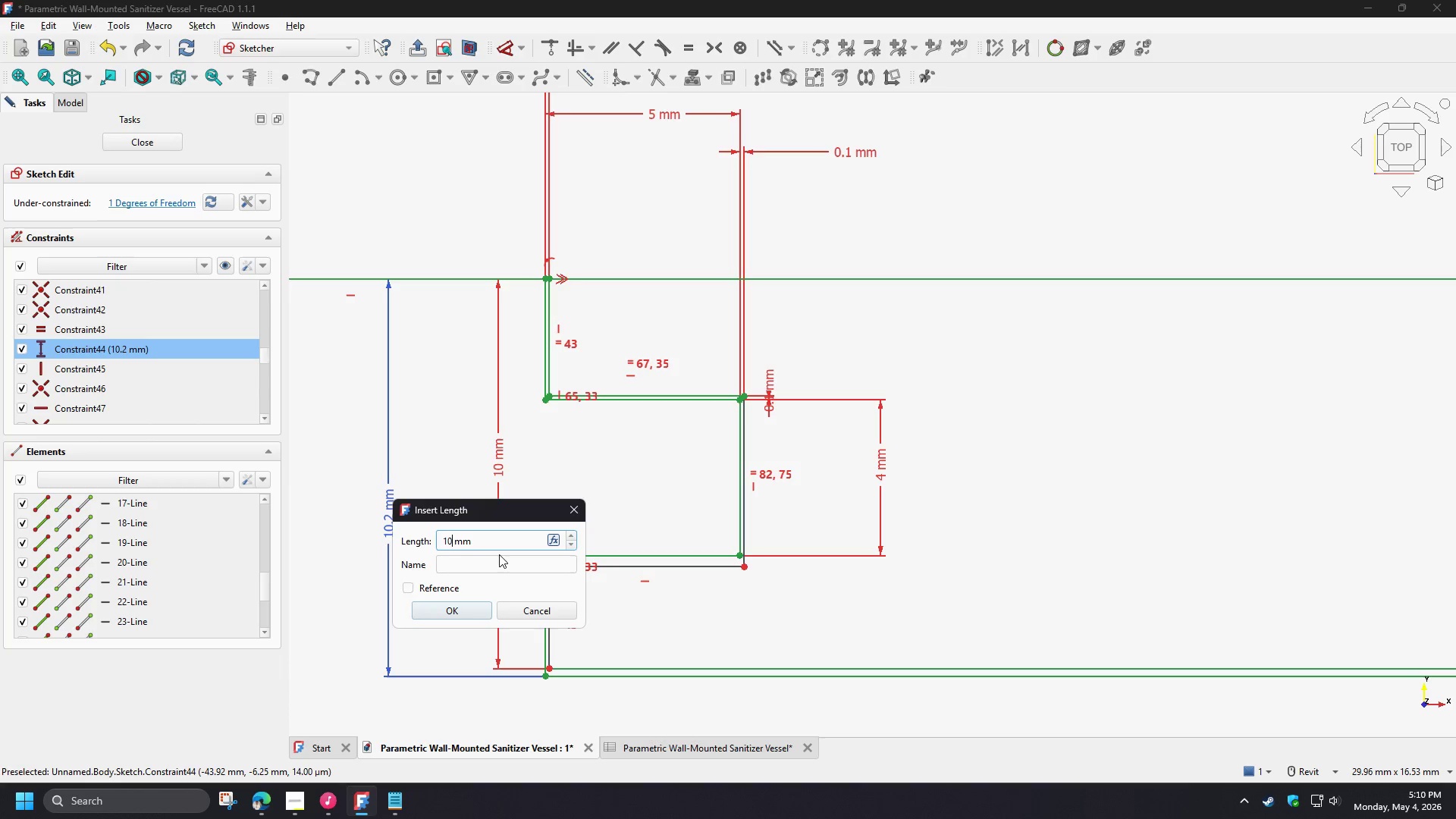 
key(Numpad0)
 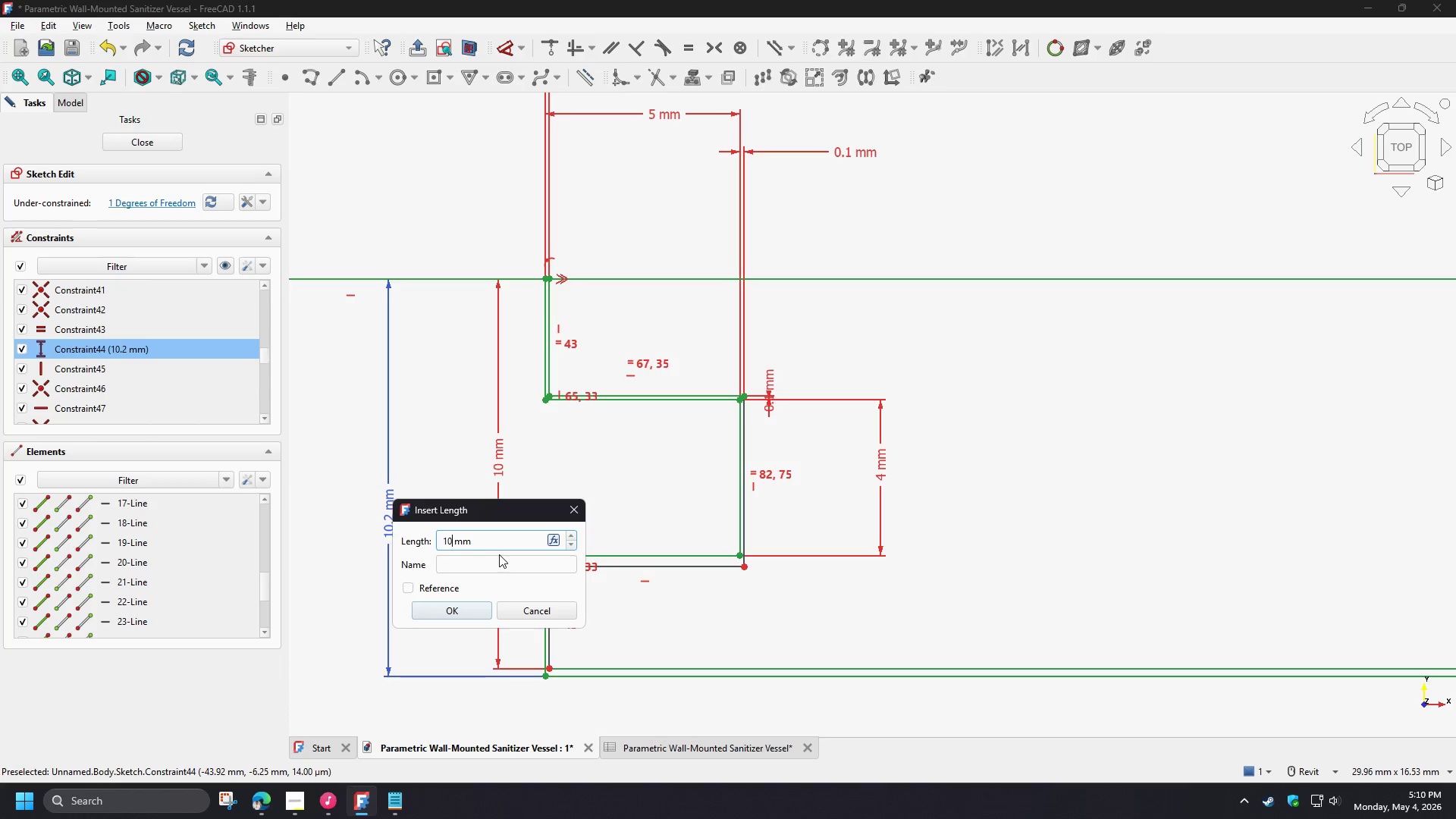 
key(NumpadDecimal)
 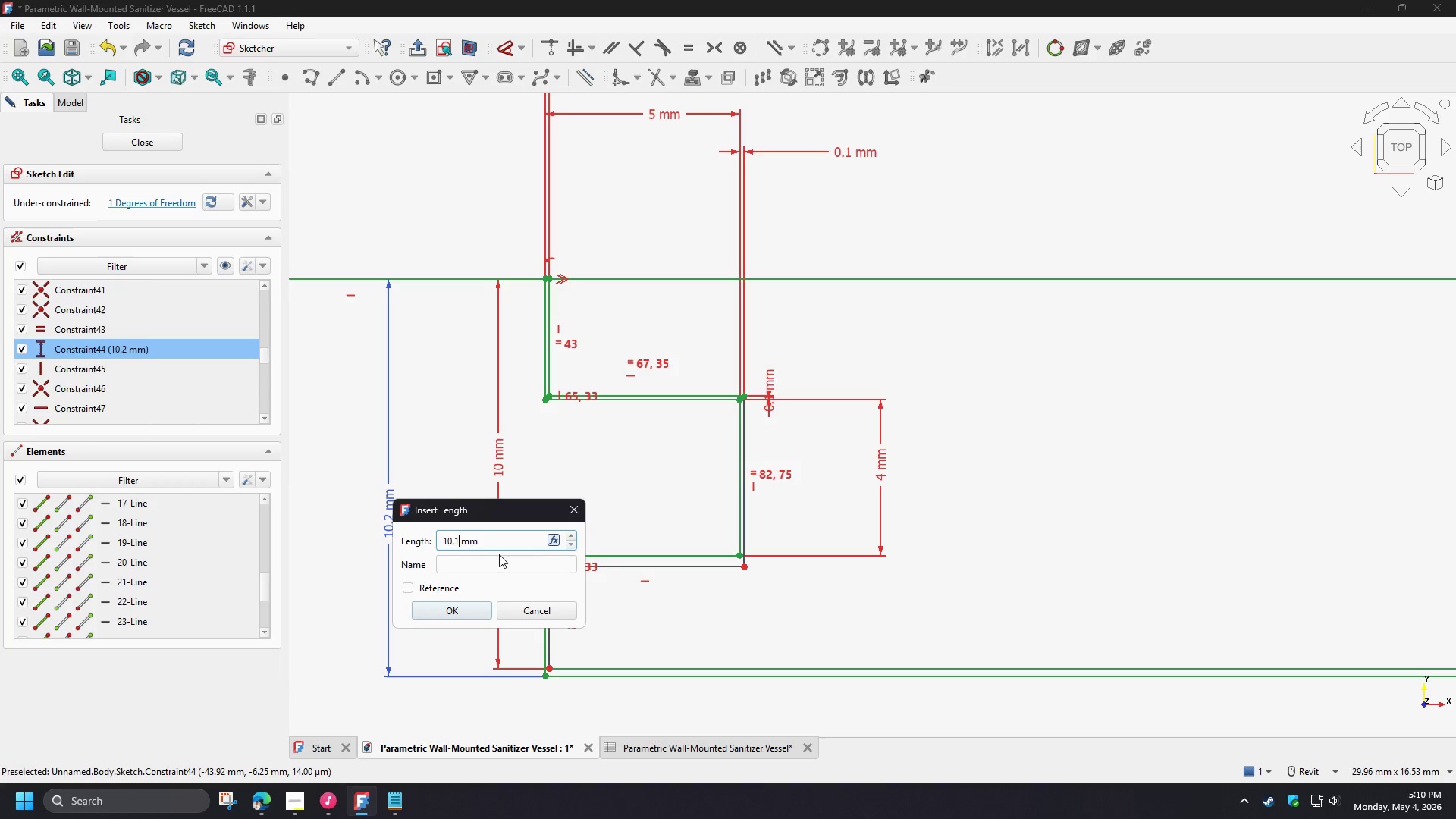 
key(Numpad1)
 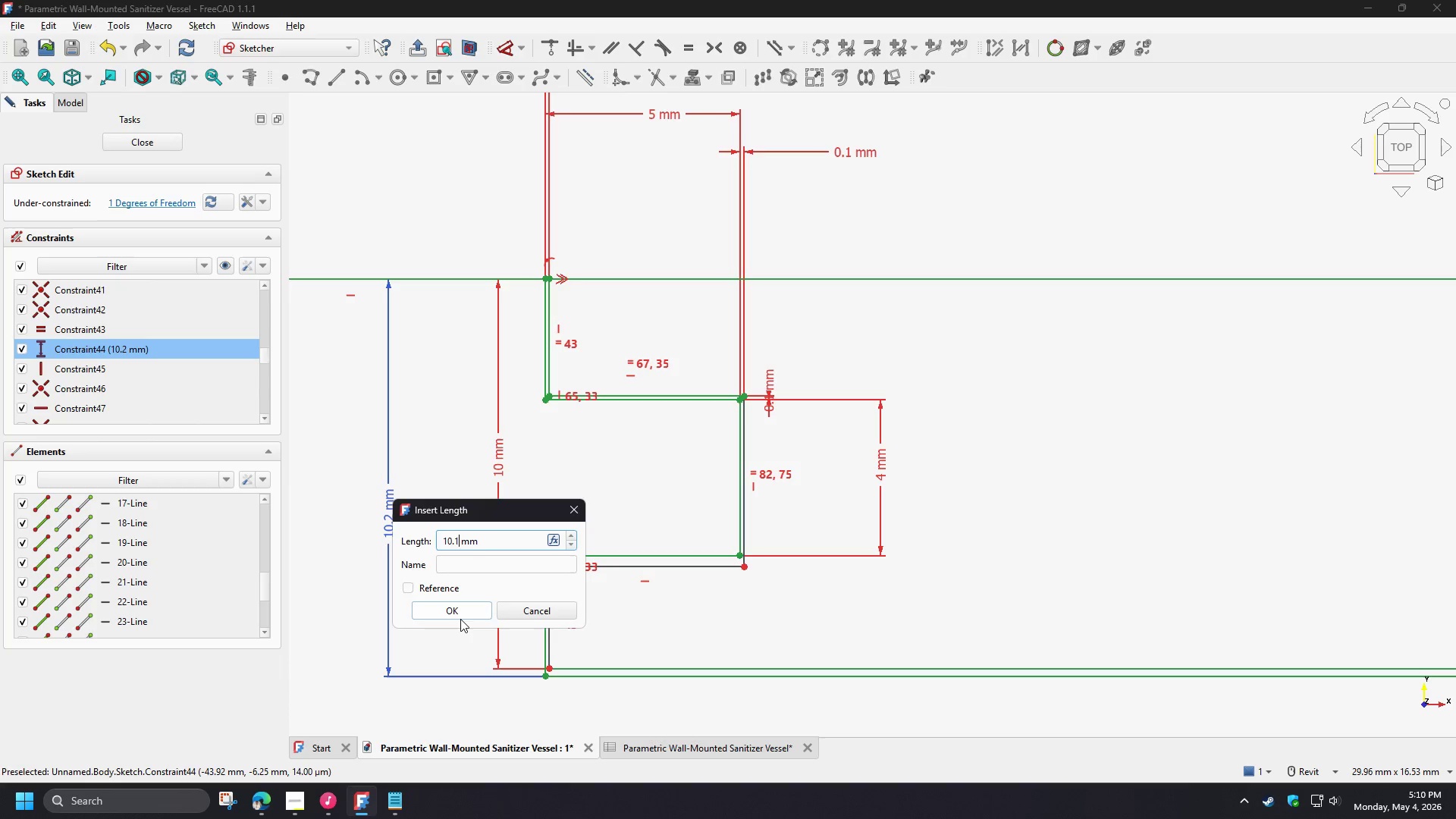 
left_click([462, 610])
 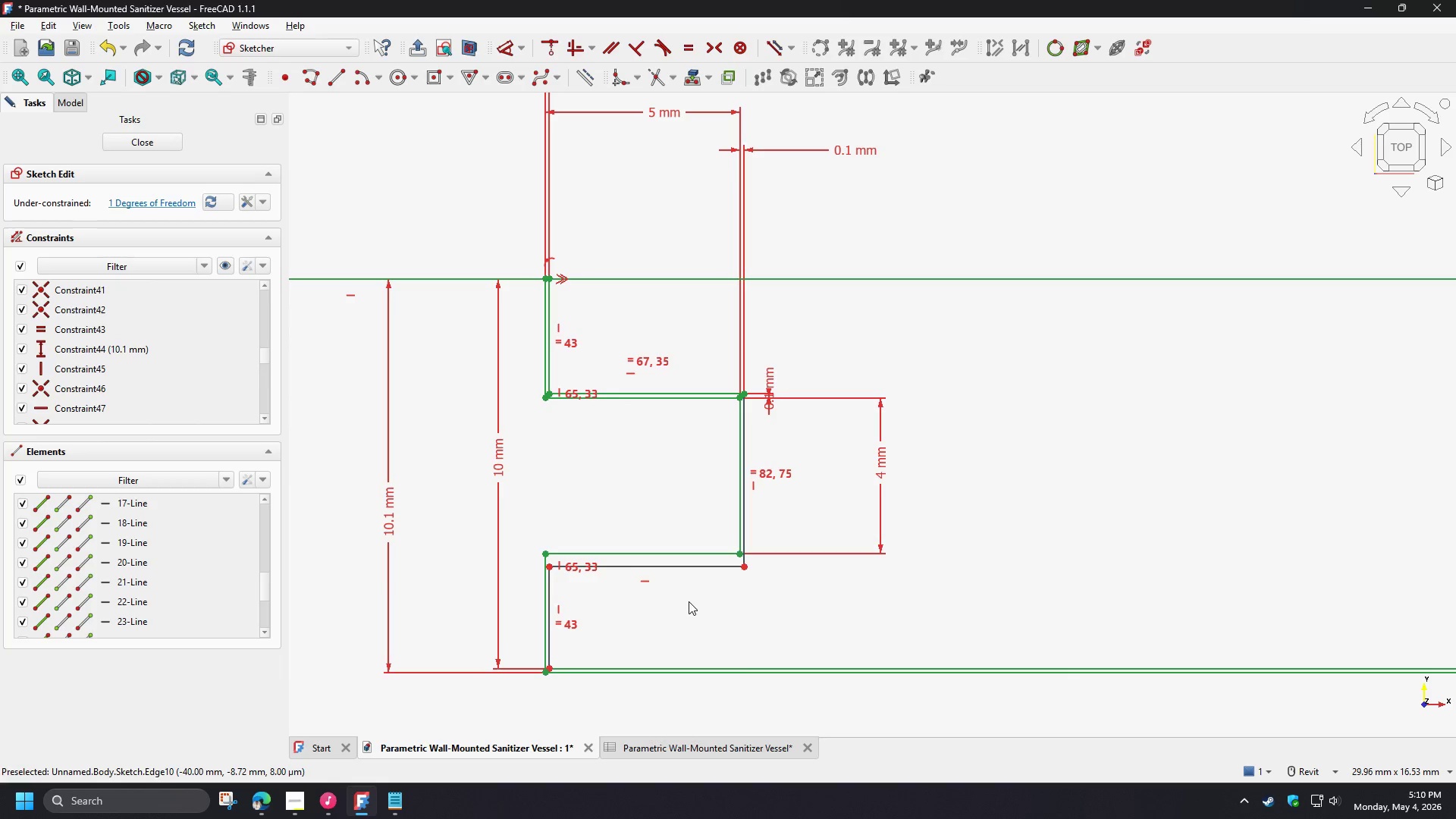 
scroll: coordinate [689, 591], scroll_direction: up, amount: 2.0
 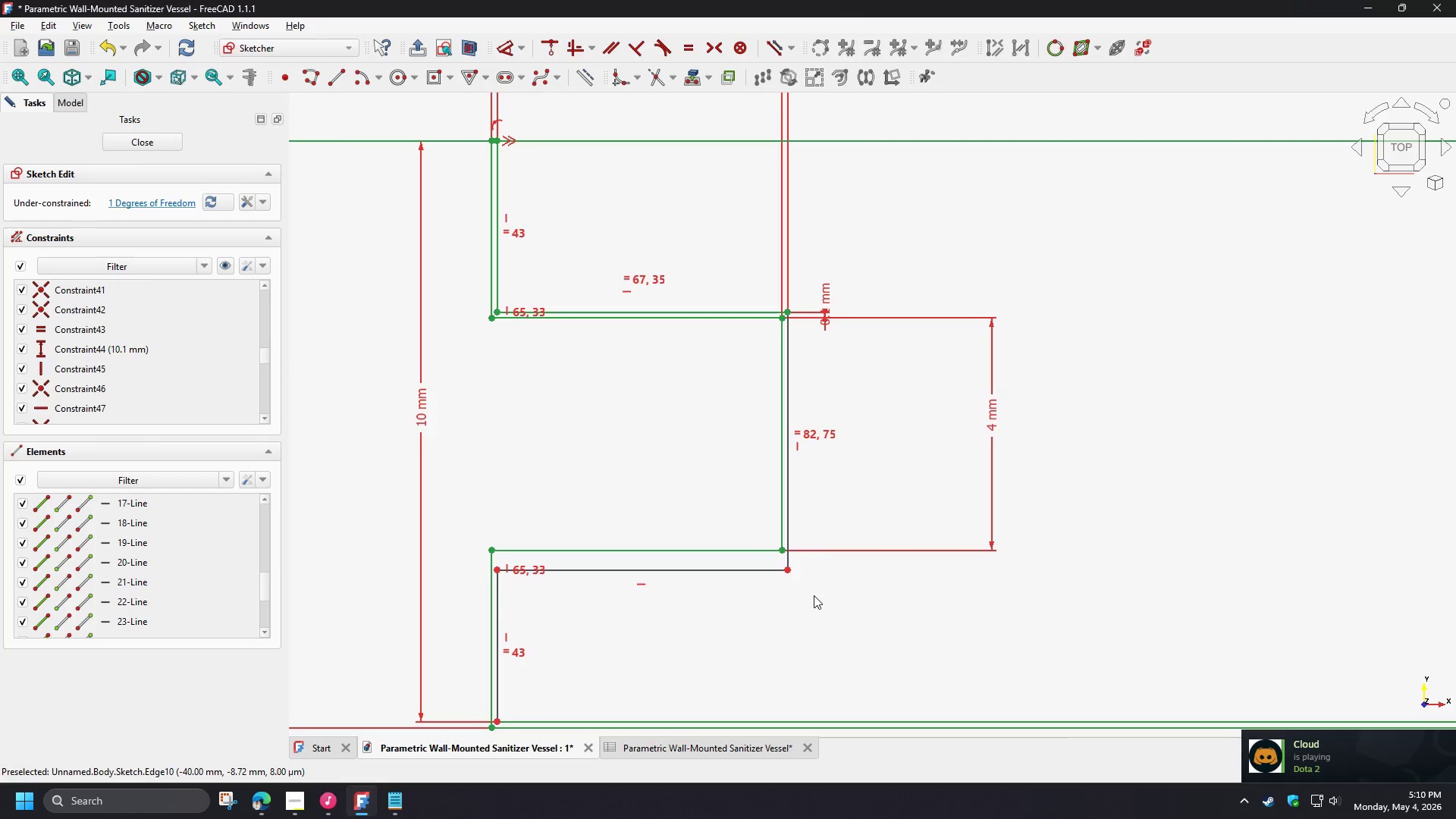 
left_click([781, 551])
 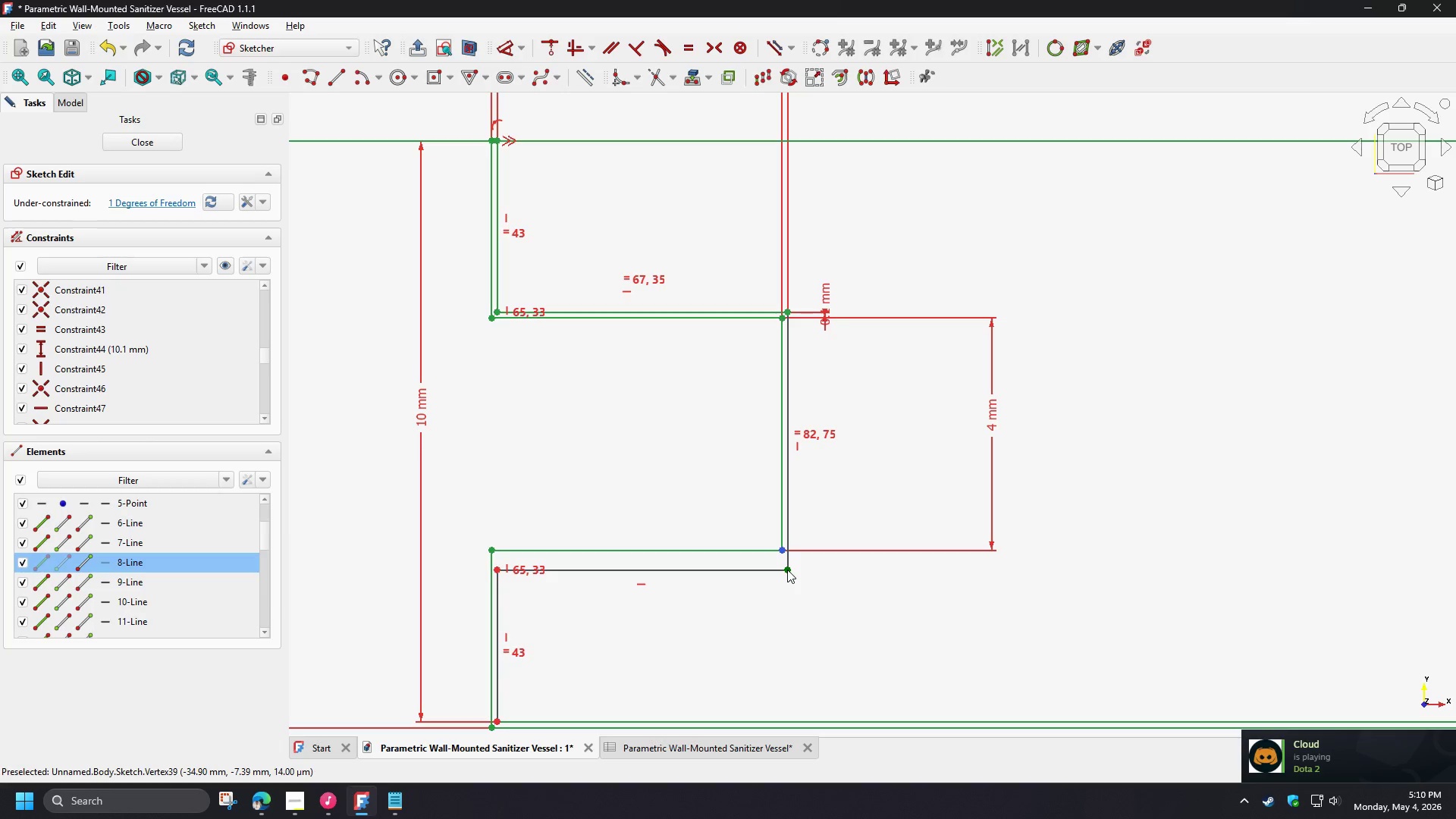 
left_click([787, 570])
 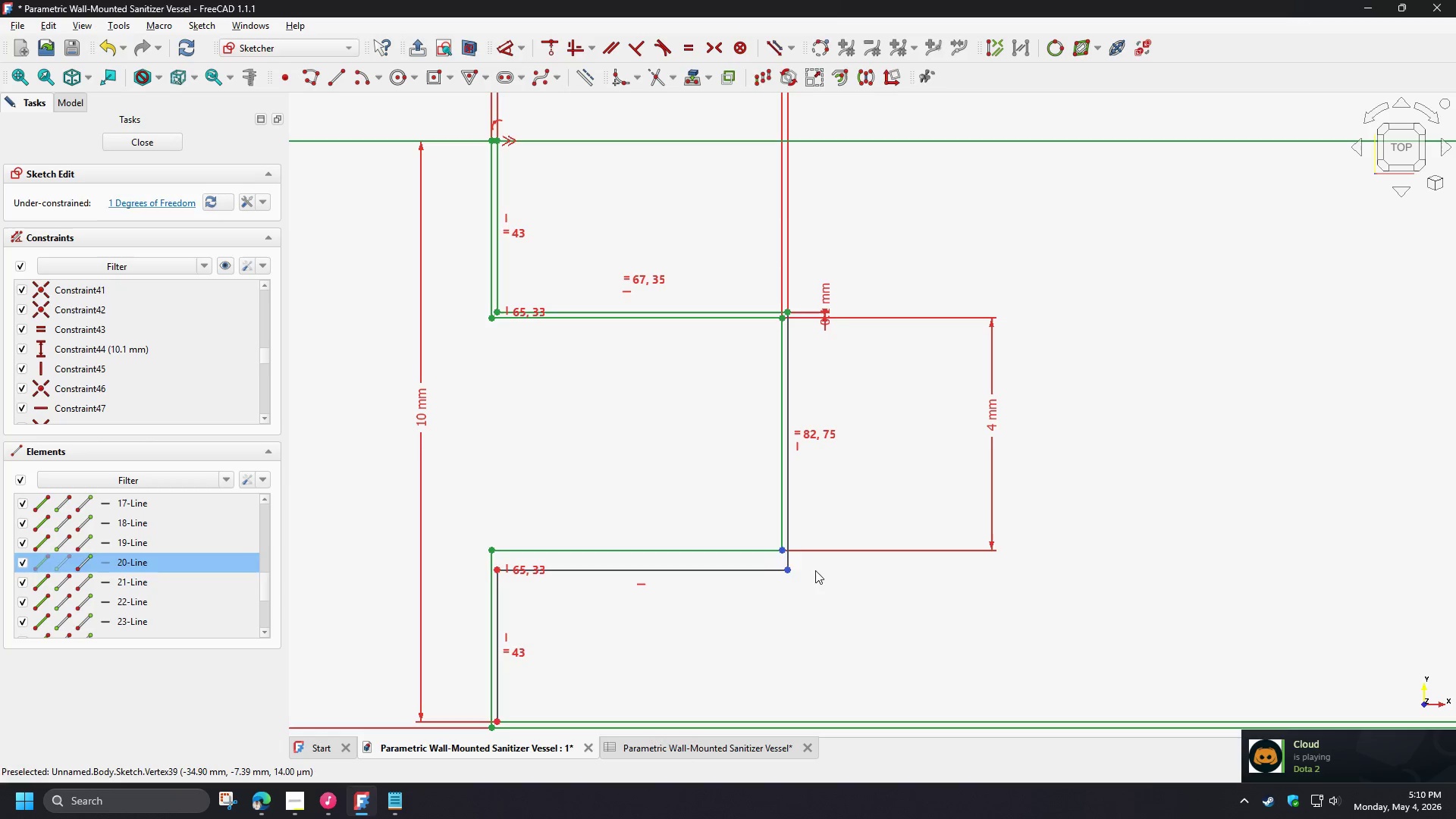 
key(D)
 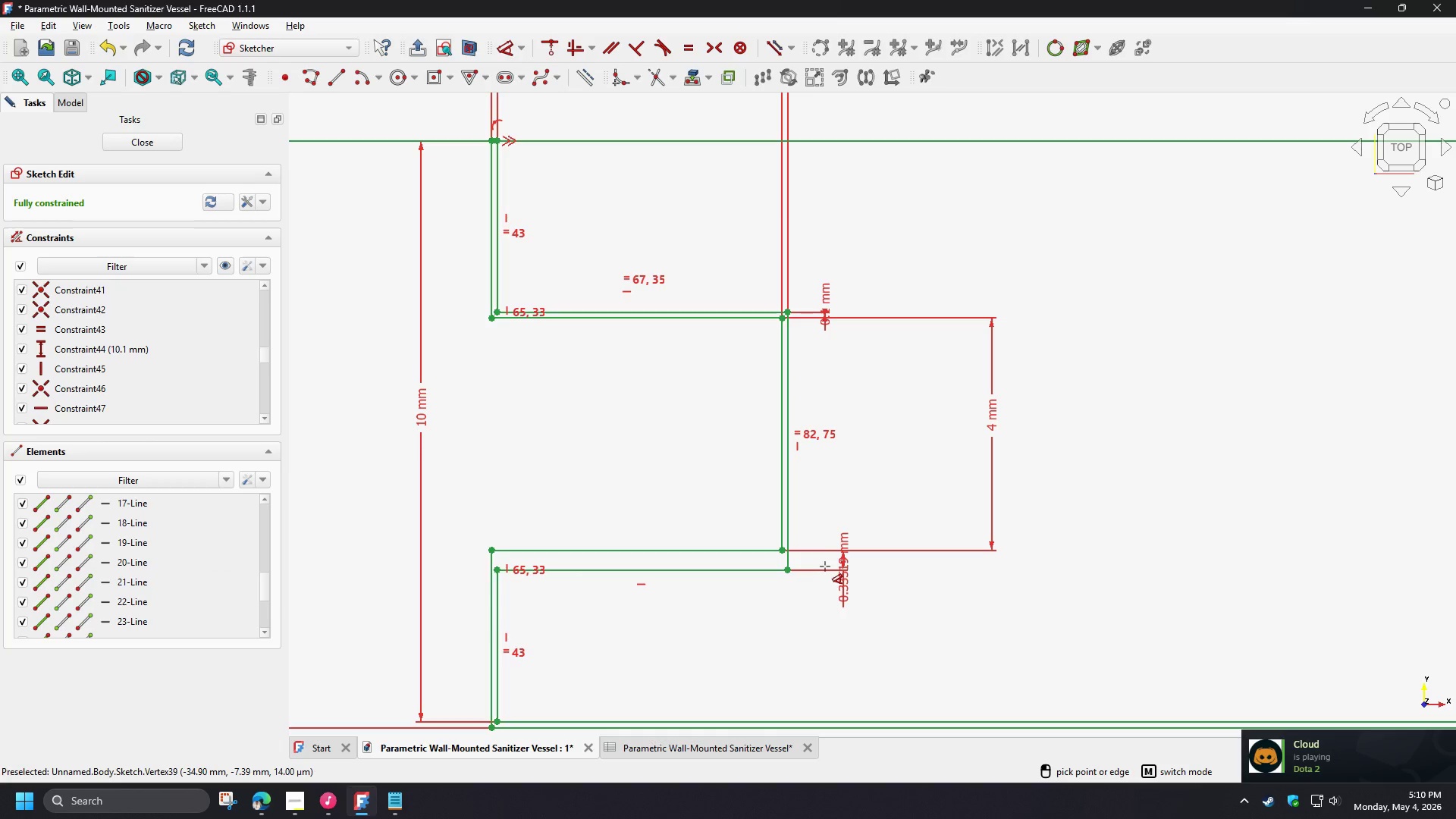 
left_click([825, 566])
 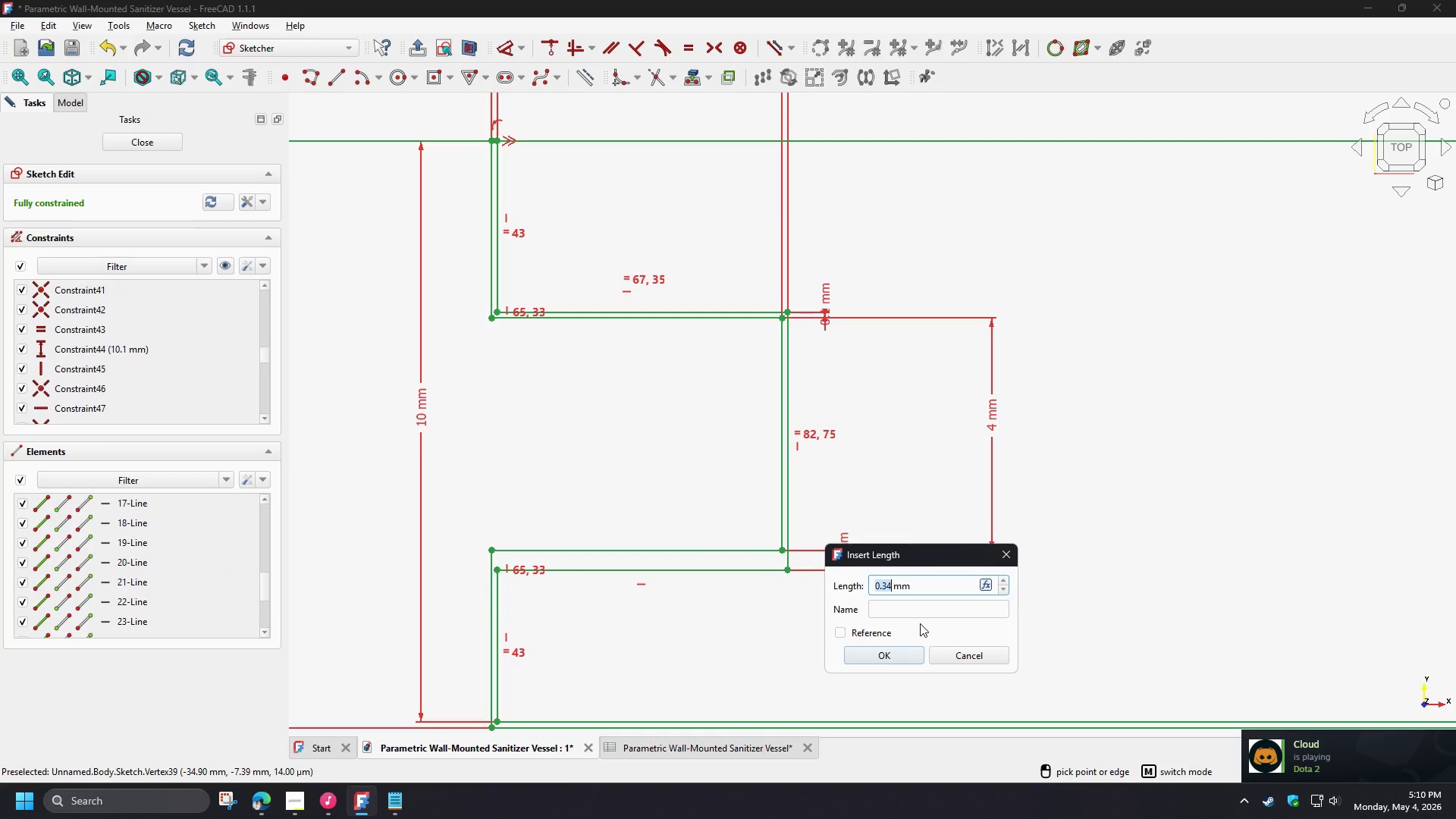 
key(NumpadDecimal)
 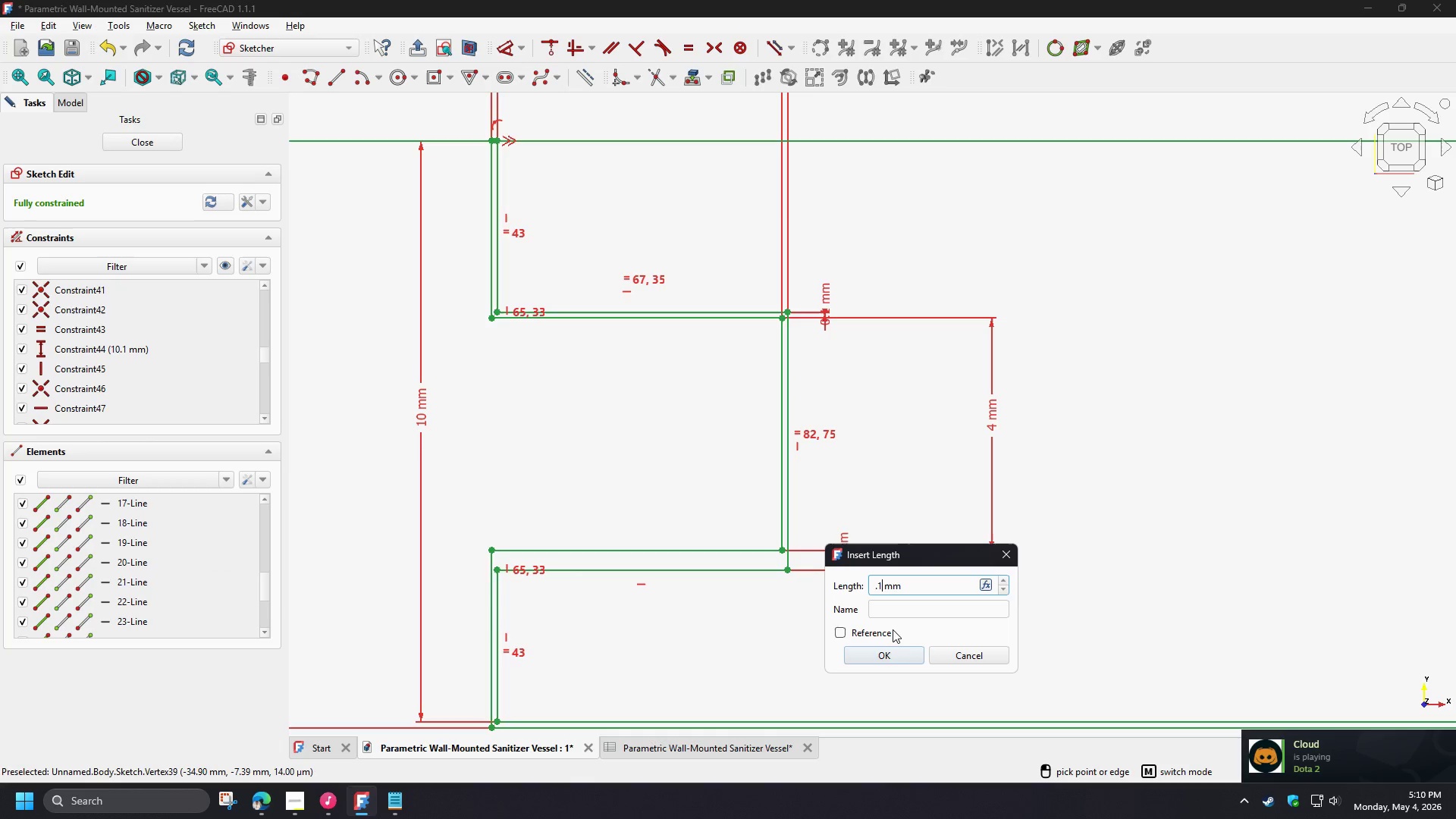 
key(Numpad1)
 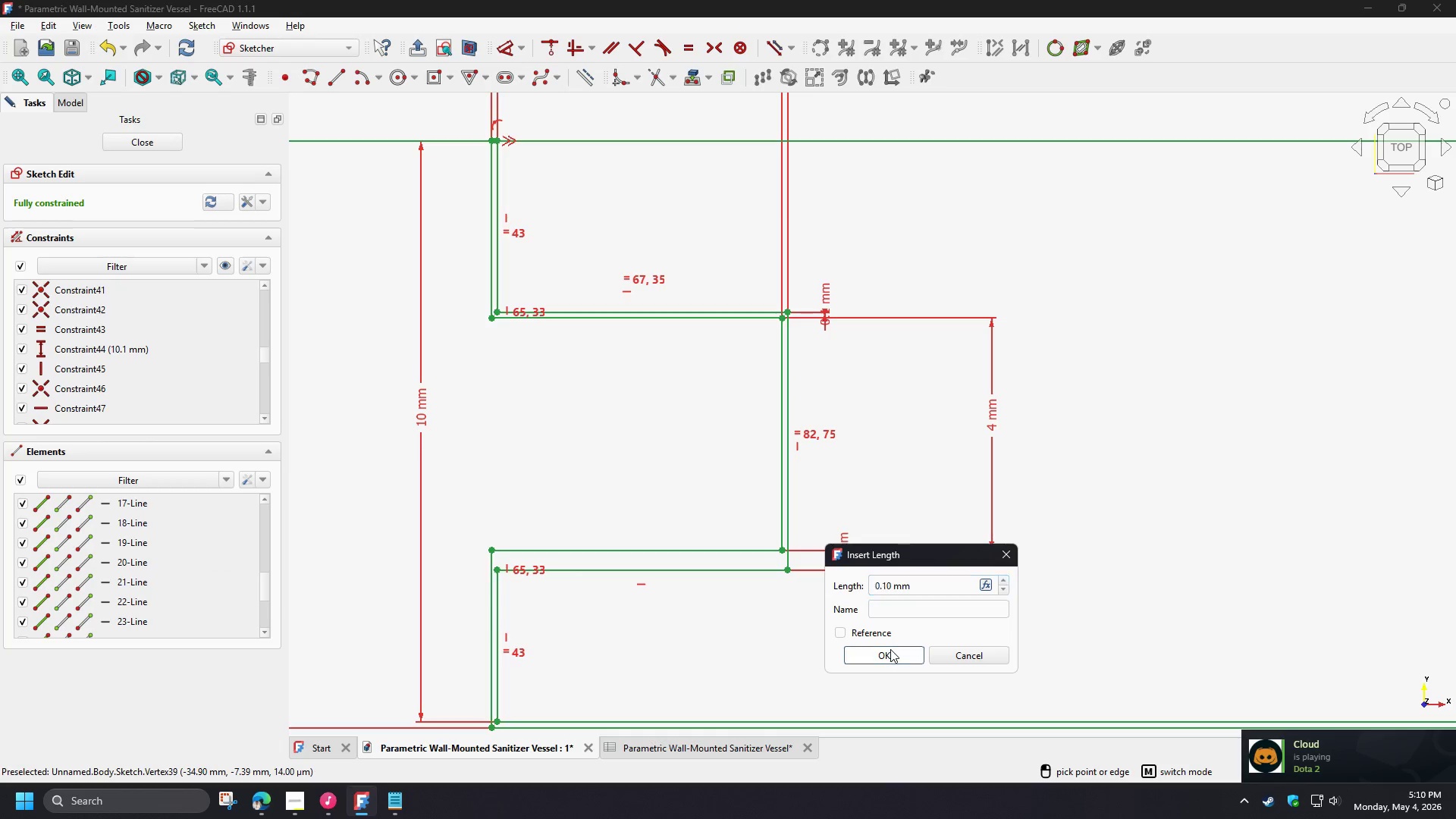 
left_click([890, 649])
 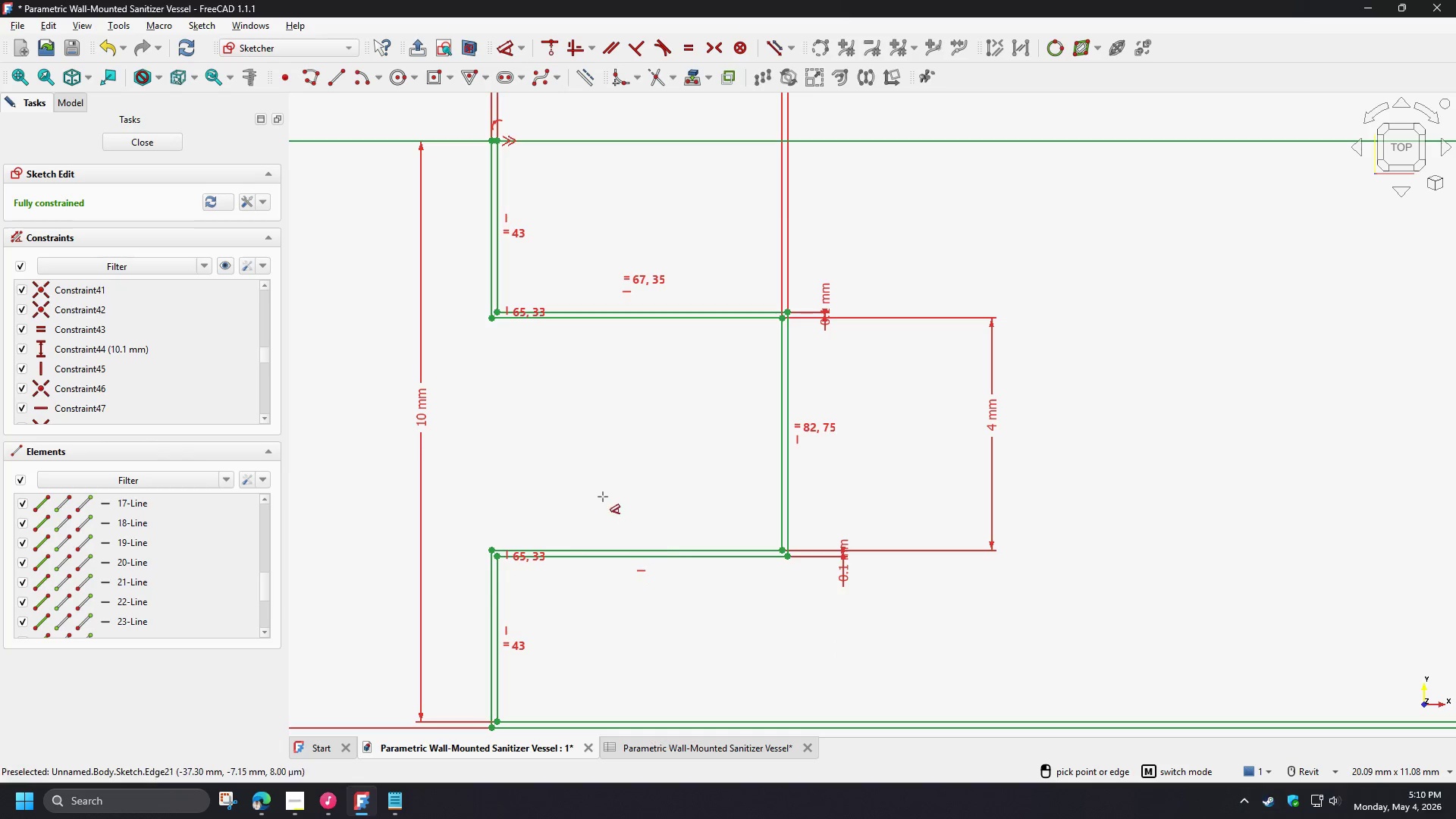 
right_click([603, 497])
 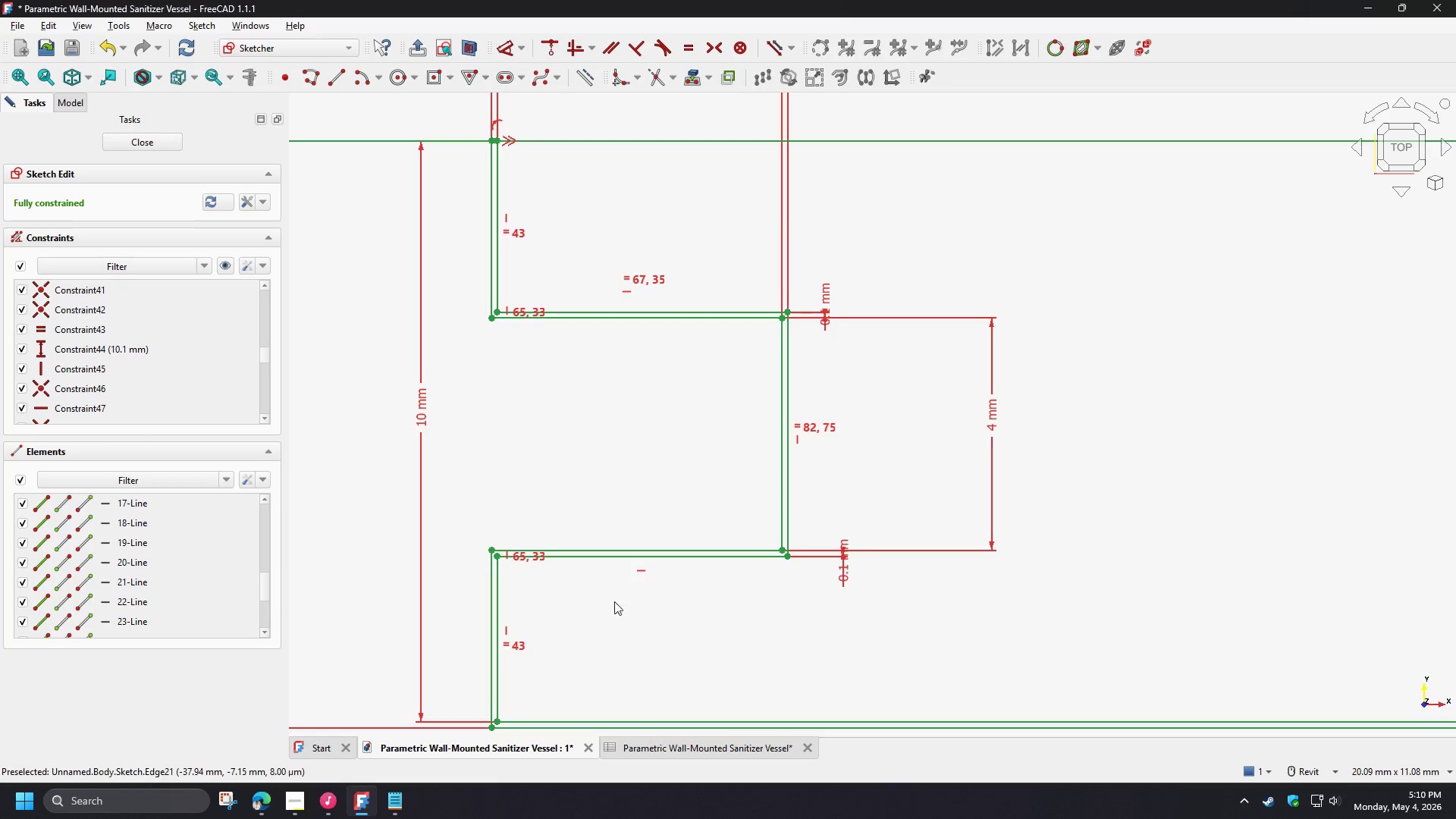 
scroll: coordinate [481, 613], scroll_direction: down, amount: 6.0
 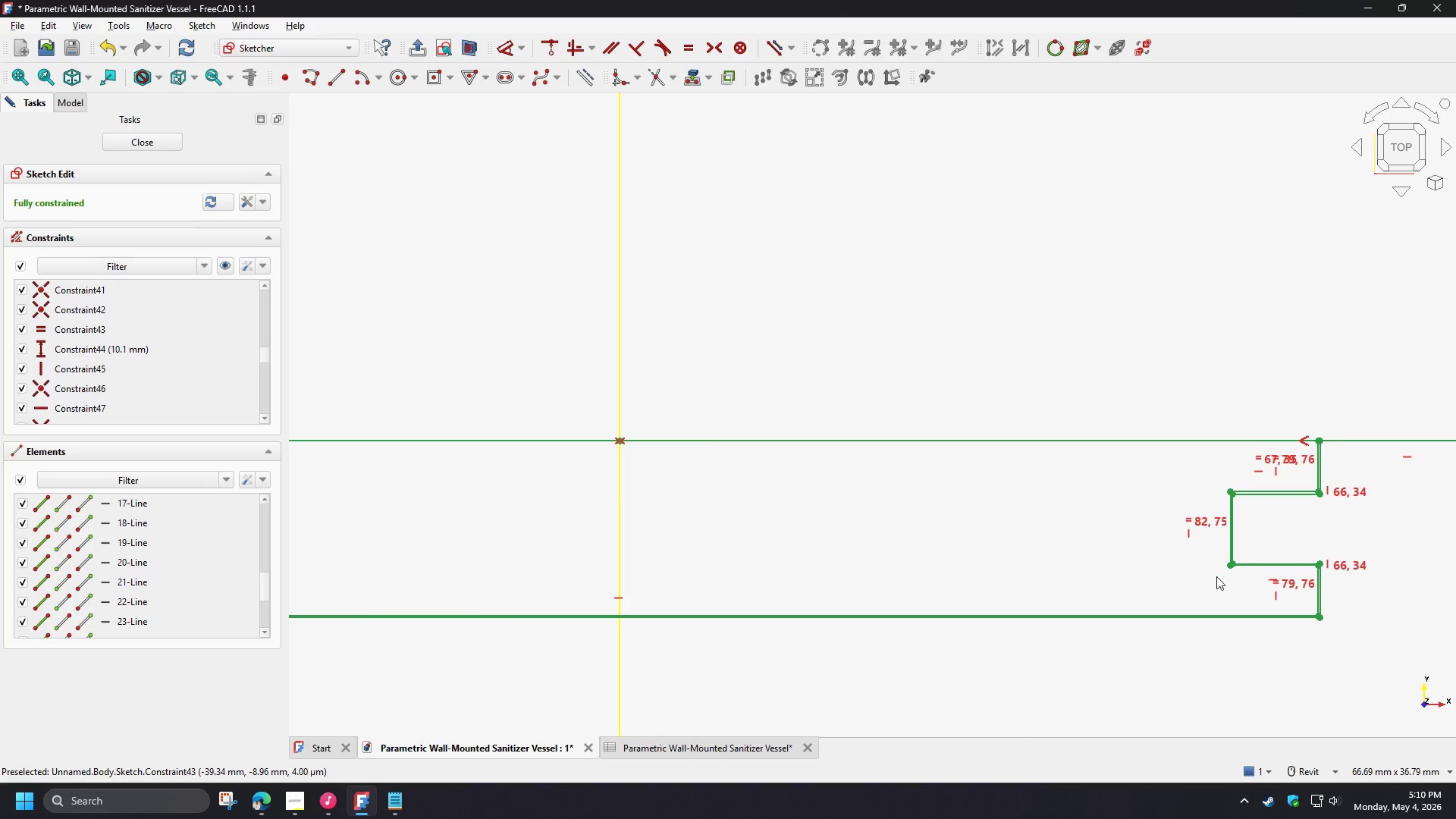 
scroll: coordinate [1090, 588], scroll_direction: up, amount: 9.0
 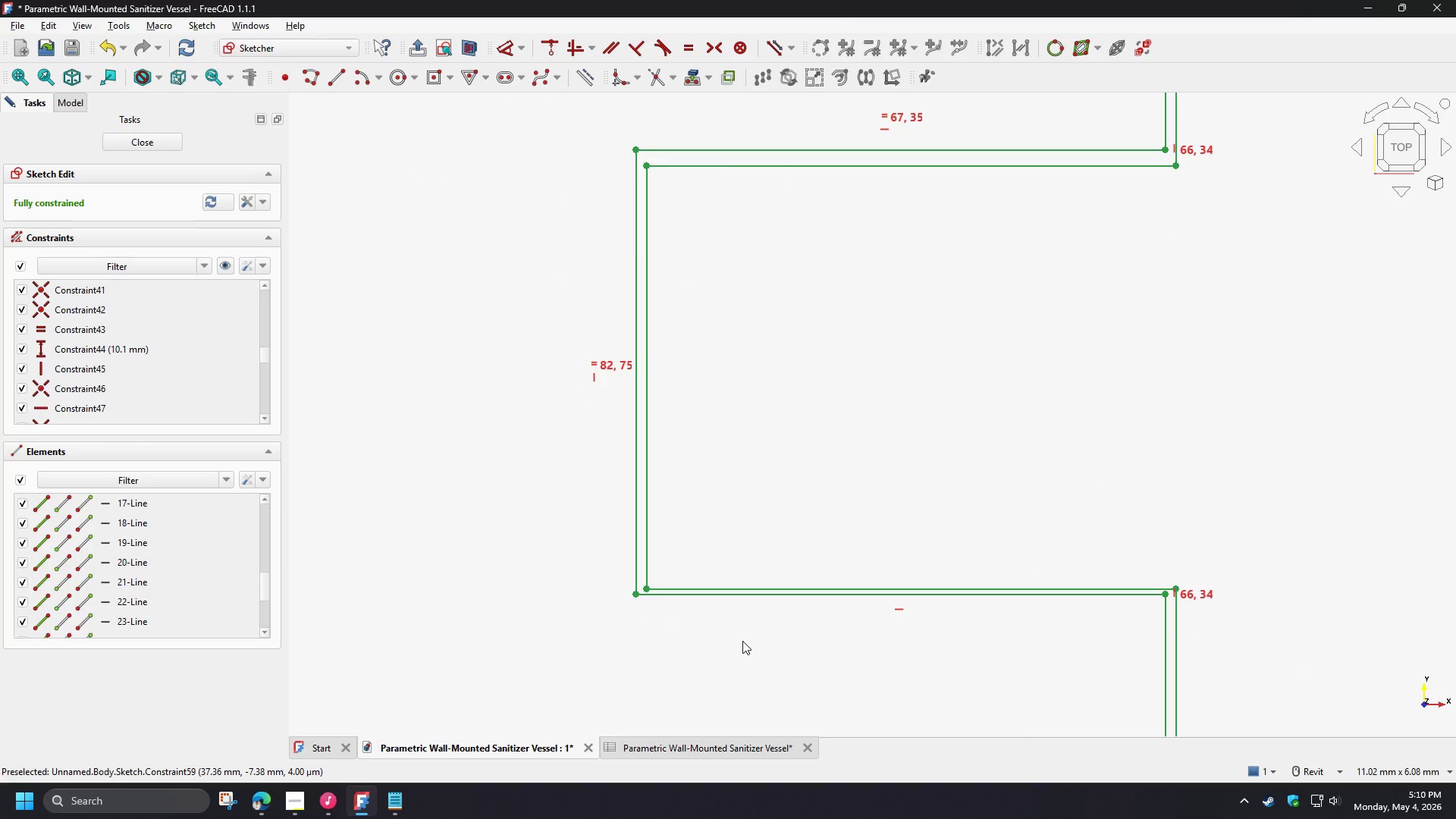 
scroll: coordinate [740, 642], scroll_direction: down, amount: 1.0
 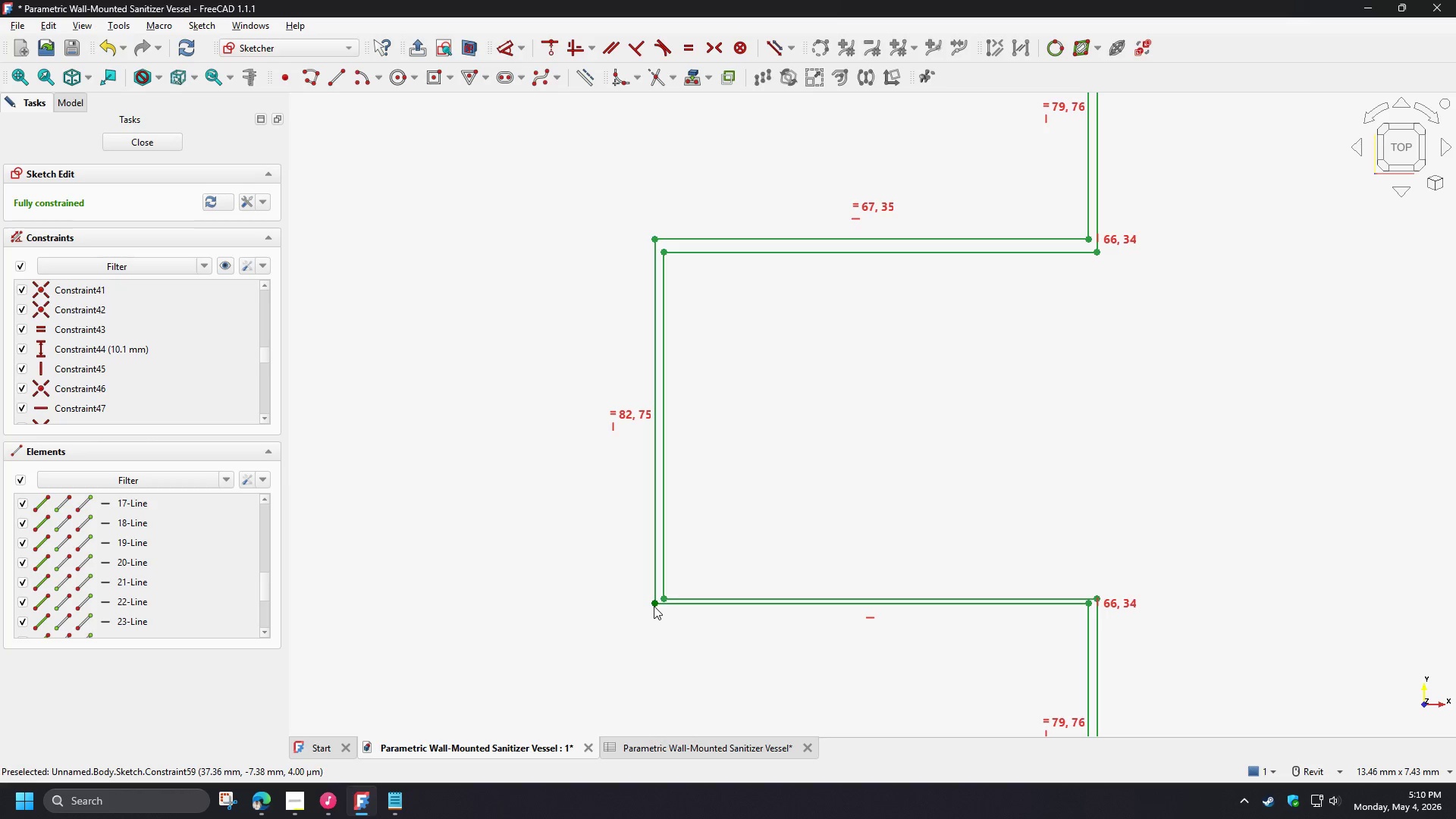 
left_click_drag(start_coordinate=[654, 606], to_coordinate=[651, 645])
 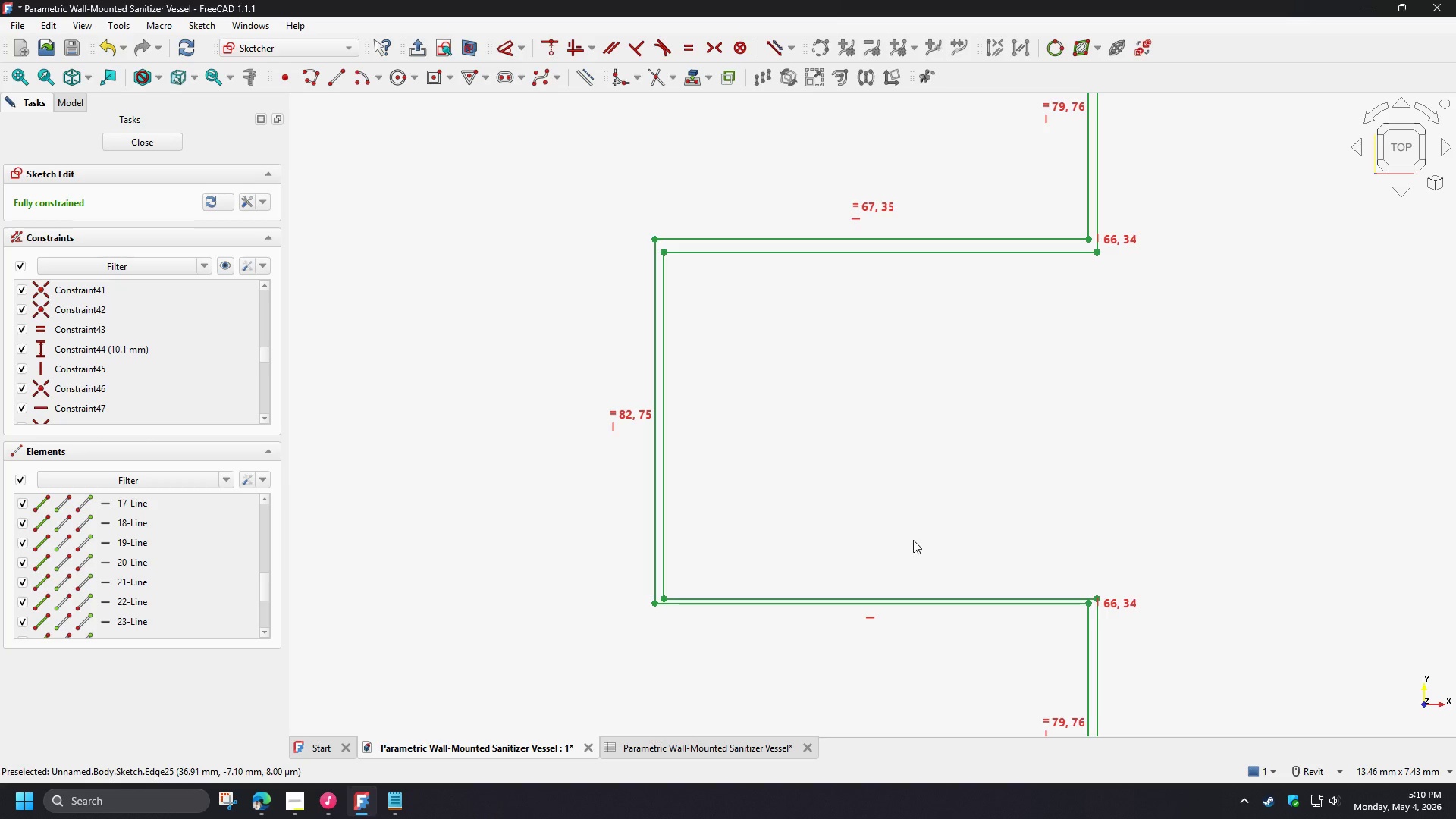 
scroll: coordinate [1235, 540], scroll_direction: down, amount: 9.0
 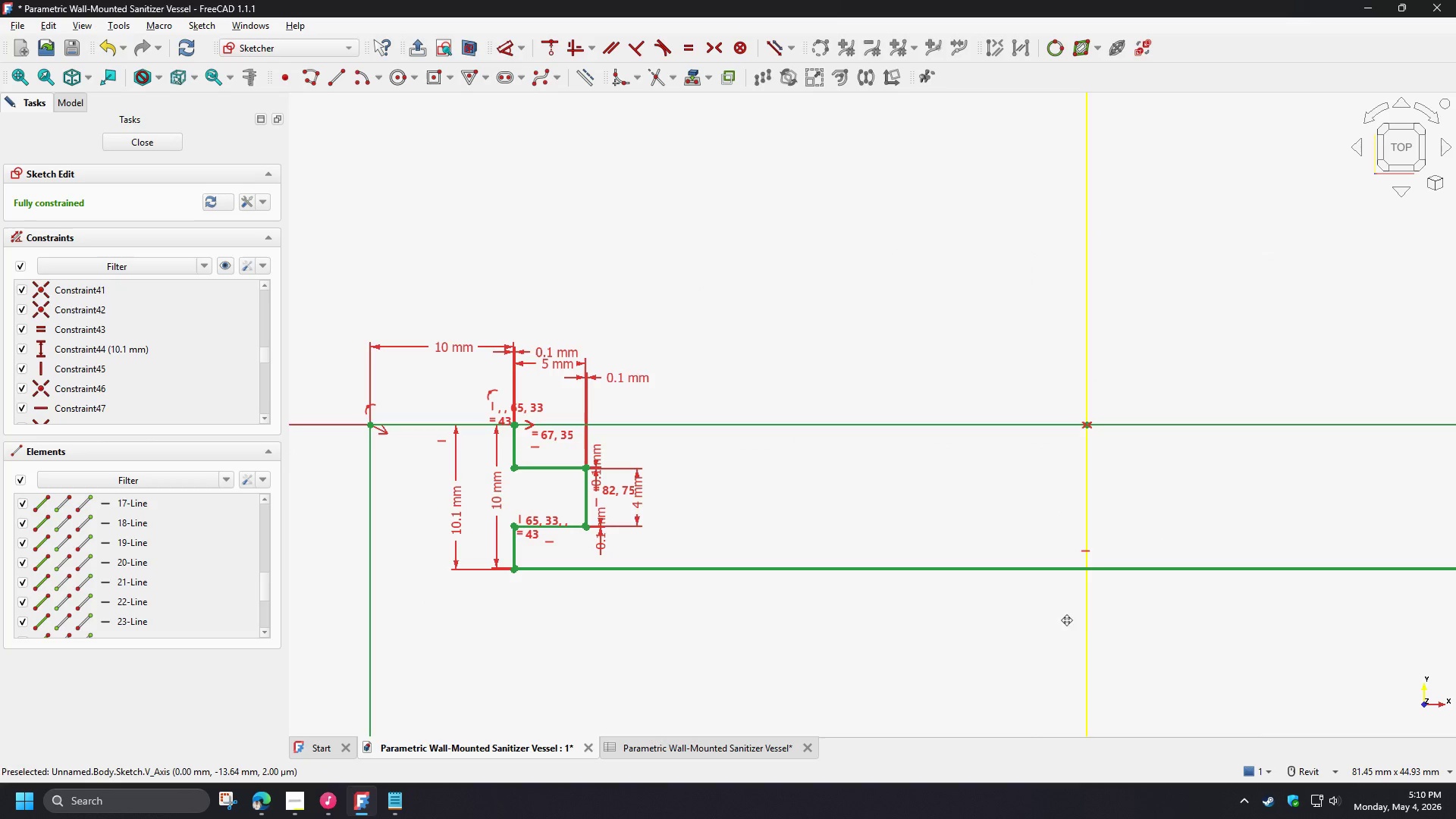 
scroll: coordinate [491, 489], scroll_direction: up, amount: 6.0
 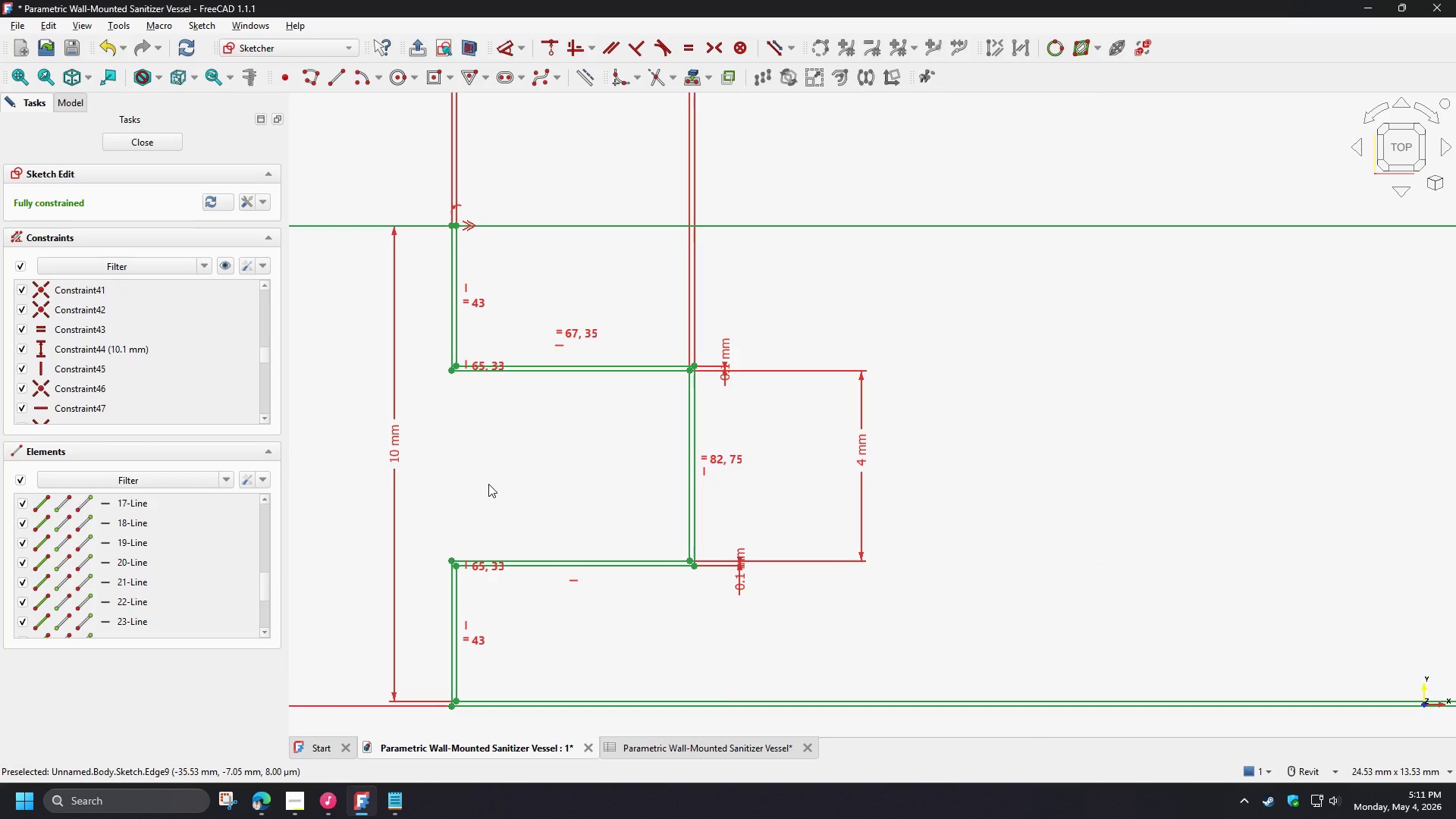 
wait(6.21)
 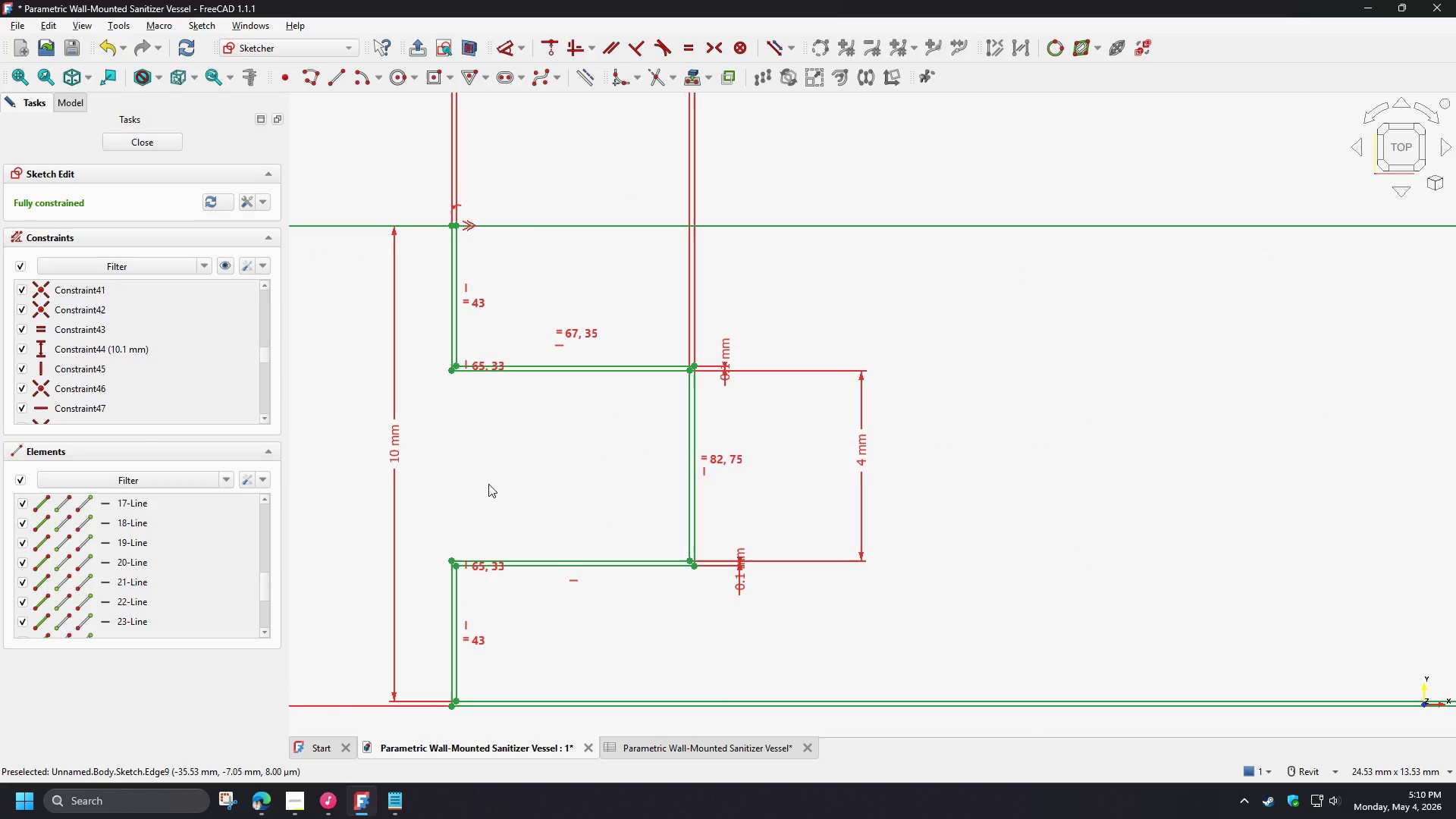 
scroll: coordinate [488, 484], scroll_direction: down, amount: 1.0
 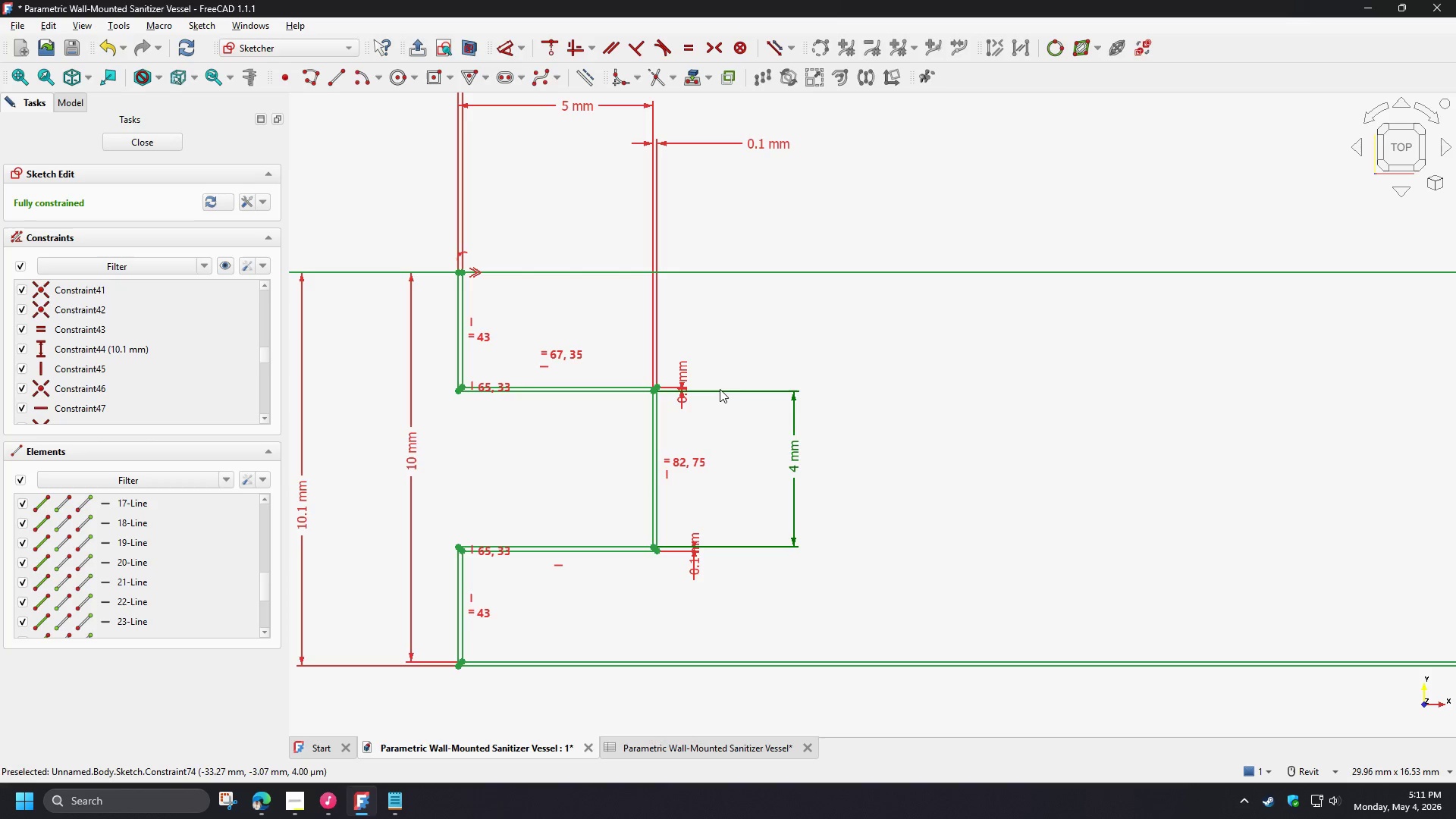 
left_click_drag(start_coordinate=[719, 389], to_coordinate=[749, 475])
 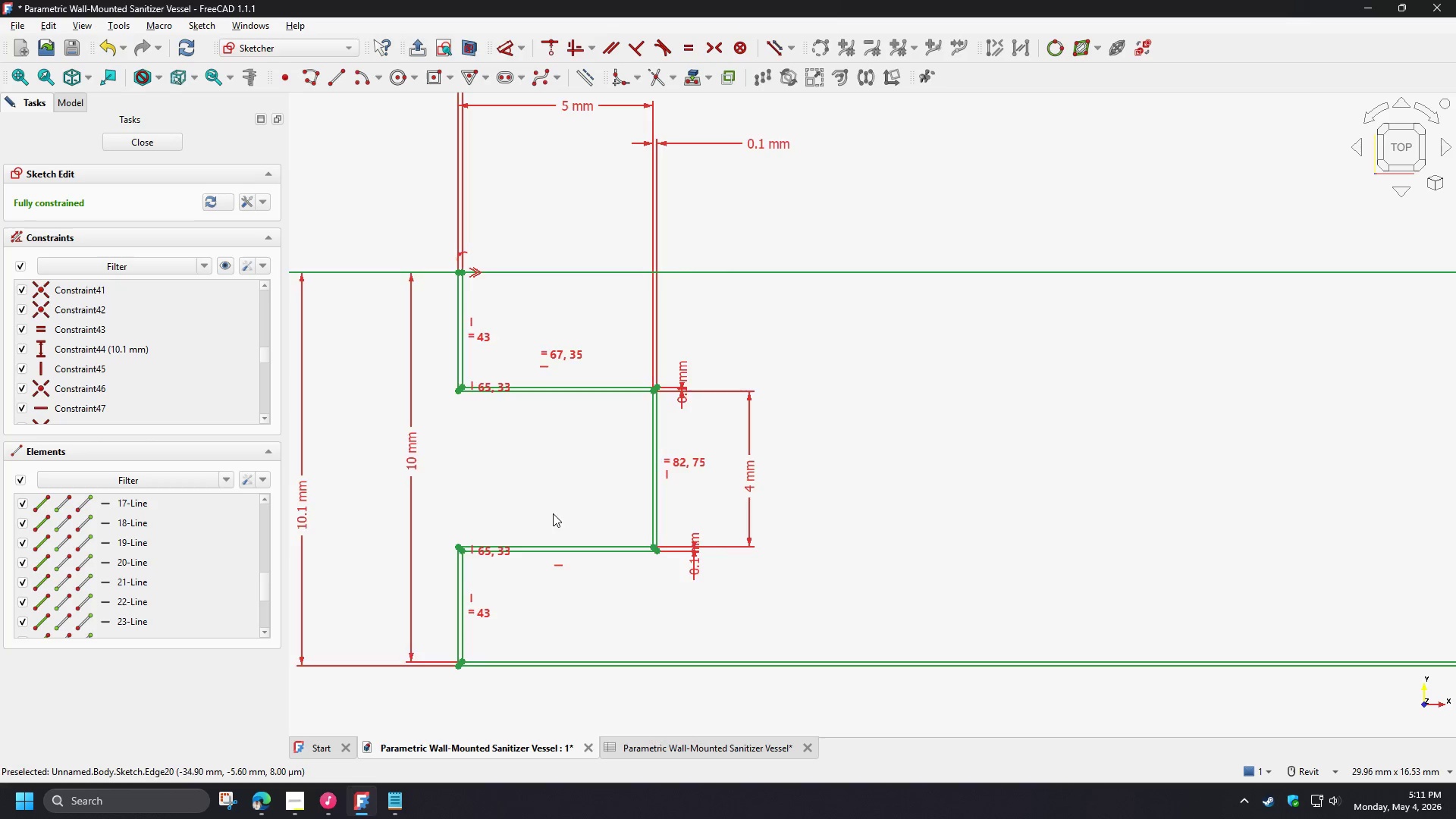 
scroll: coordinate [554, 516], scroll_direction: down, amount: 2.0
 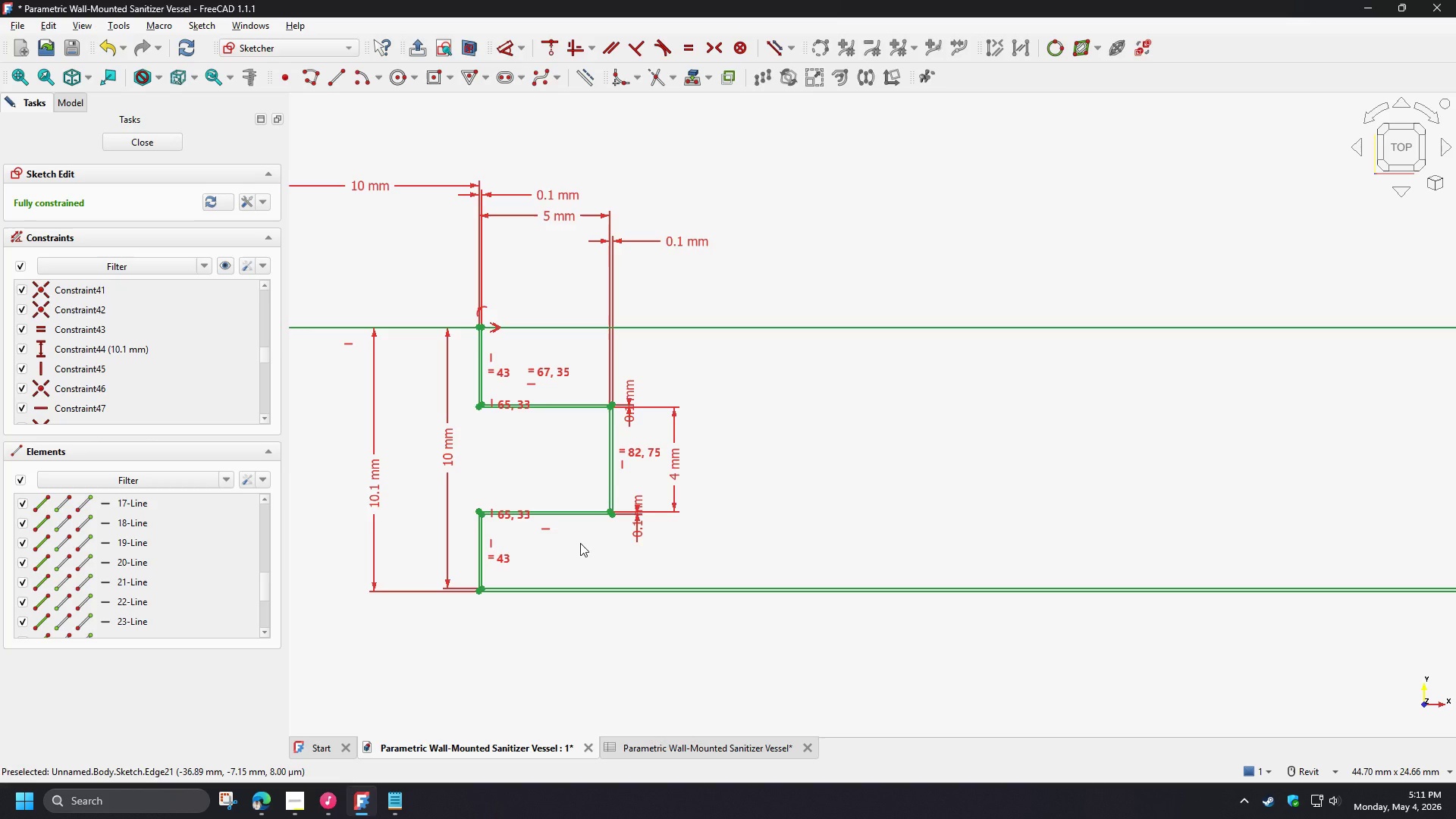 
wait(11.7)
 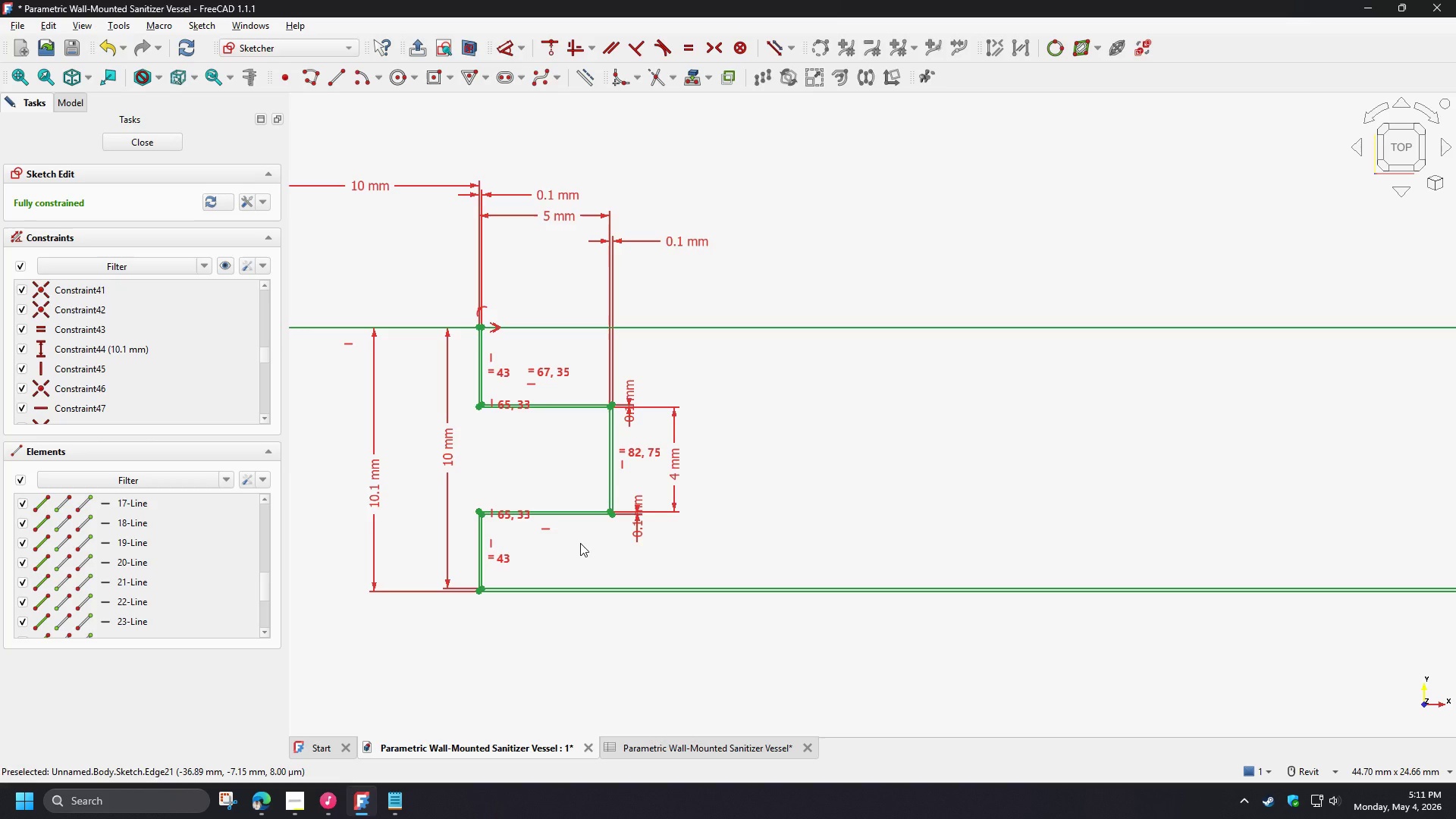 
scroll: coordinate [537, 487], scroll_direction: up, amount: 3.0
 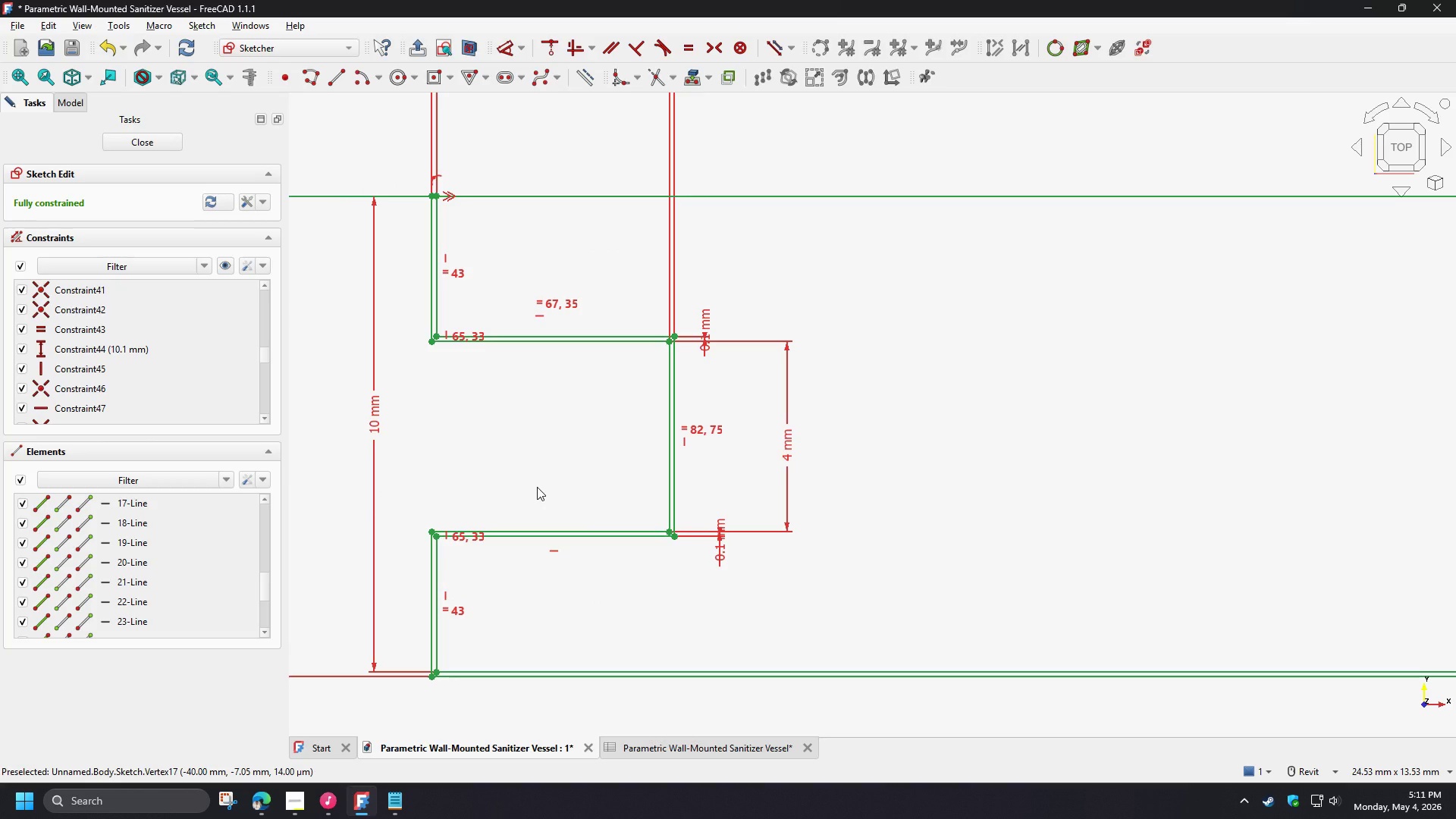 
wait(5.4)
 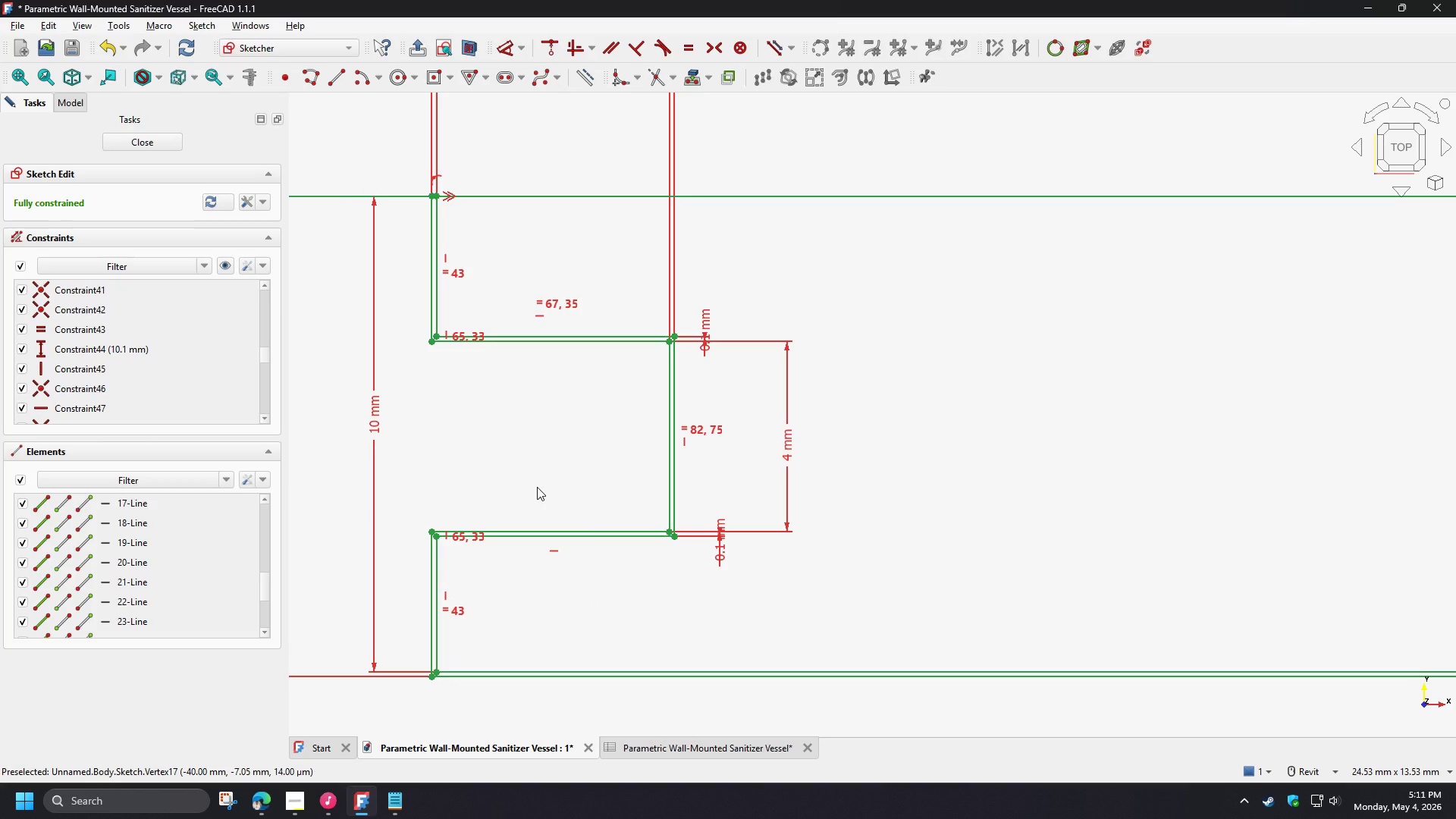 
scroll: coordinate [537, 487], scroll_direction: down, amount: 2.0
 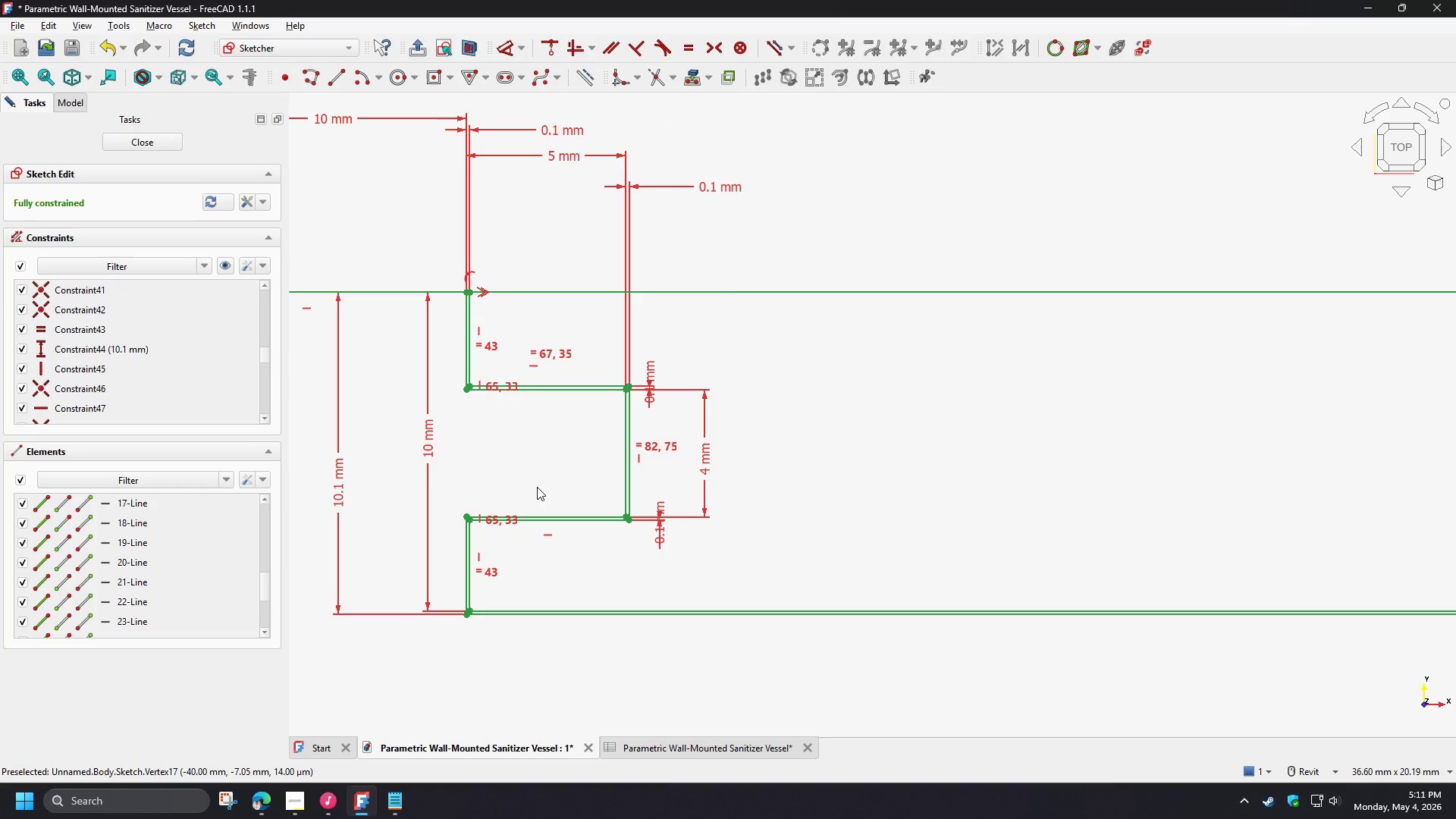 
scroll: coordinate [537, 487], scroll_direction: up, amount: 2.0
 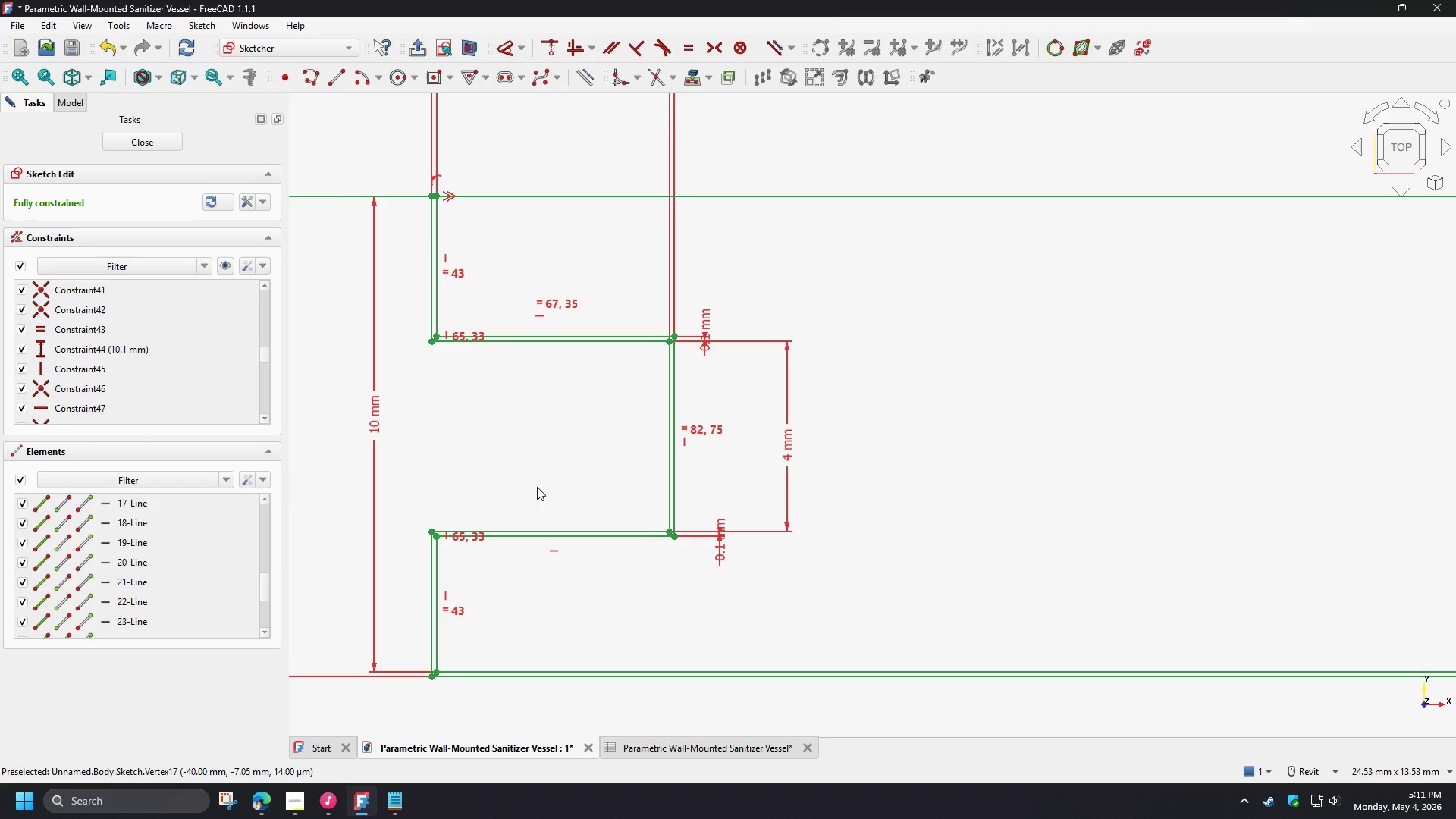 
scroll: coordinate [537, 487], scroll_direction: down, amount: 7.0
 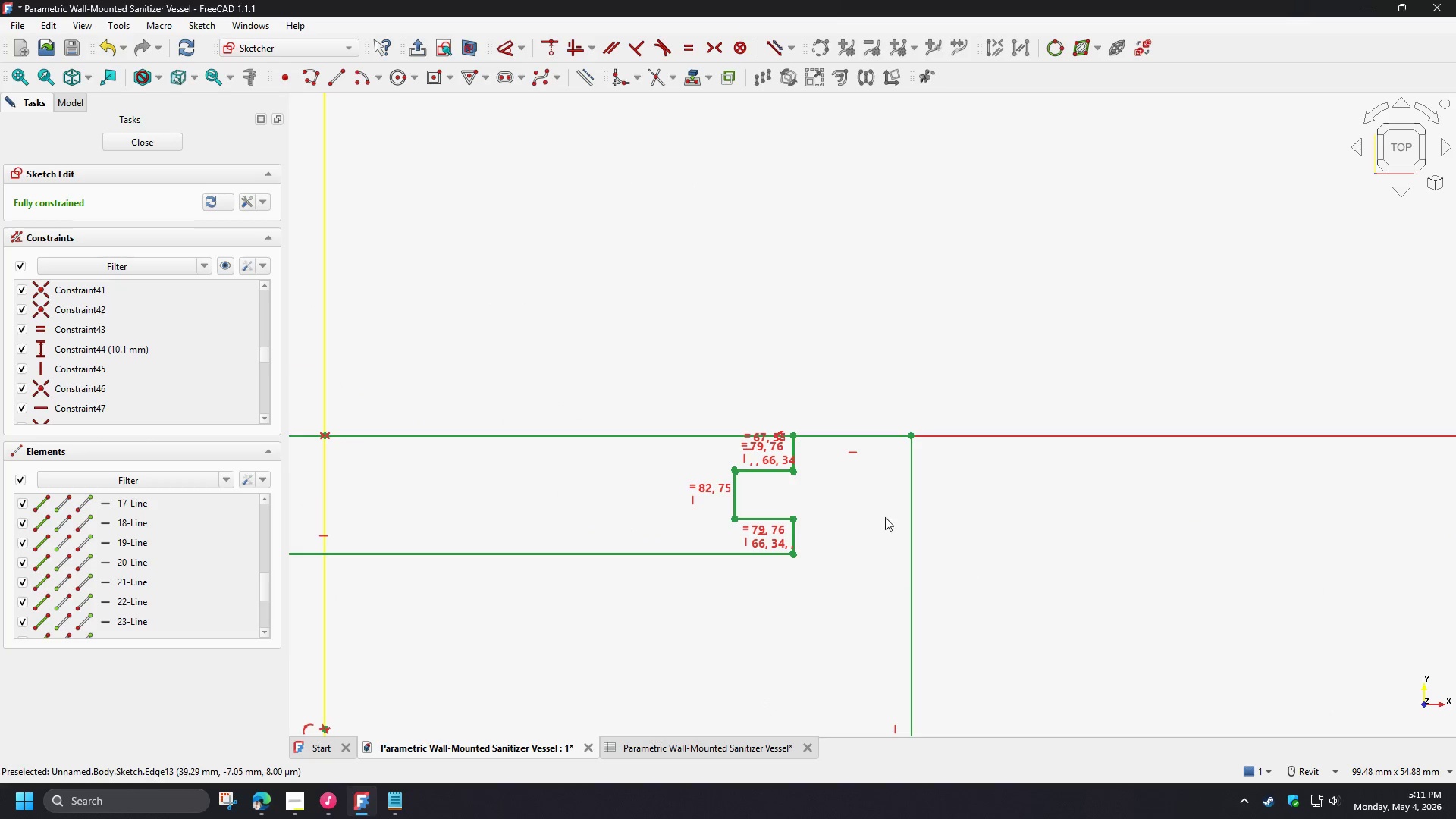 
scroll: coordinate [744, 494], scroll_direction: up, amount: 9.0
 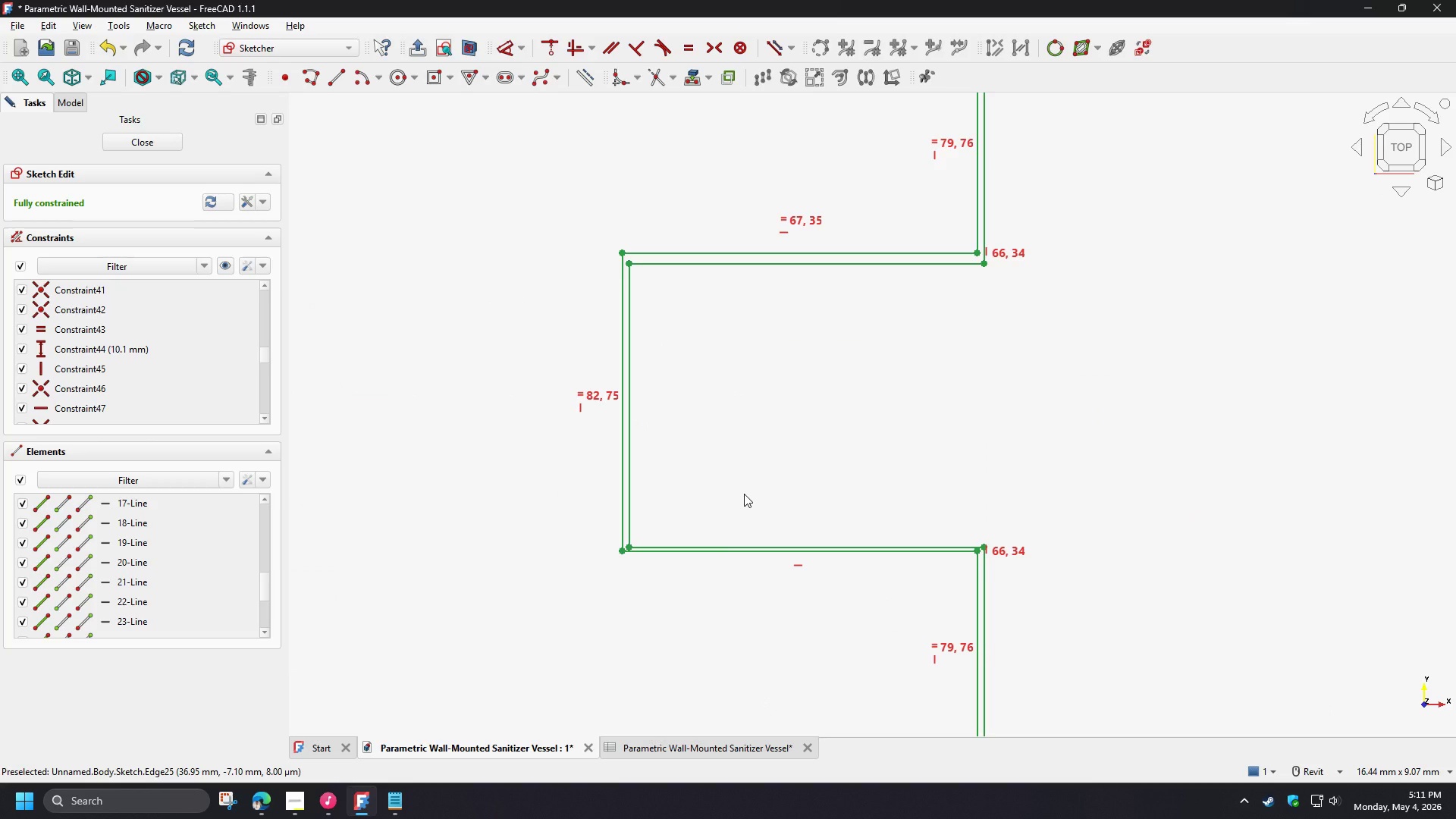 
scroll: coordinate [744, 494], scroll_direction: down, amount: 2.0
 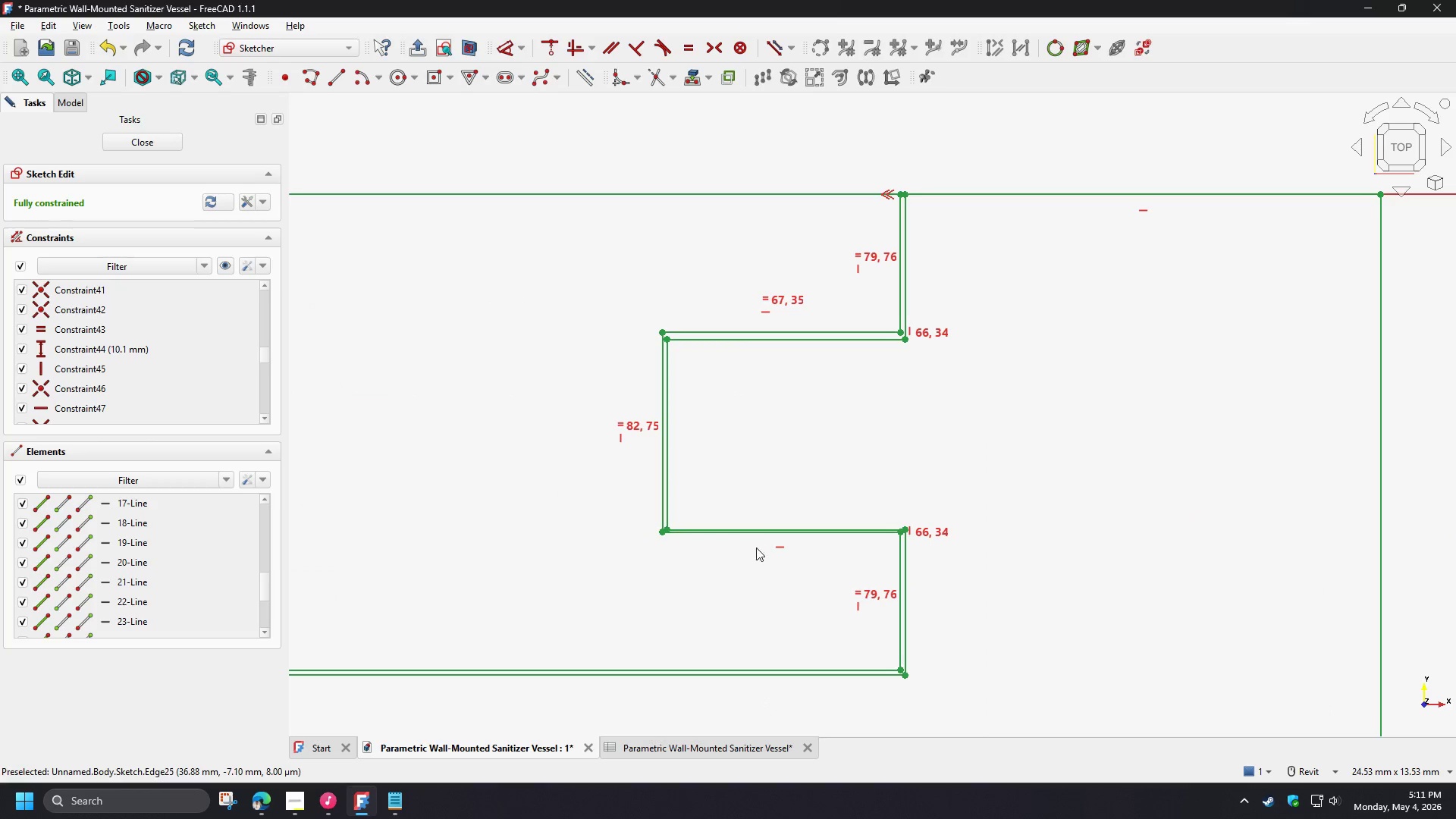 
scroll: coordinate [842, 595], scroll_direction: up, amount: 2.0
 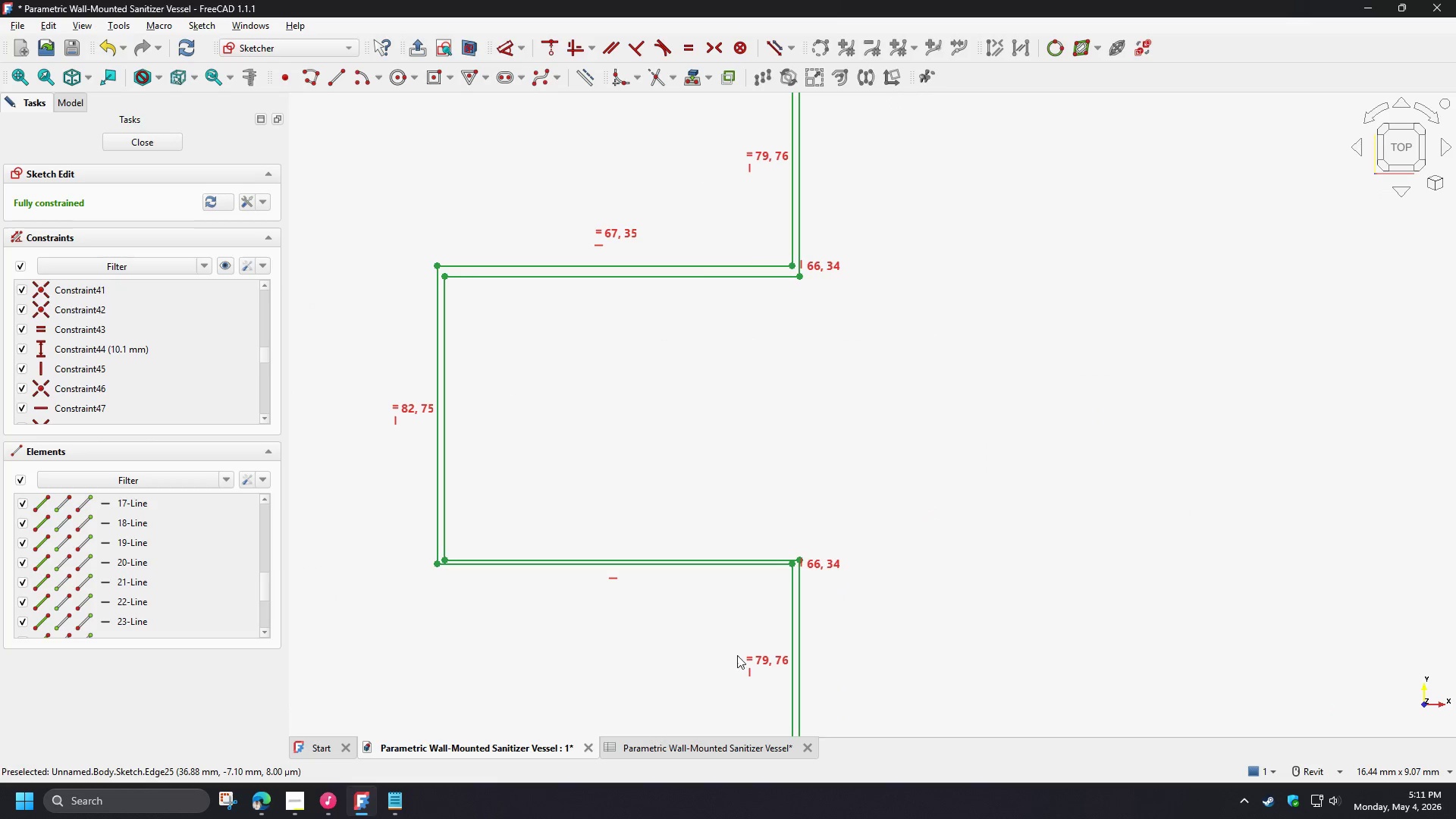 
left_click([762, 661])
 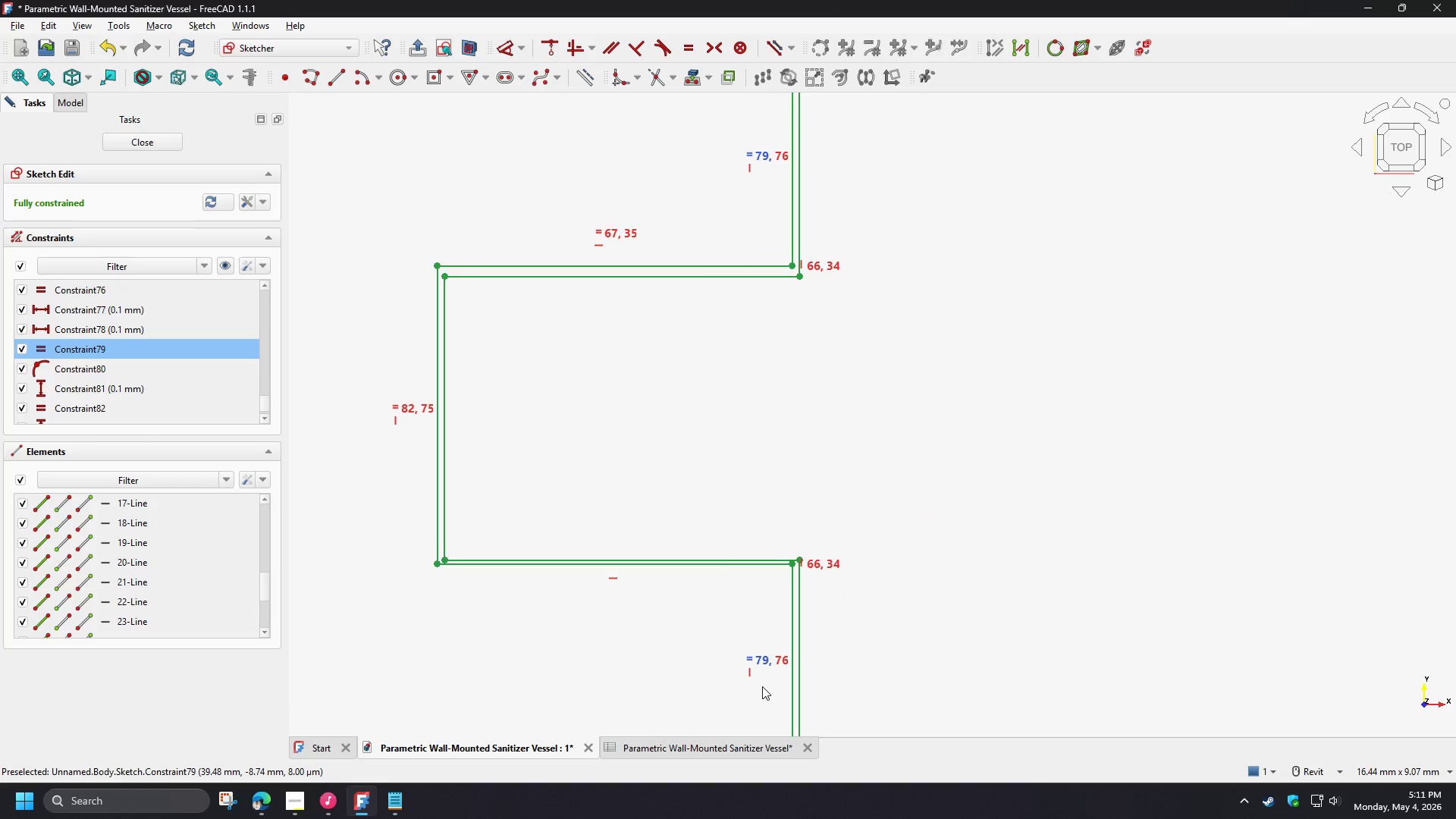 
key(Delete)
 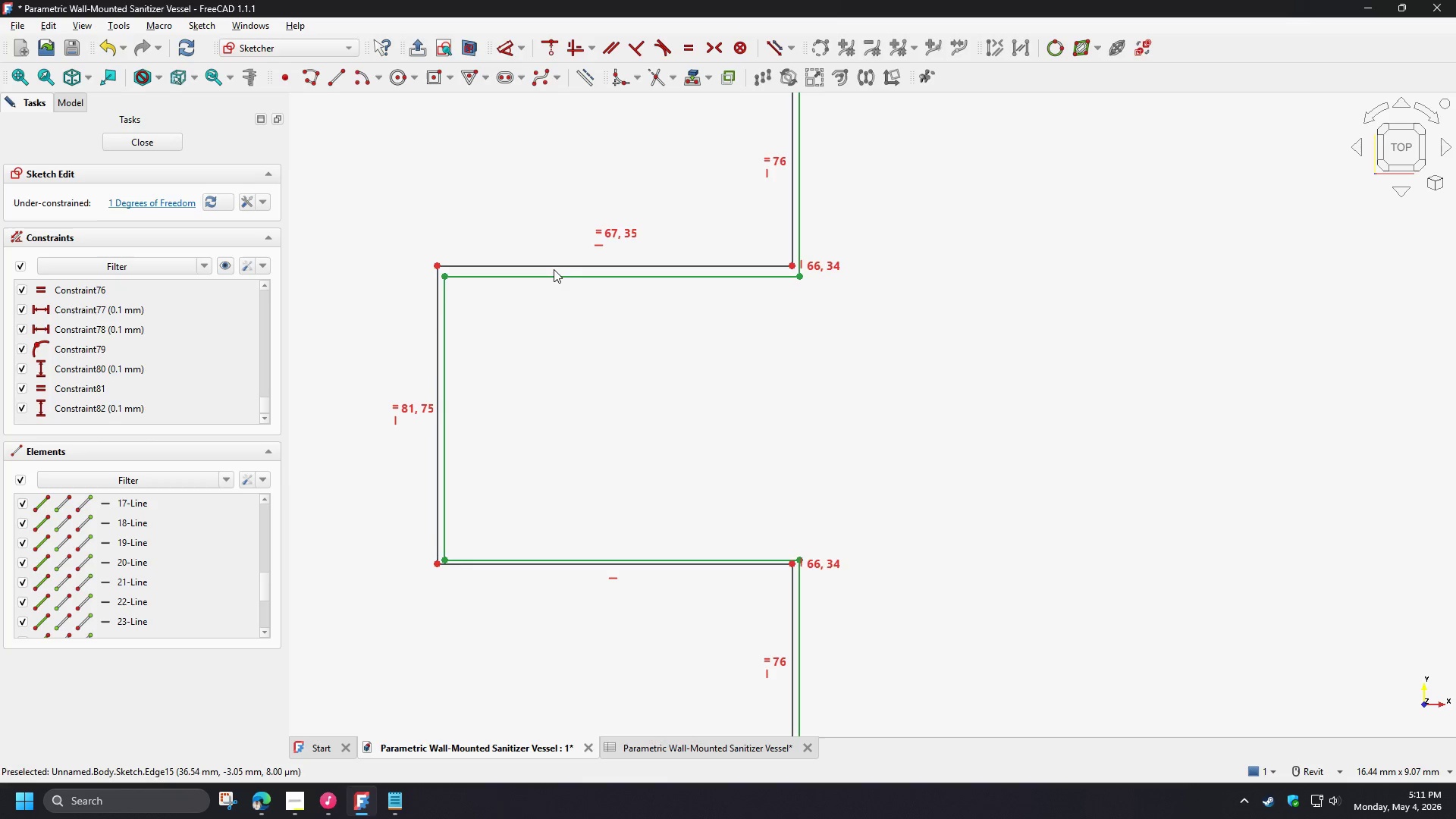 
left_click_drag(start_coordinate=[553, 267], to_coordinate=[548, 268])
 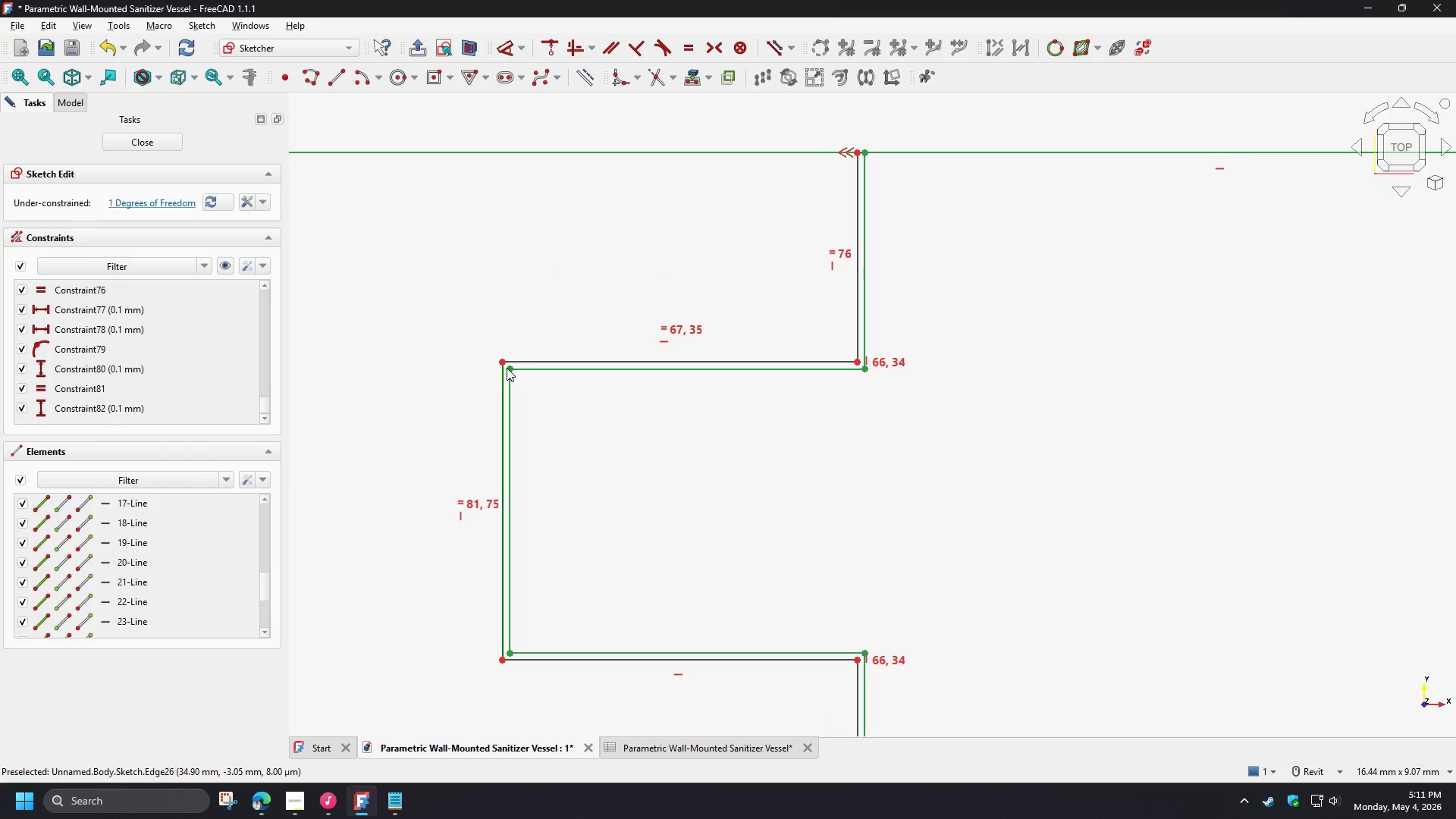 
left_click([508, 367])
 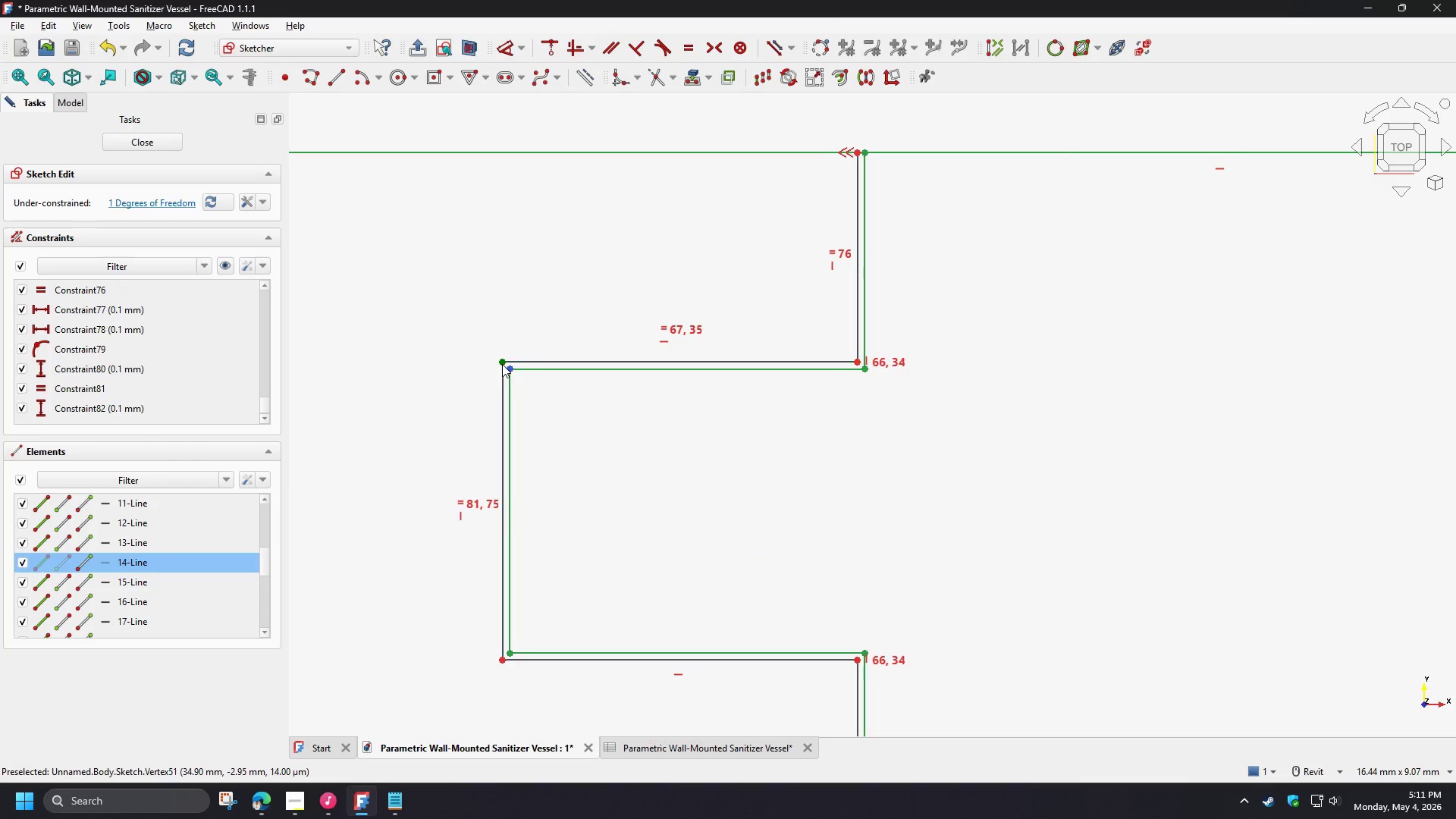 
left_click([502, 364])
 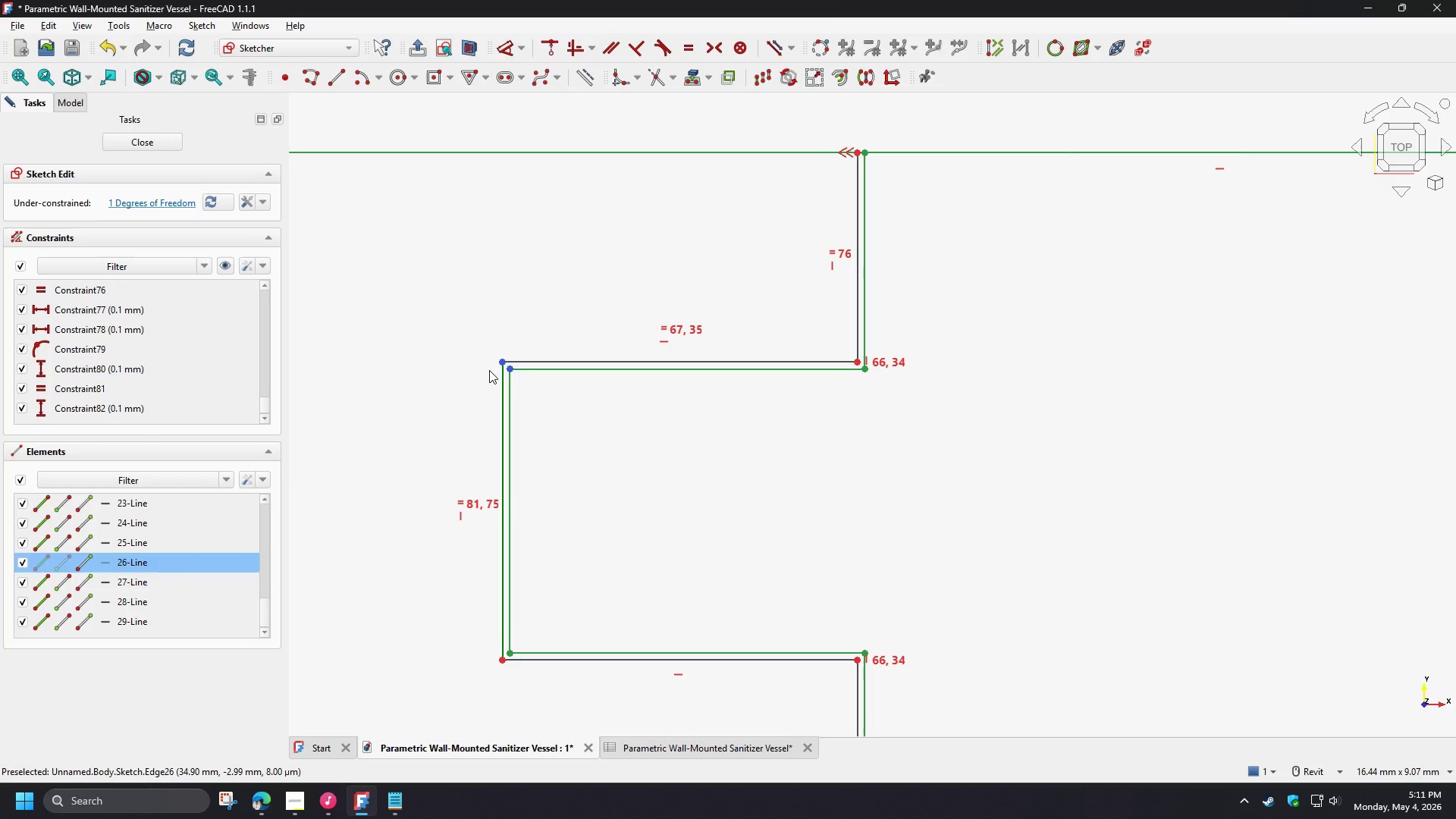 
key(D)
 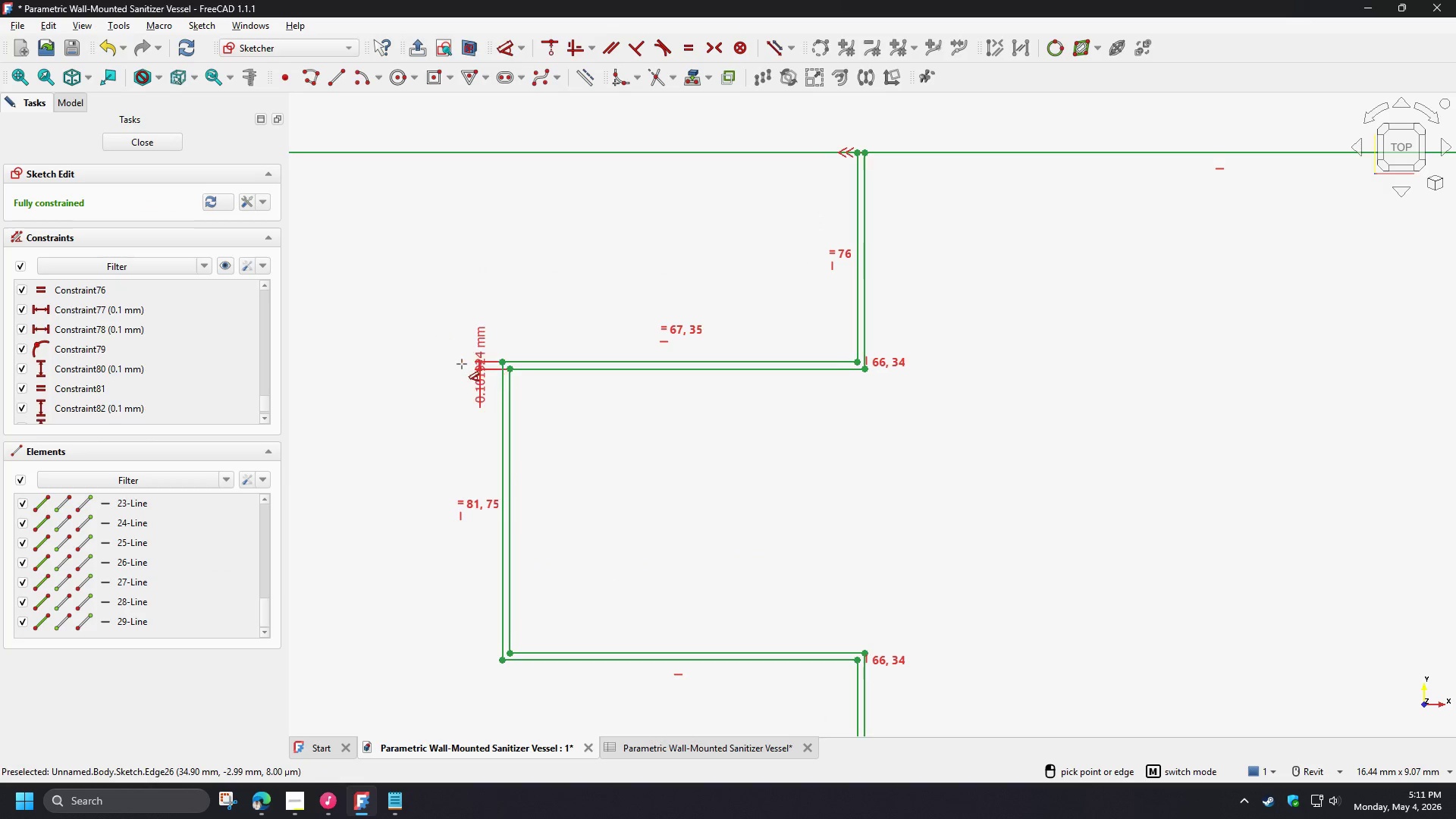 
left_click([462, 364])
 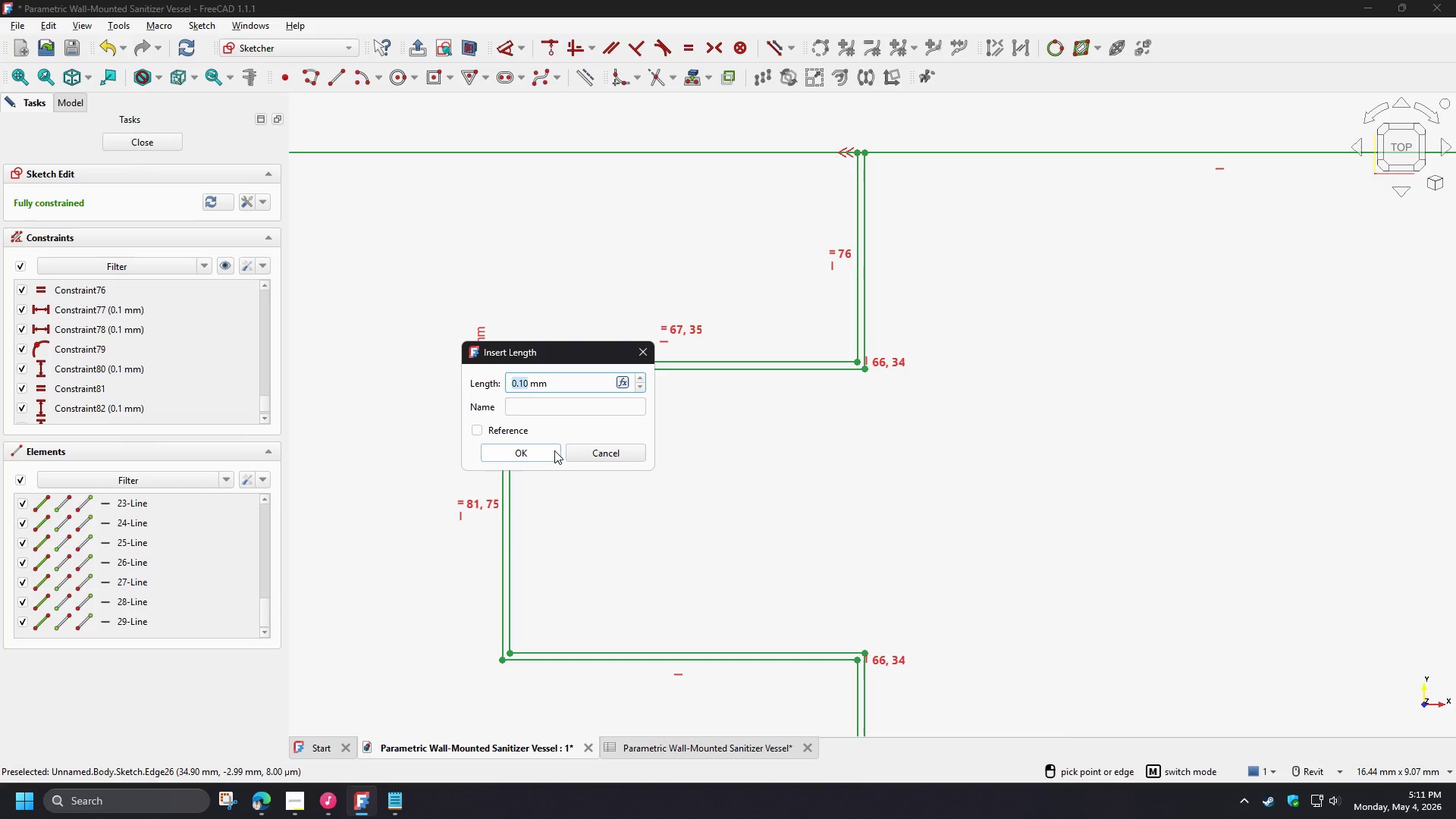 
key(NumpadDecimal)
 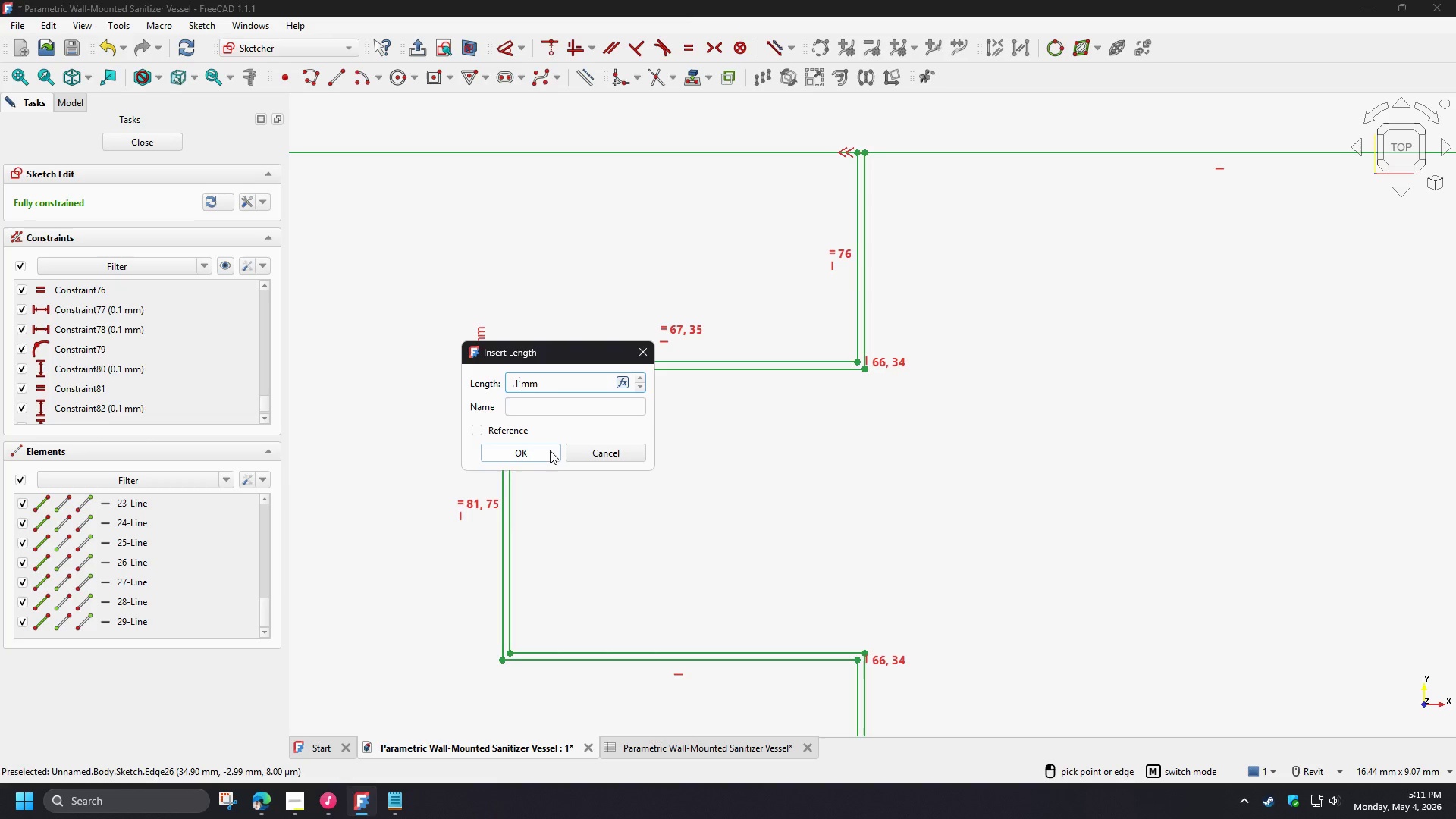 
key(Numpad1)
 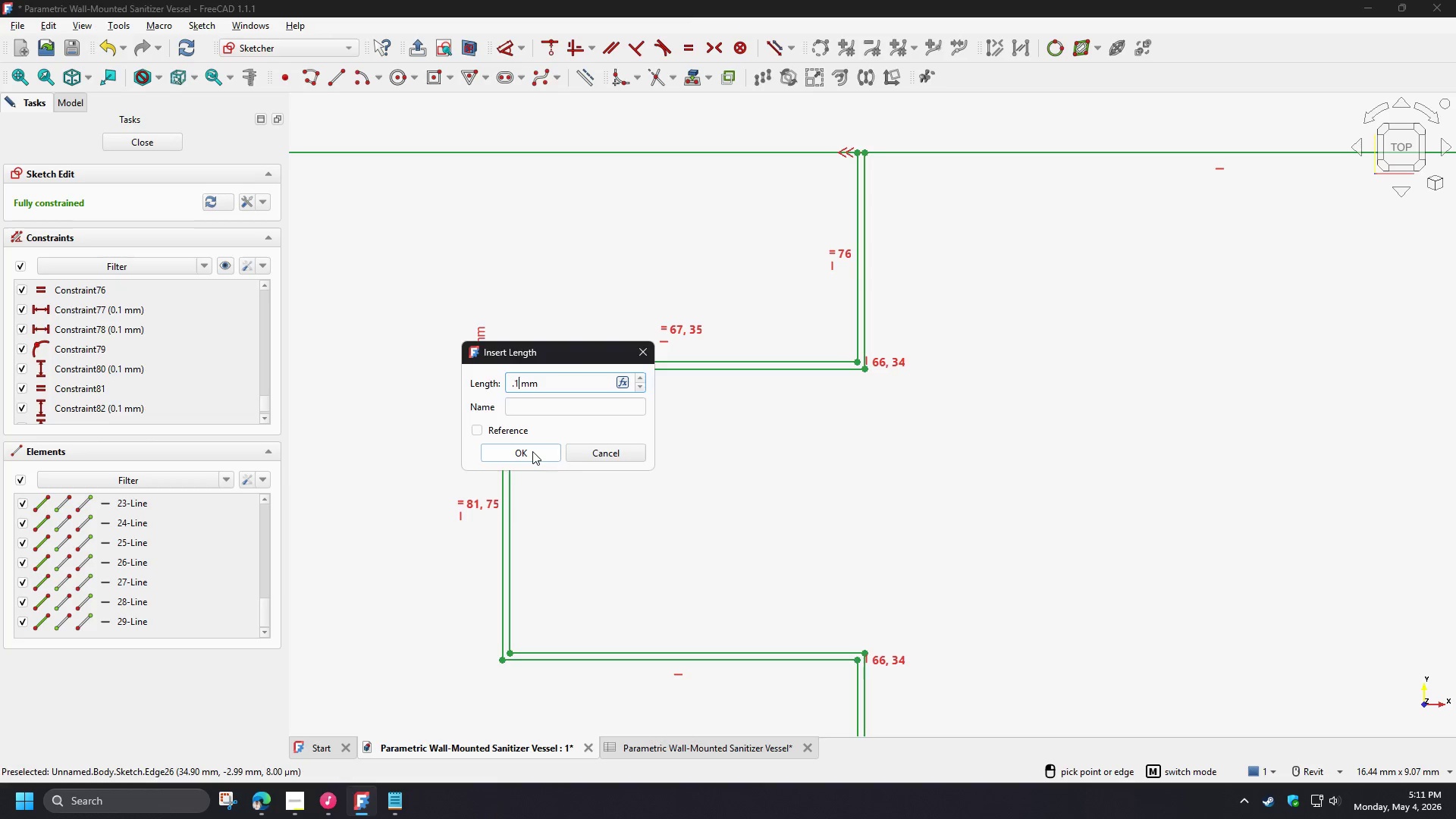 
left_click([532, 451])
 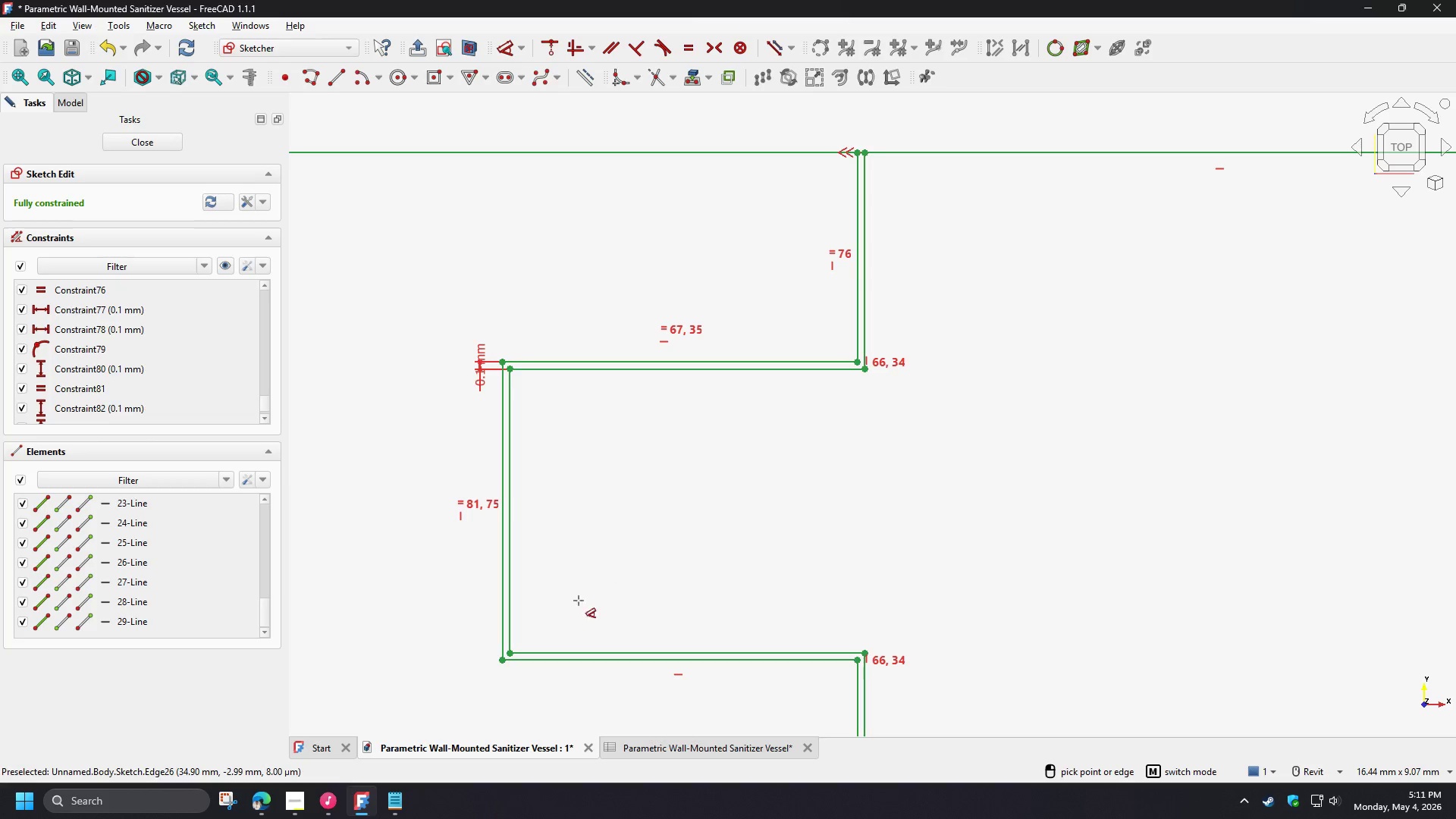 
right_click([567, 626])
 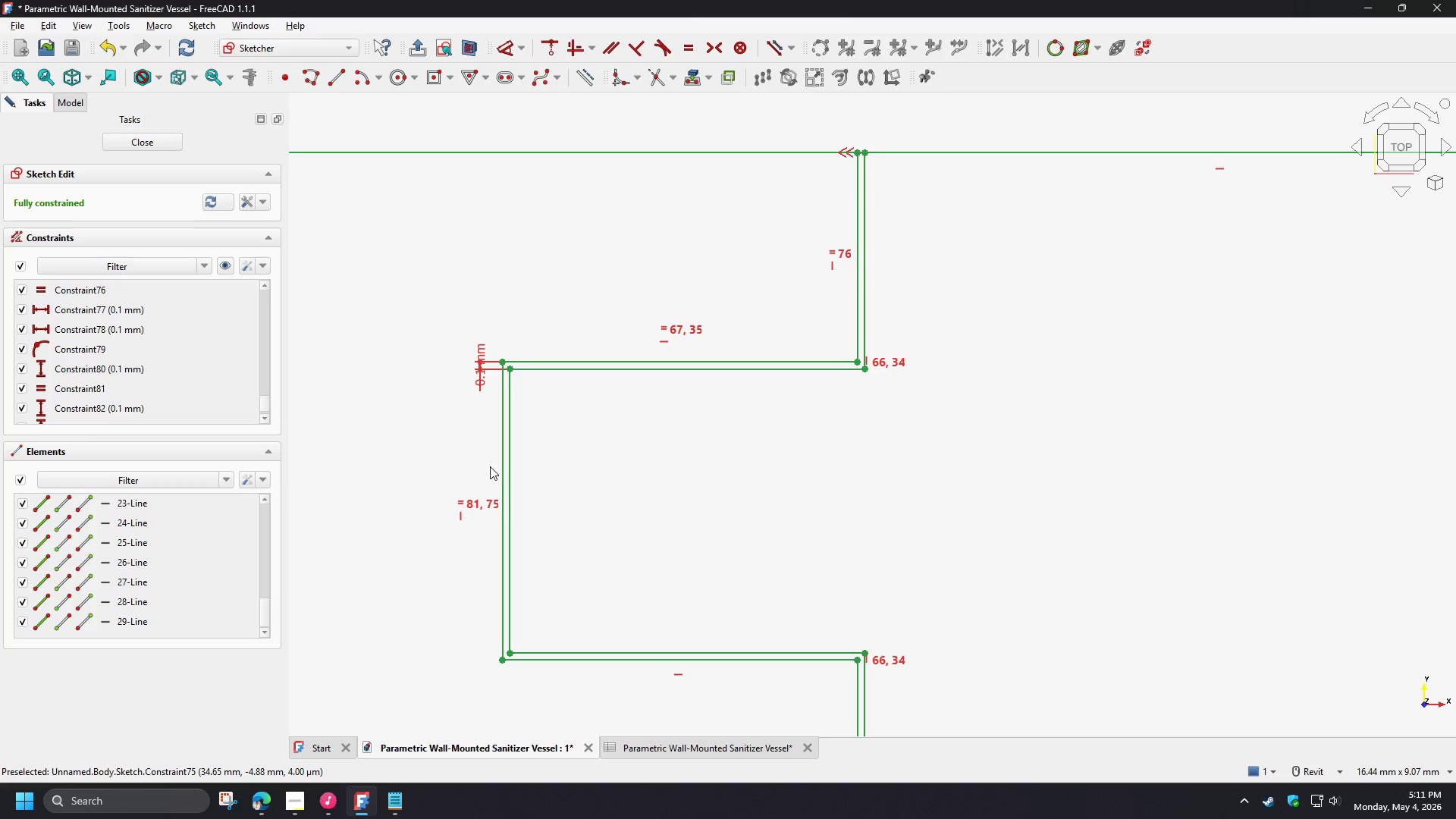 
left_click_drag(start_coordinate=[501, 466], to_coordinate=[429, 474])
 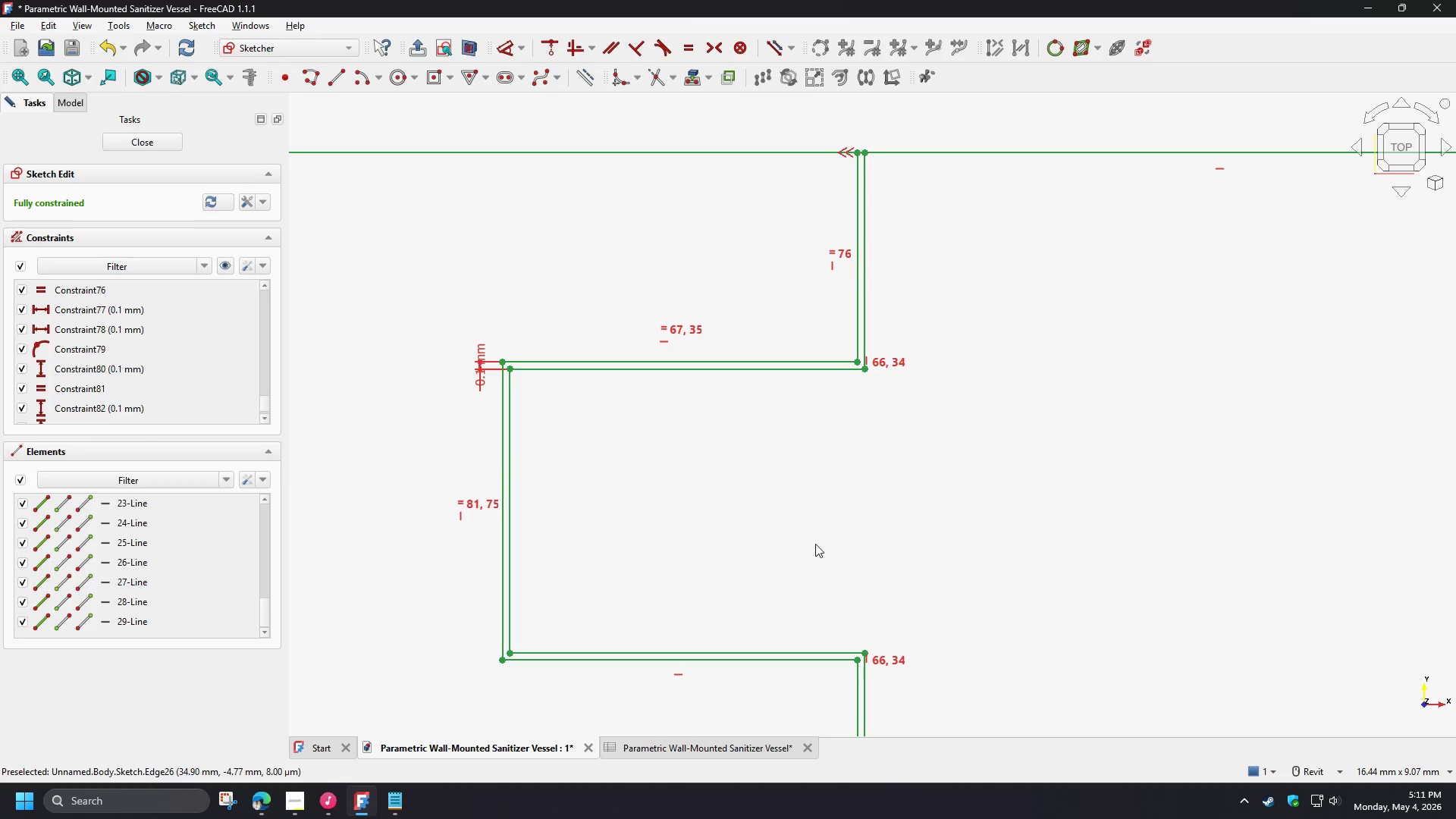 
scroll: coordinate [1037, 608], scroll_direction: down, amount: 6.0
 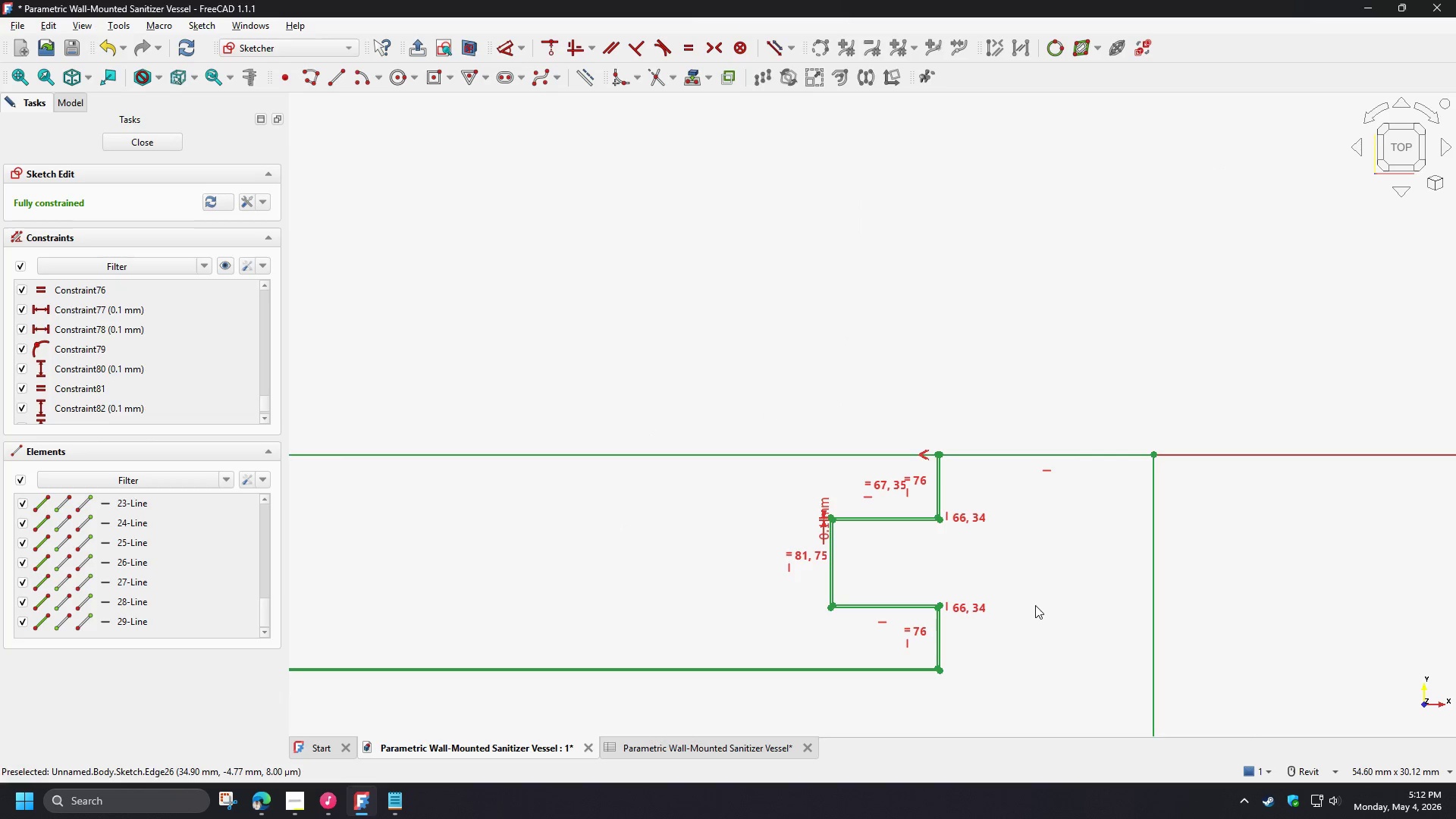 
scroll: coordinate [906, 550], scroll_direction: up, amount: 3.0
 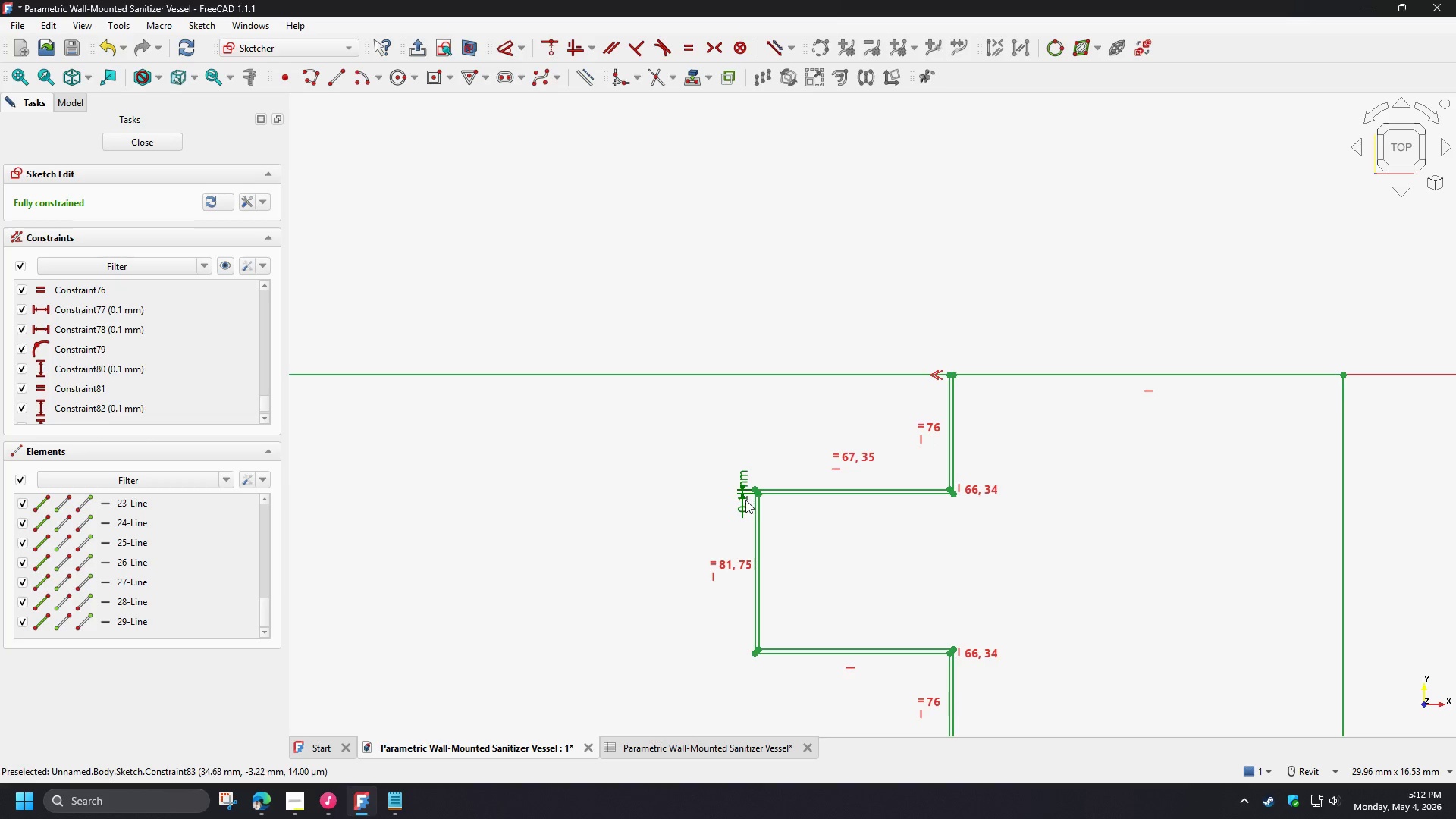 
left_click([745, 500])
 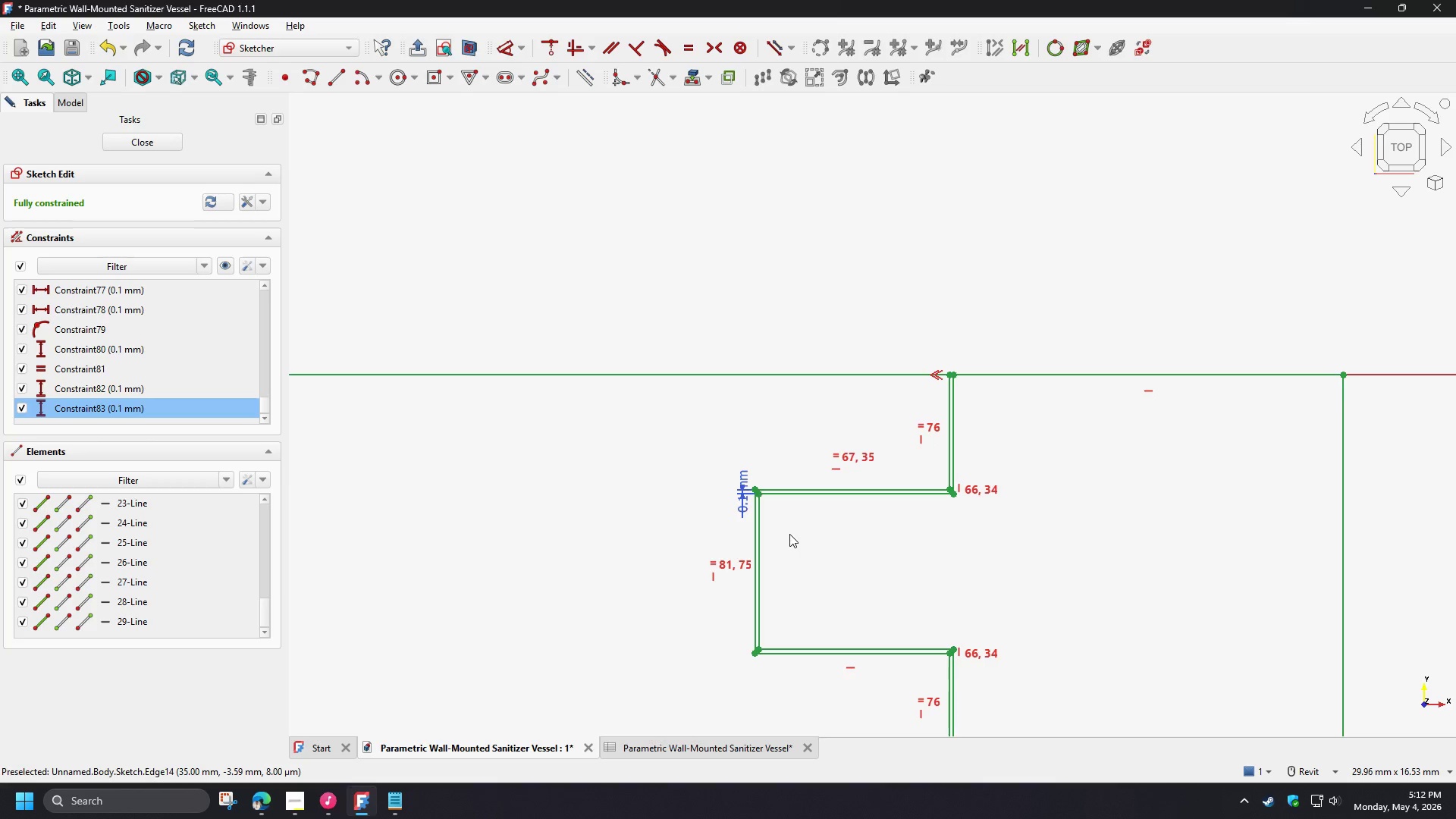 
key(Delete)
 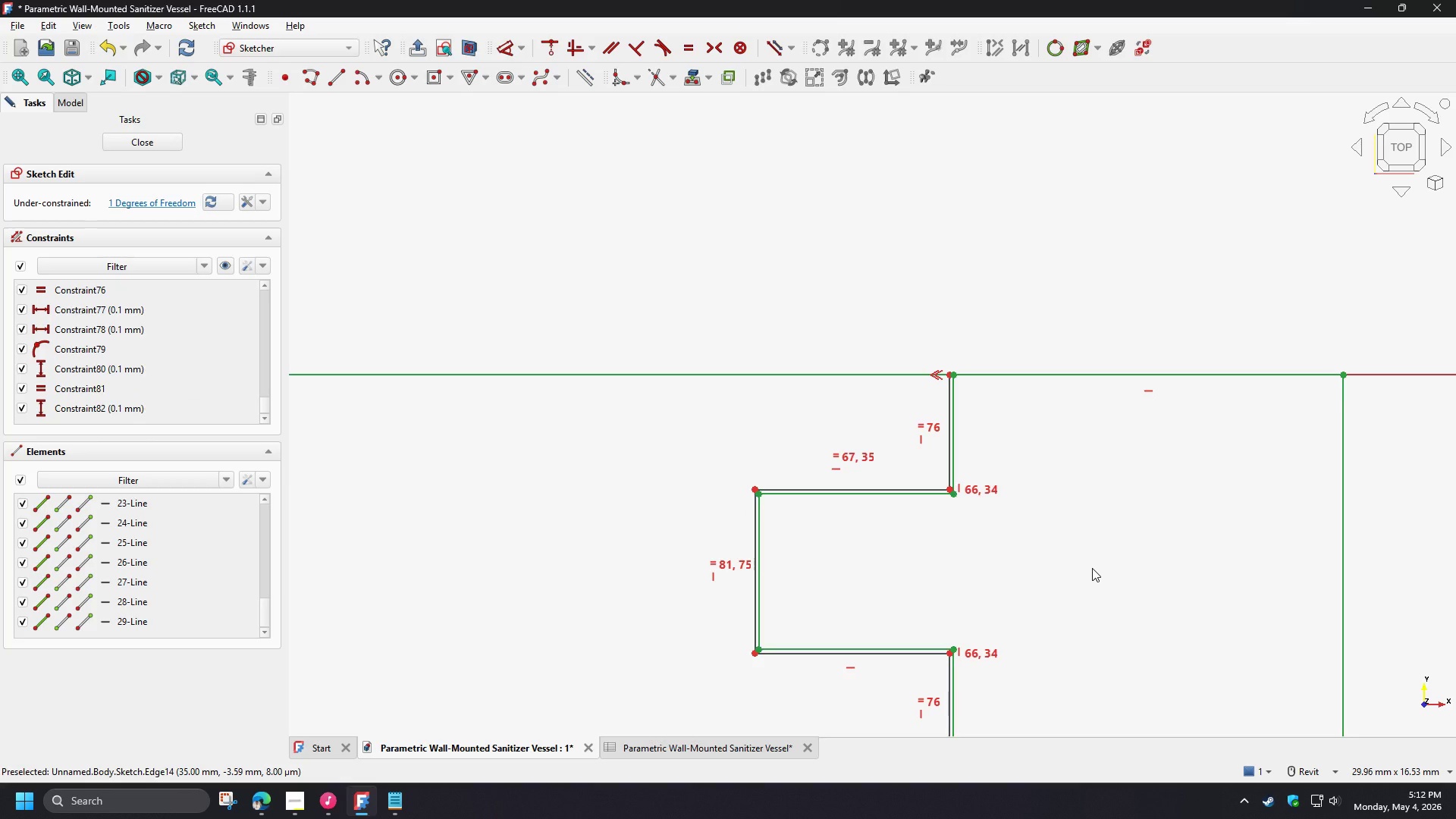 
scroll: coordinate [1092, 572], scroll_direction: down, amount: 7.0
 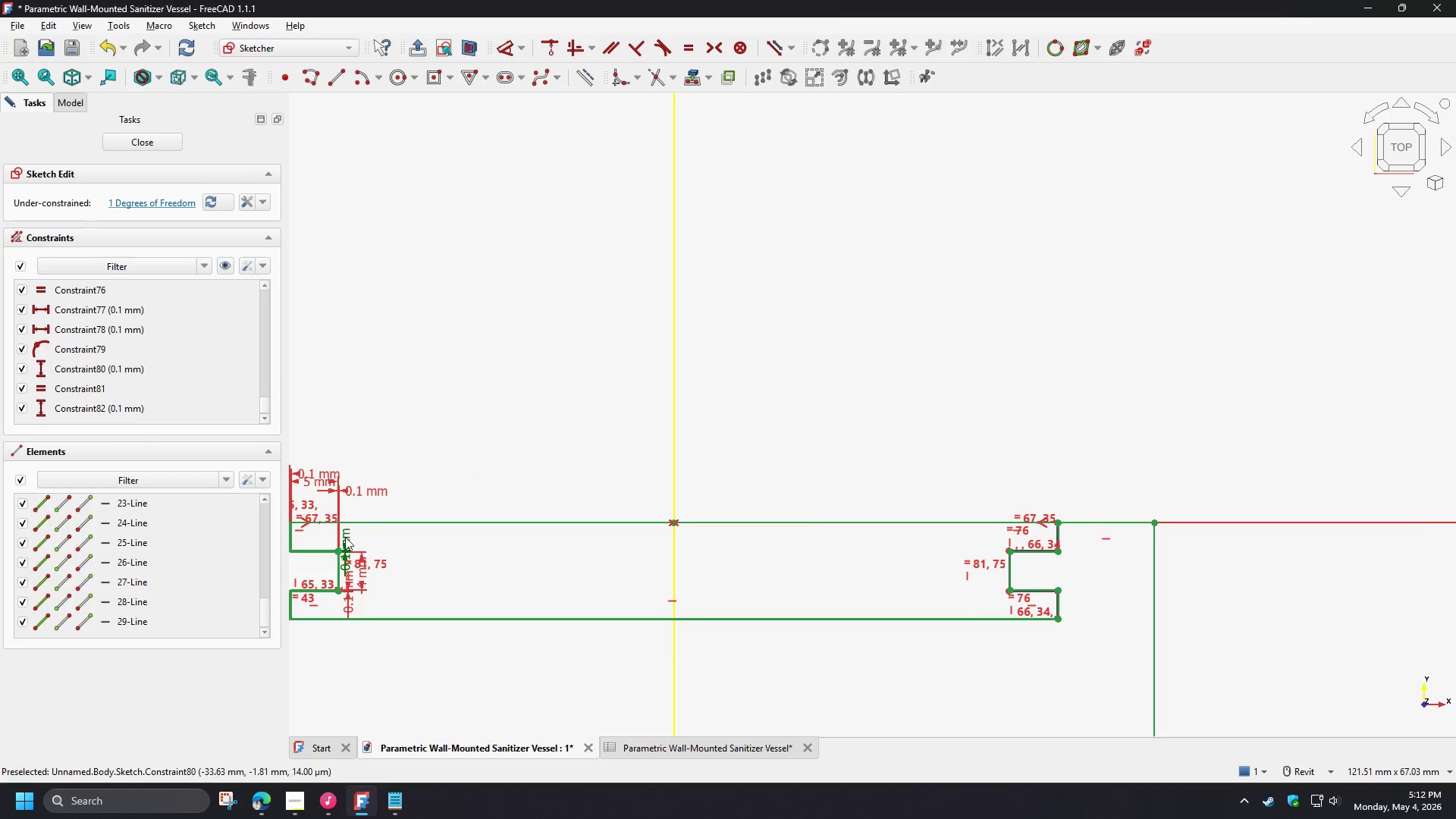 
scroll: coordinate [391, 544], scroll_direction: up, amount: 6.0
 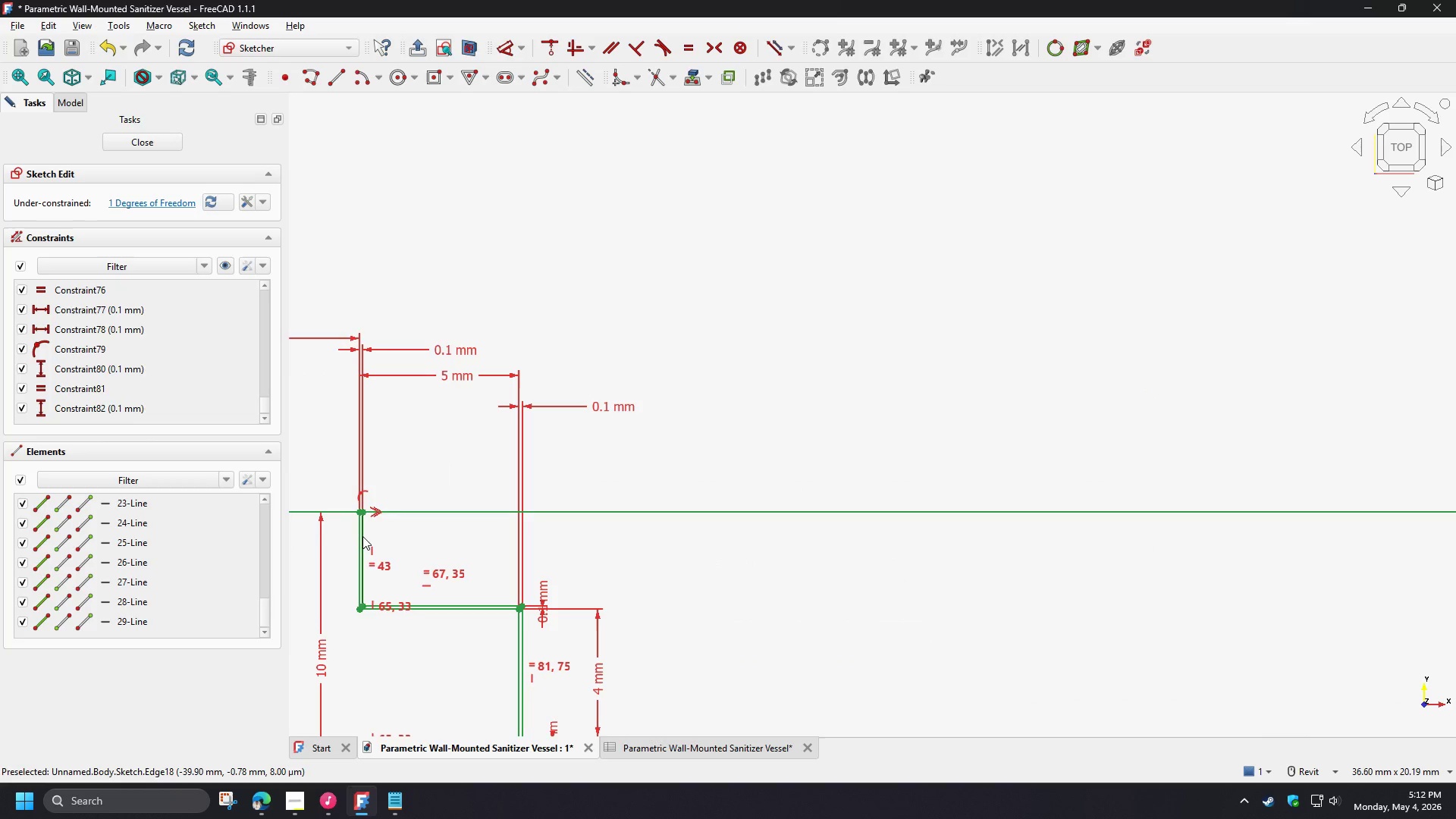 
left_click([362, 536])
 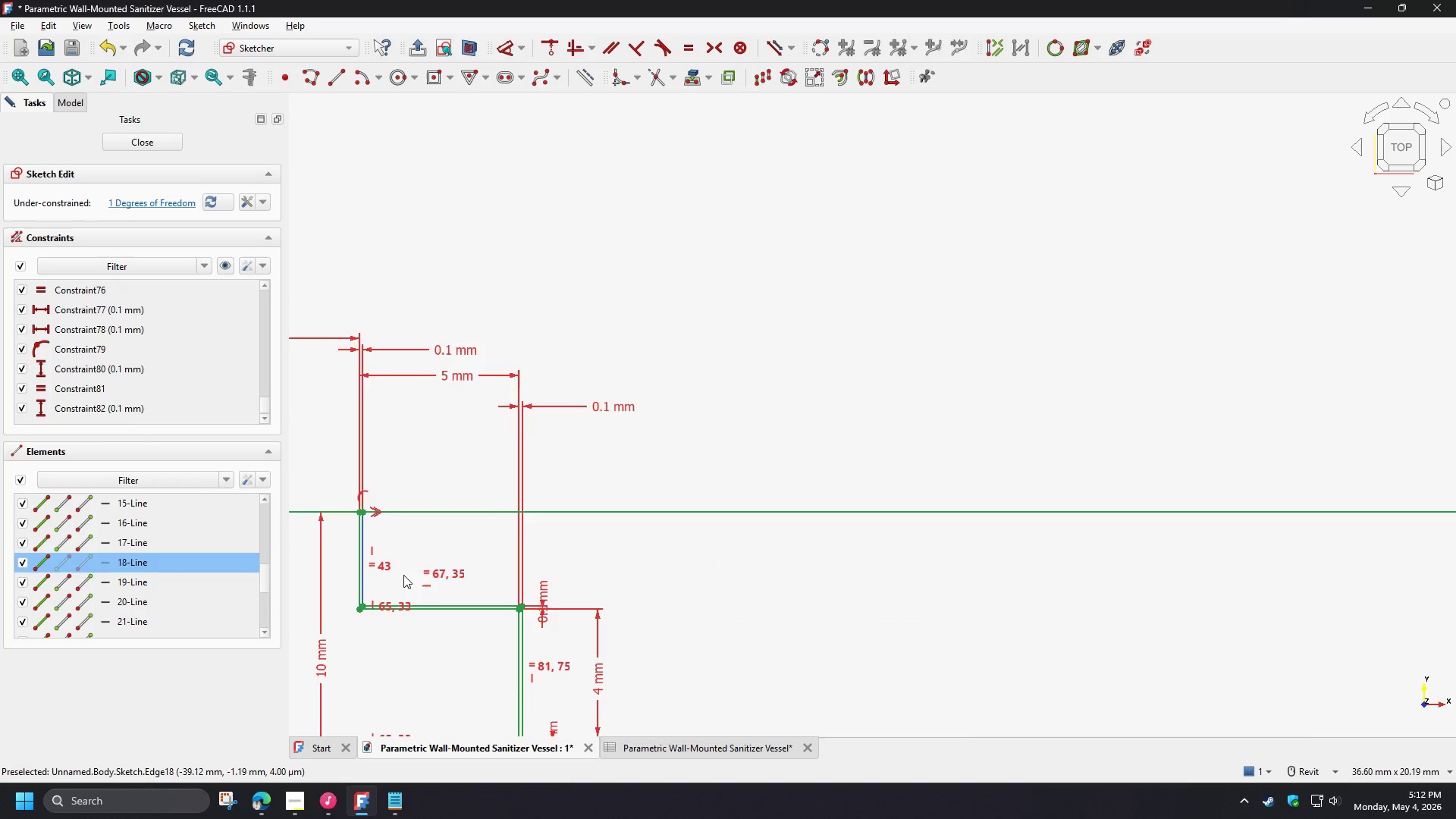 
scroll: coordinate [406, 576], scroll_direction: down, amount: 4.0
 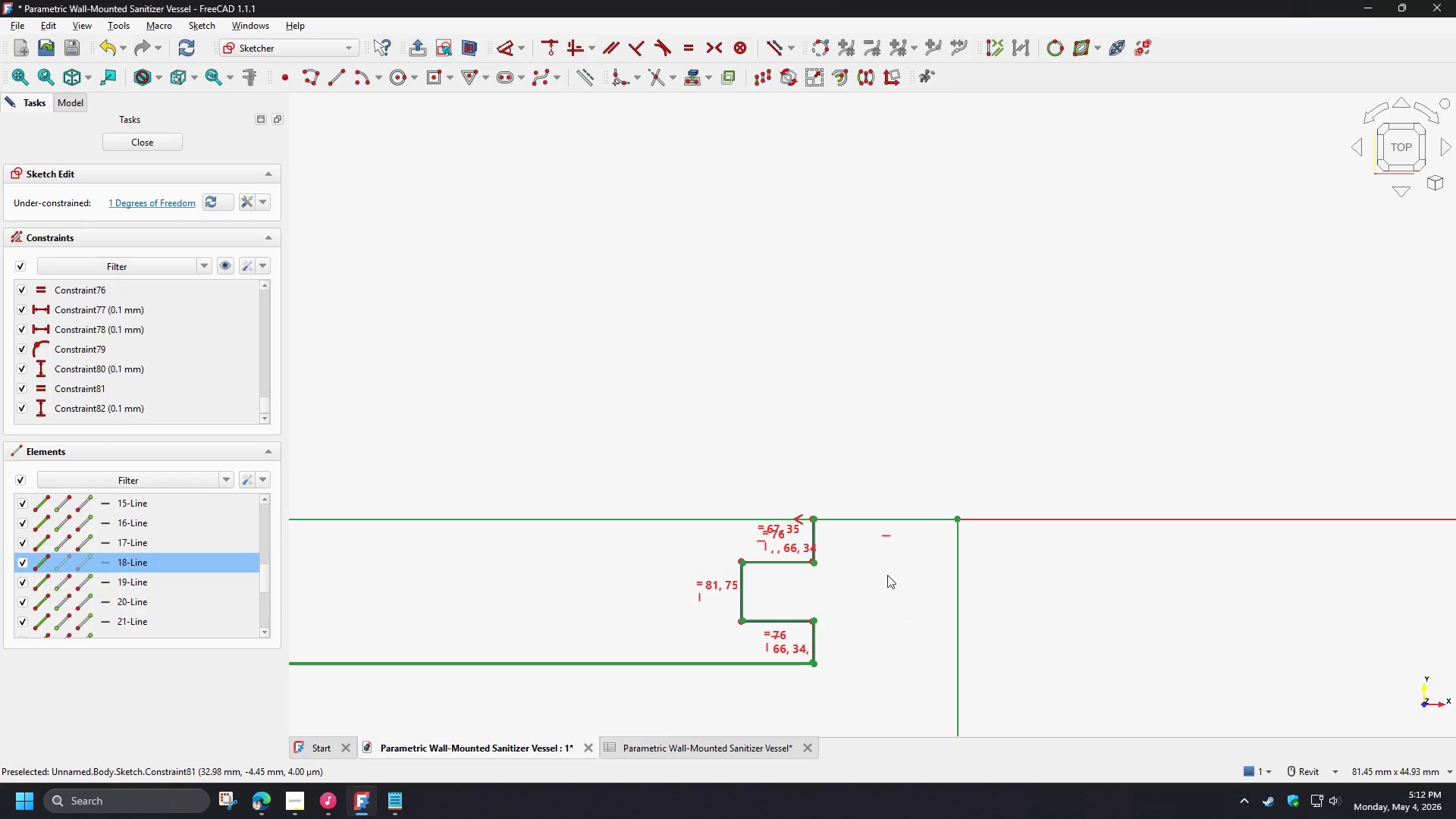 
scroll: coordinate [851, 541], scroll_direction: up, amount: 4.0
 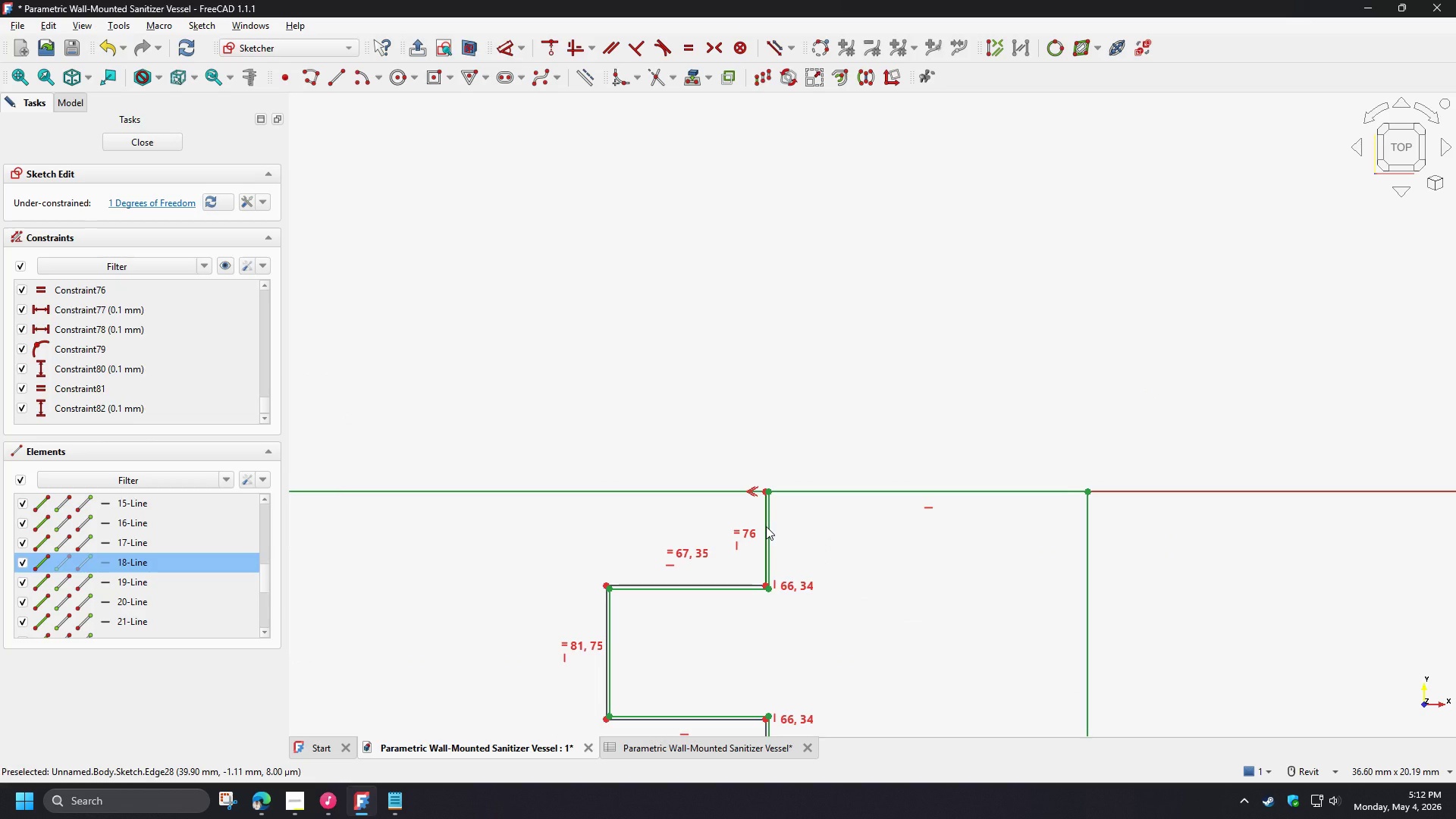 
left_click([766, 526])
 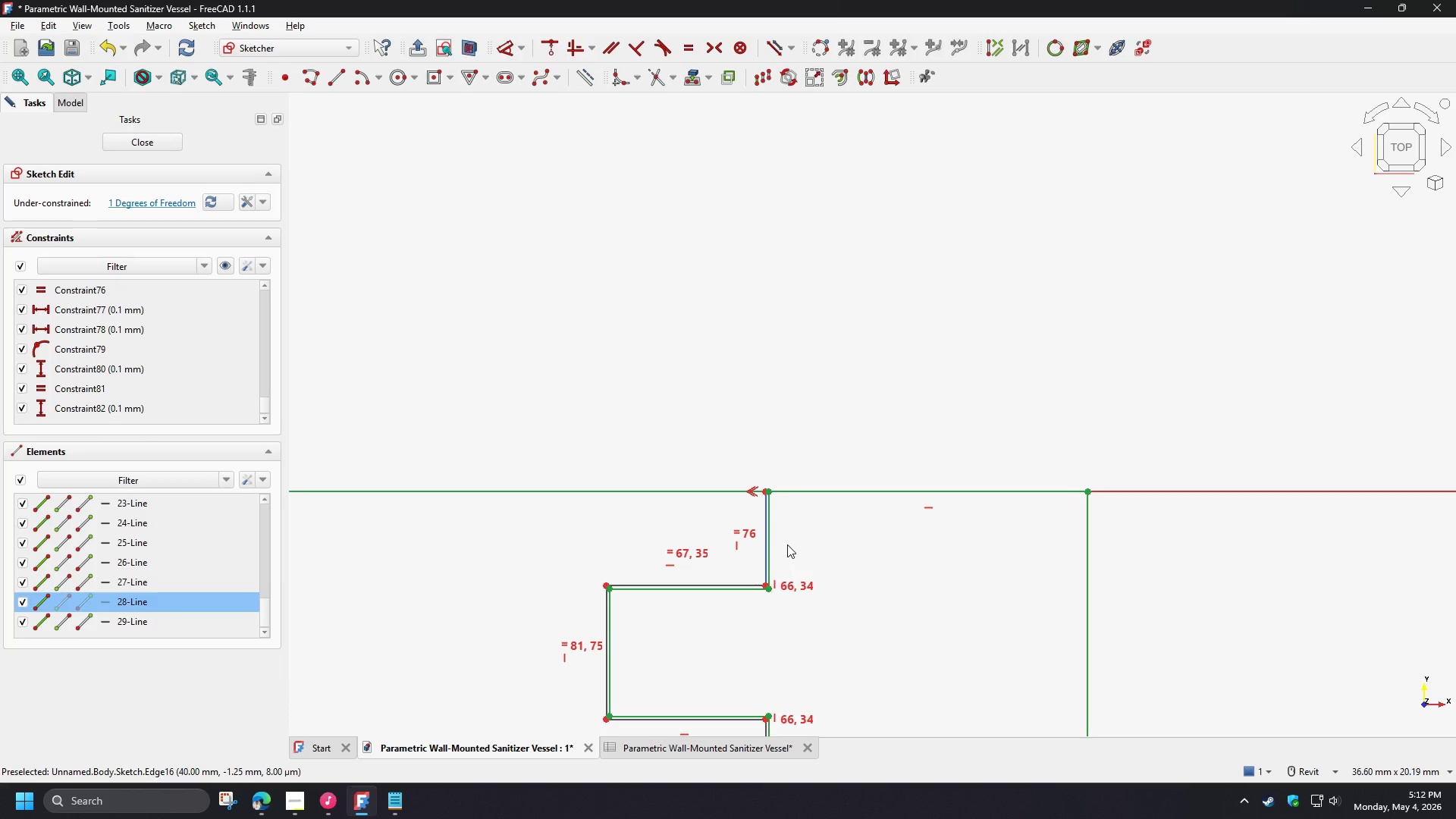 
scroll: coordinate [779, 541], scroll_direction: up, amount: 4.0
 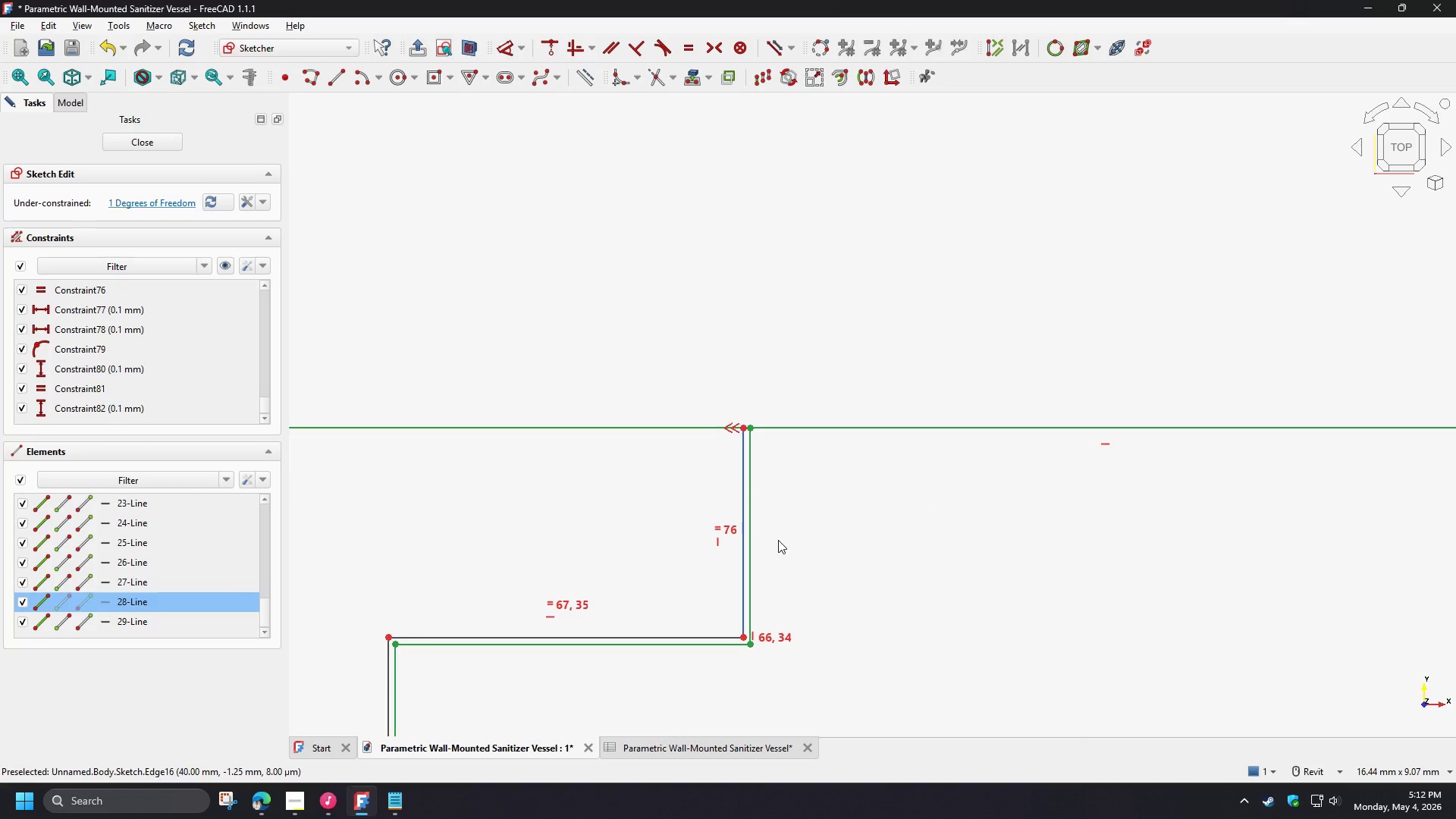 
key(E)
 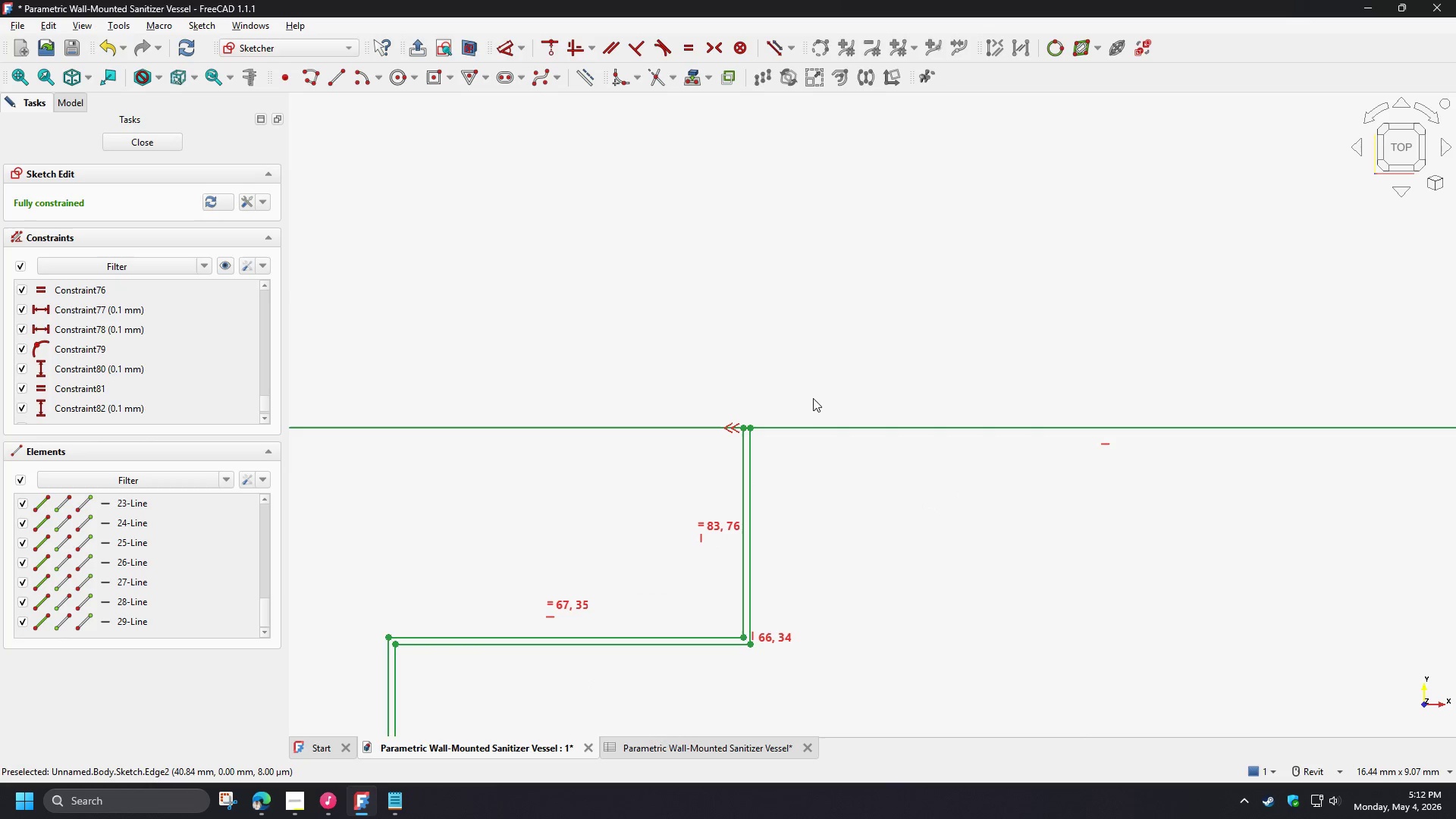 
scroll: coordinate [1018, 601], scroll_direction: down, amount: 9.0
 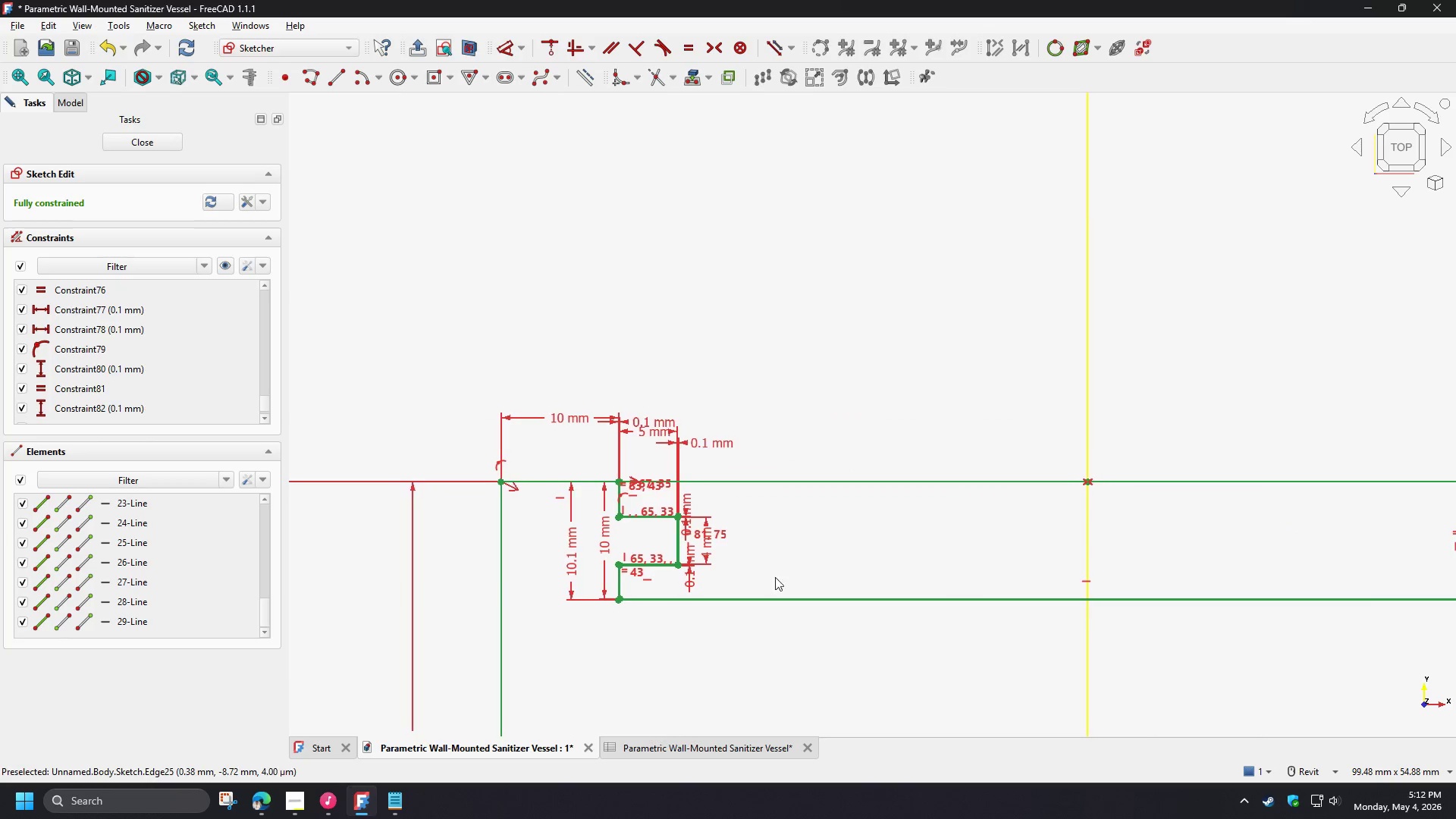 
scroll: coordinate [765, 575], scroll_direction: up, amount: 7.0
 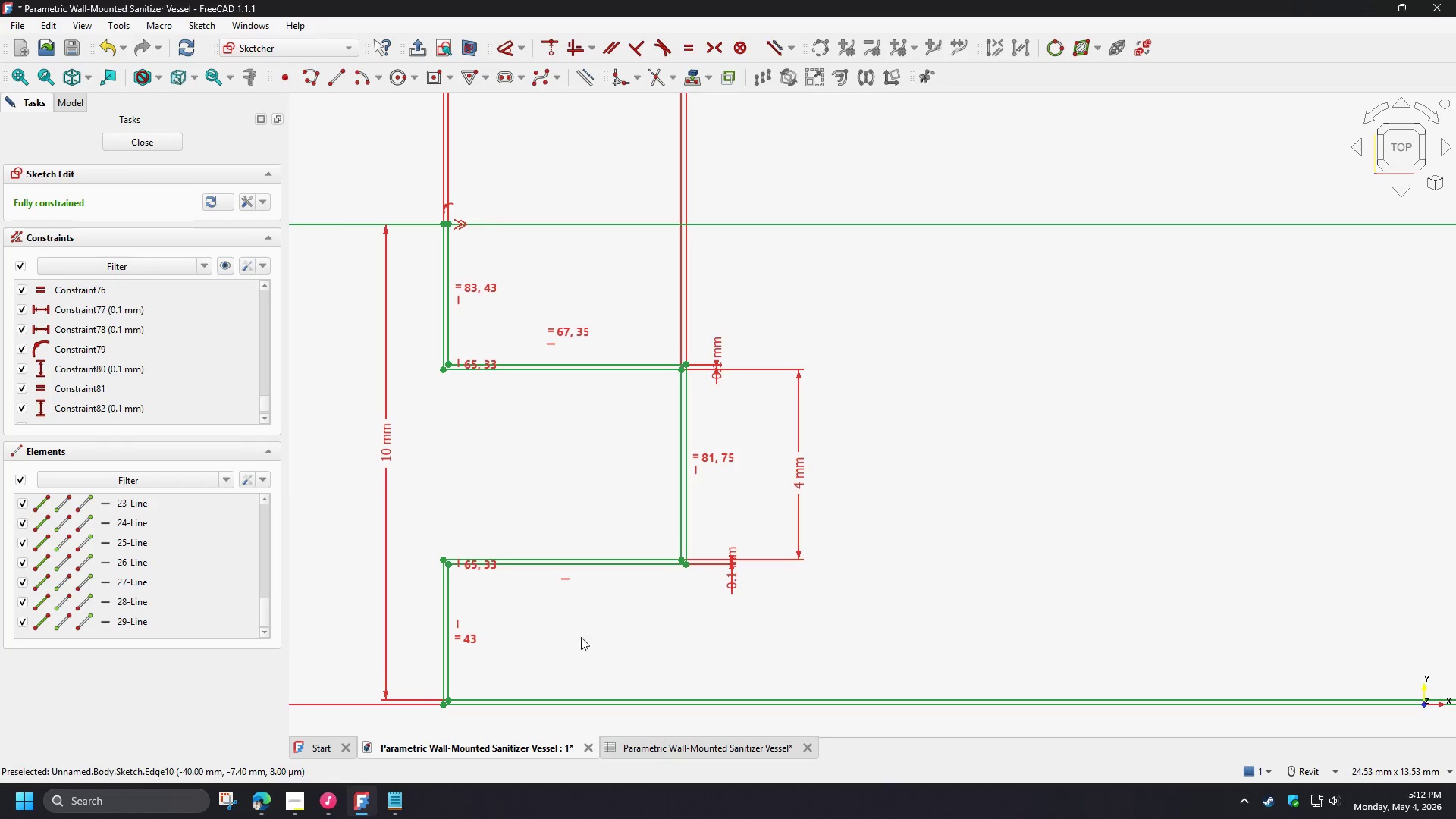 
wait(8.91)
 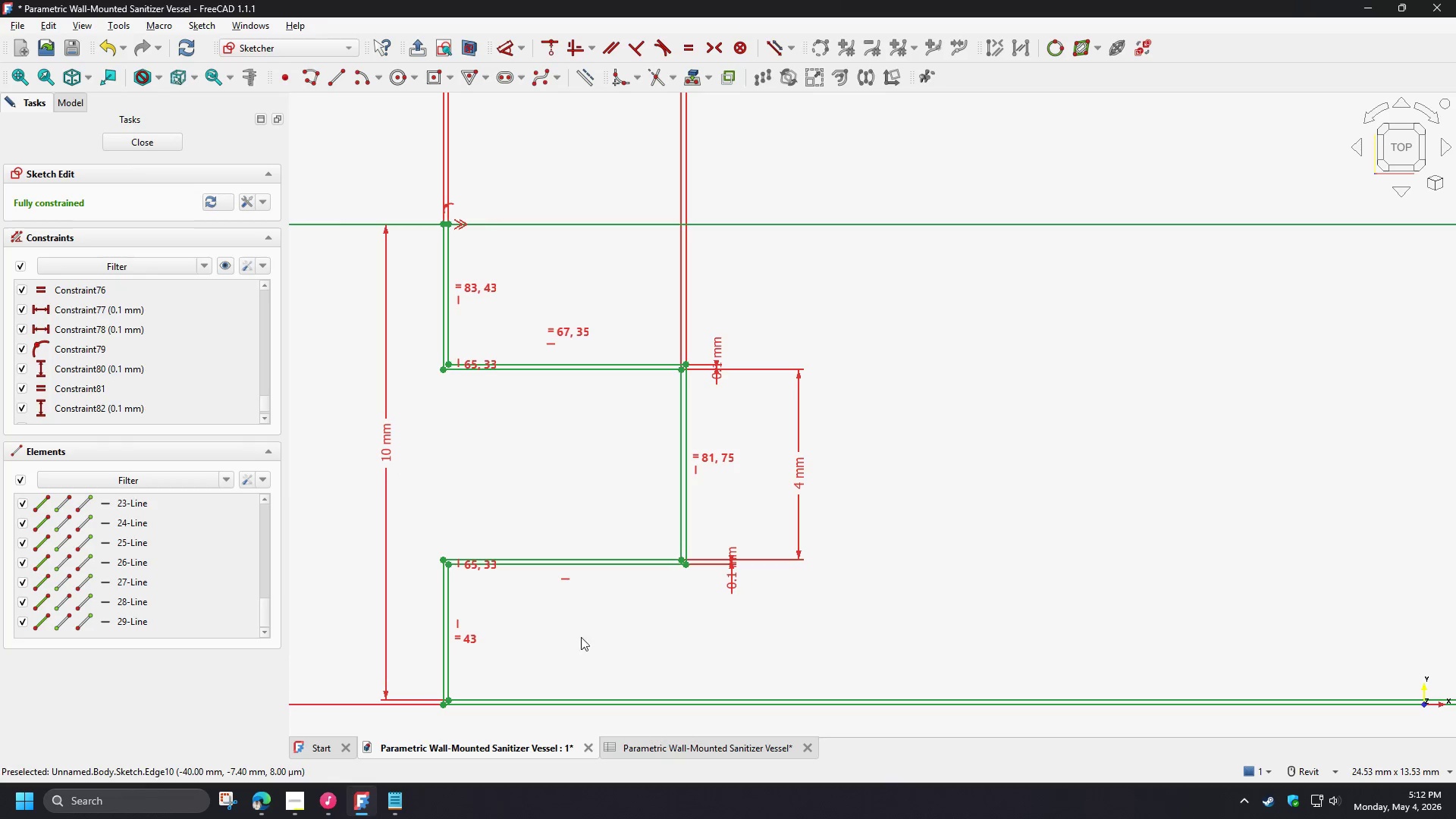 
left_click([537, 600])
 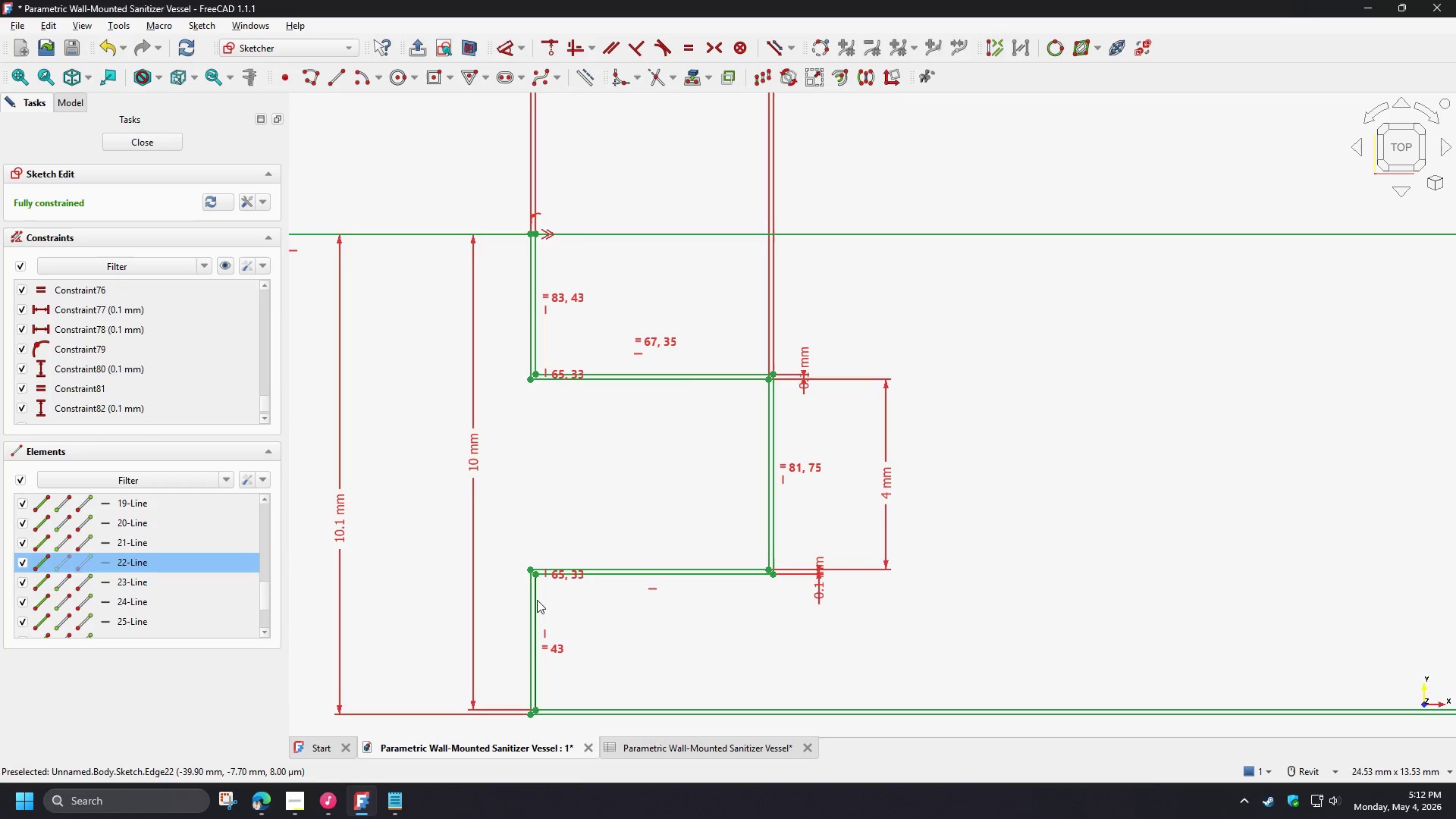 
key(D)
 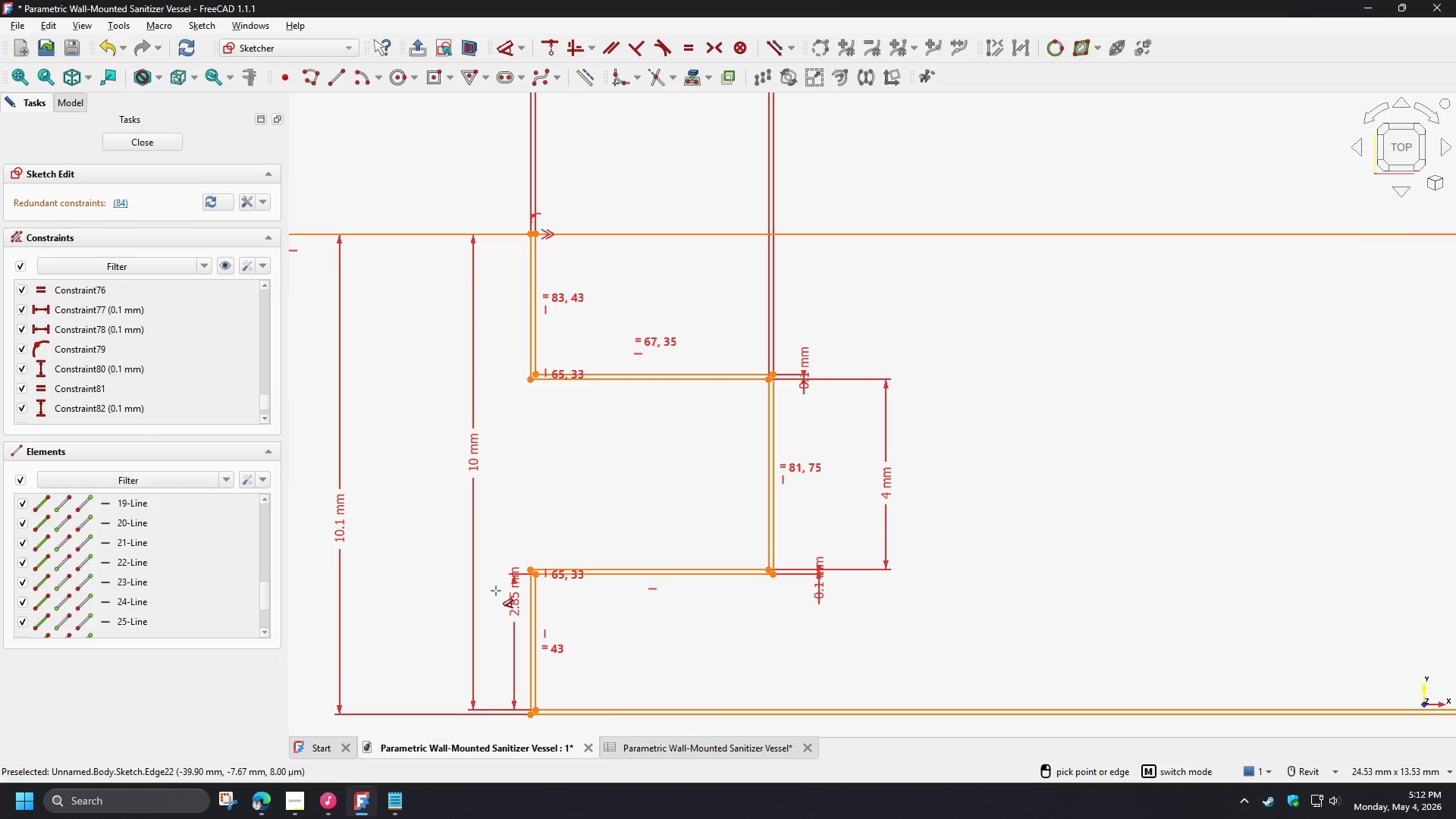 
right_click([496, 591])
 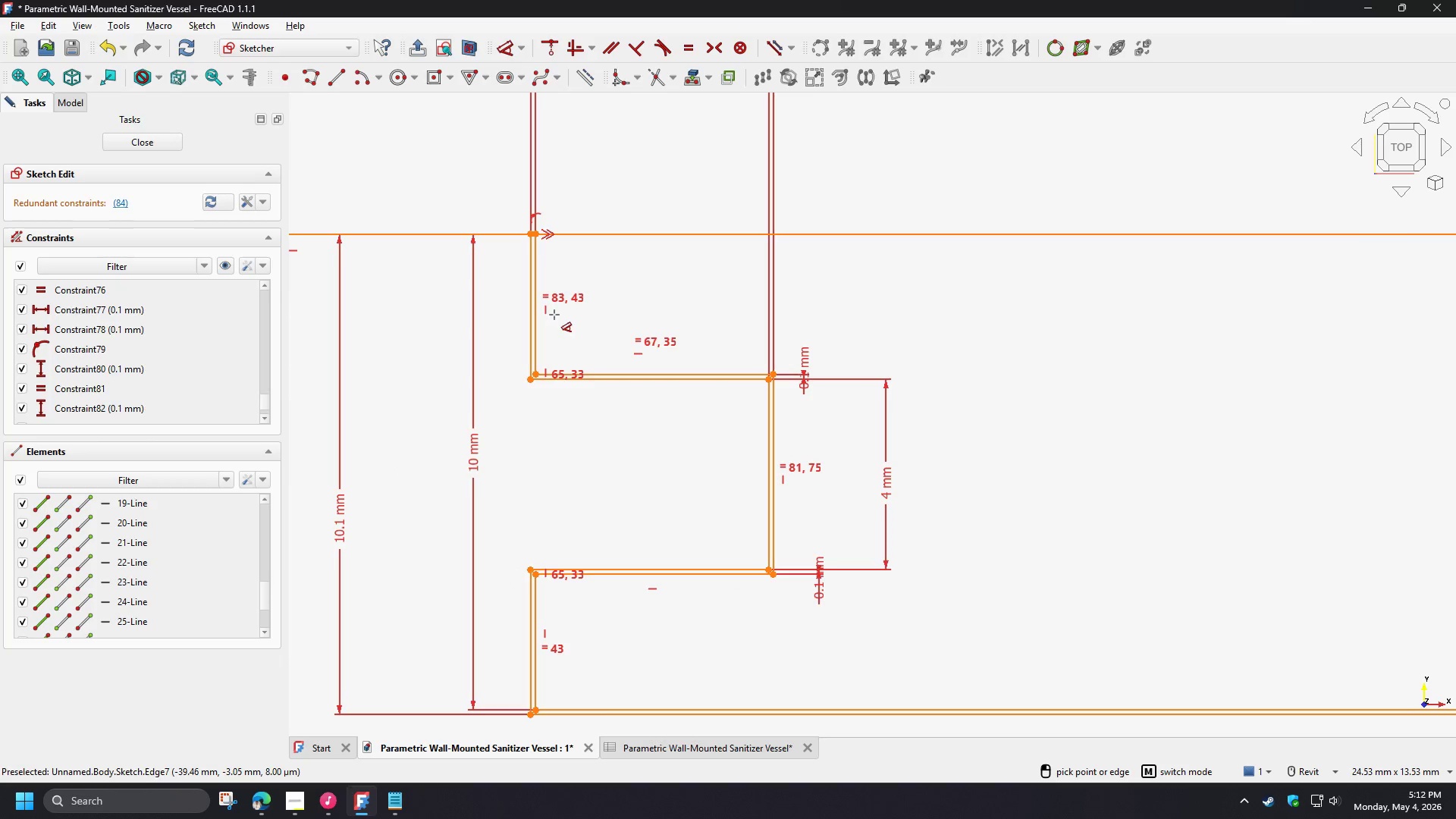 
right_click([554, 315])
 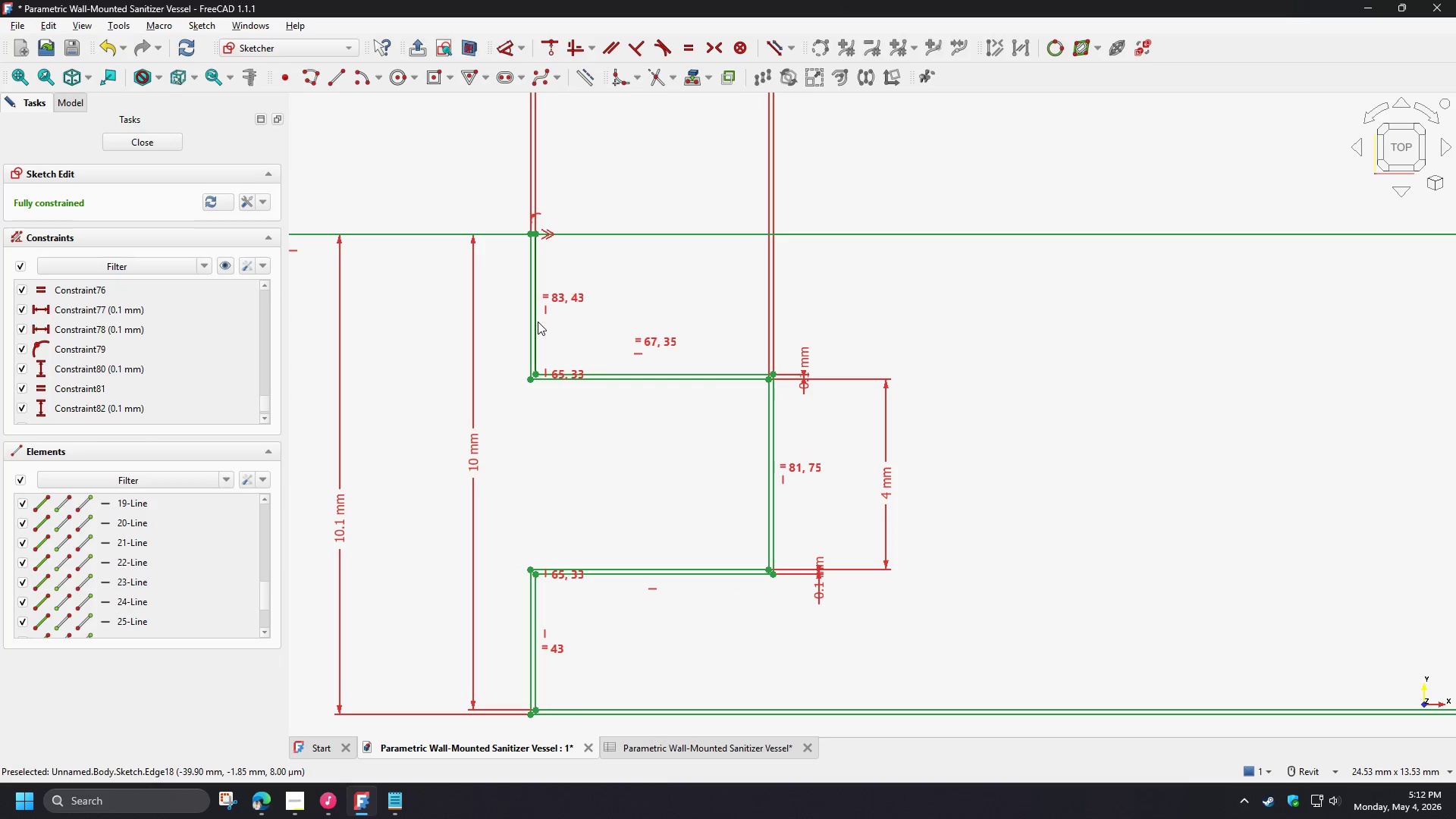 
left_click([535, 322])
 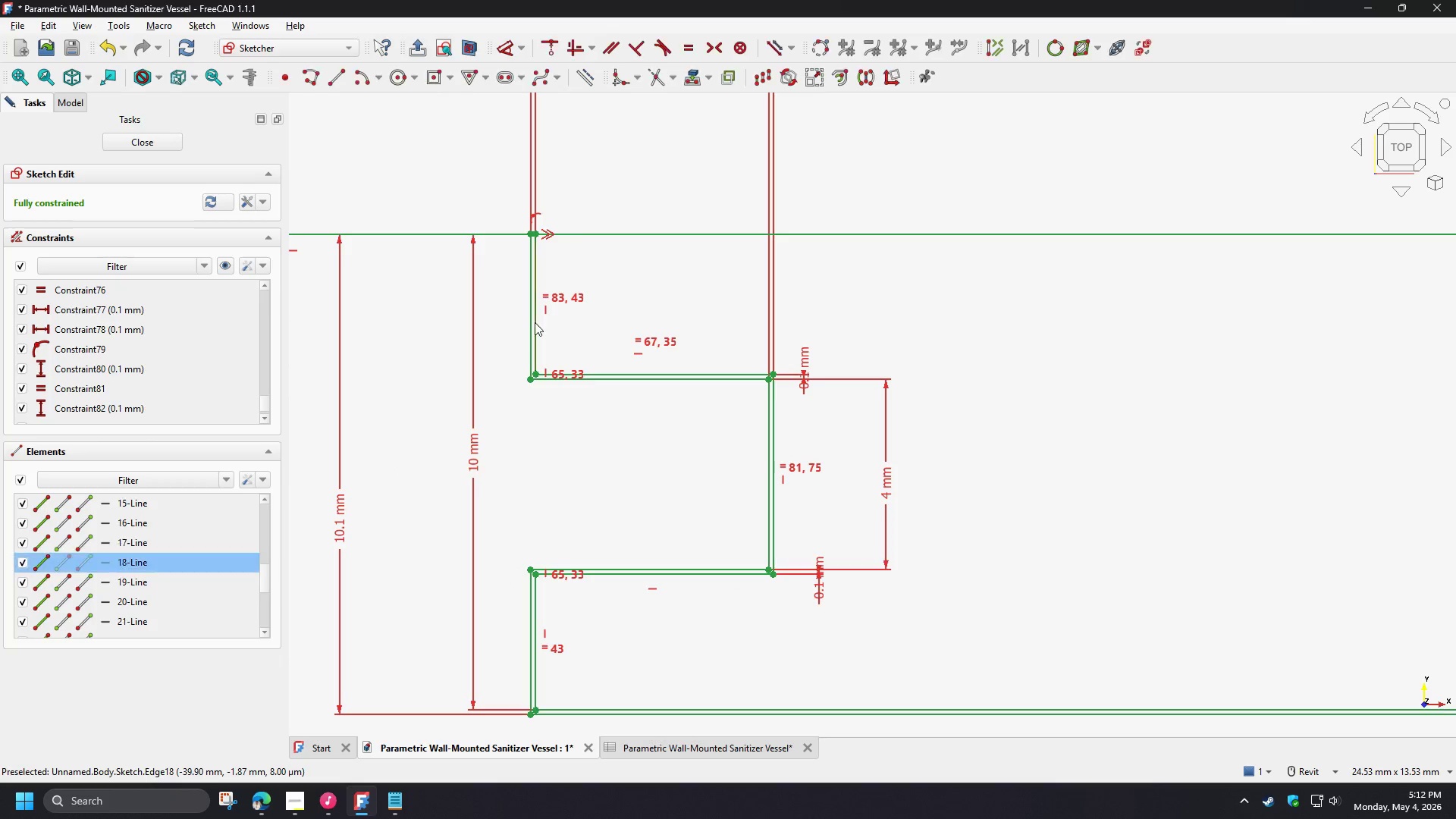 
key(D)
 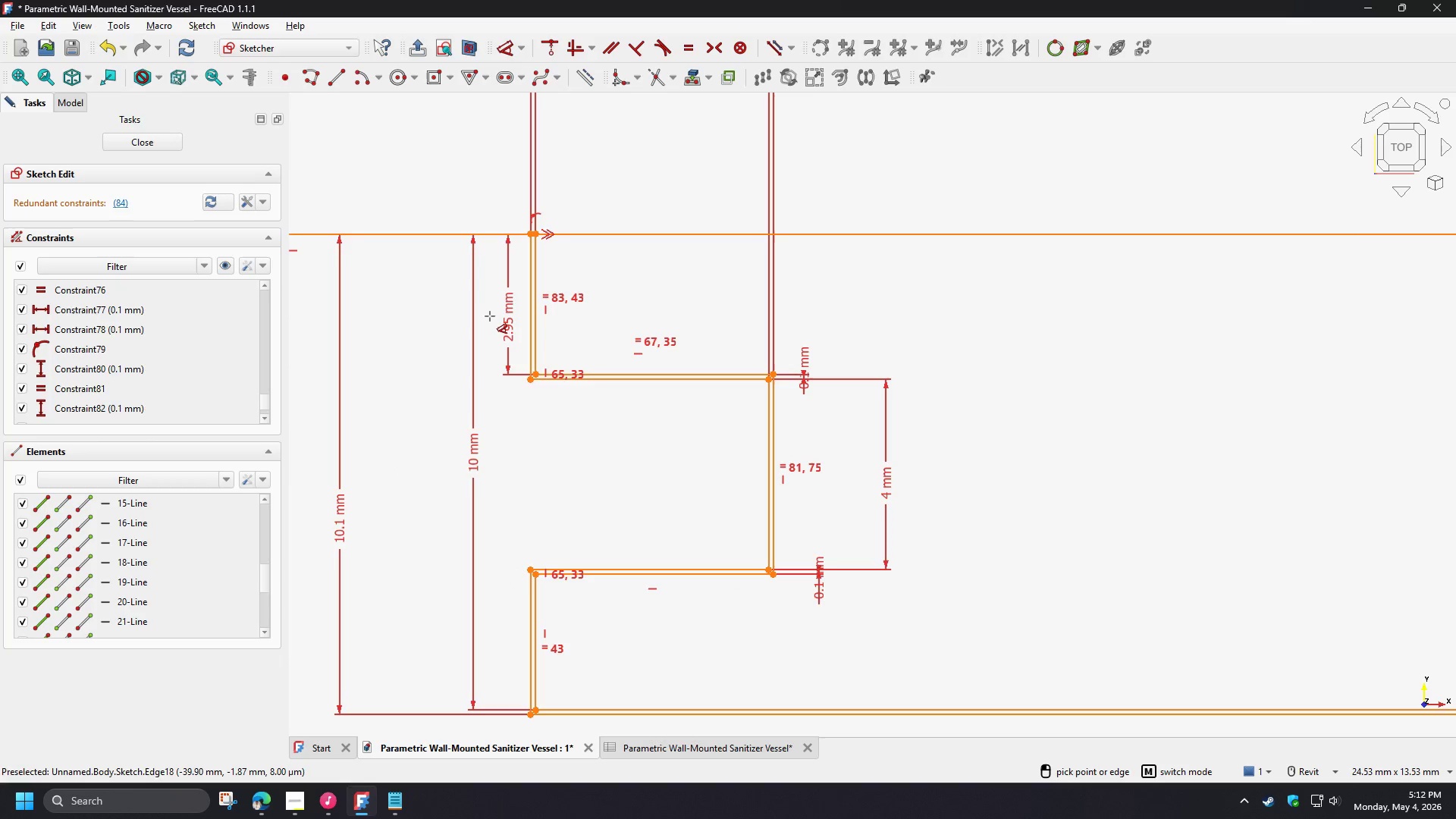 
right_click([490, 315])
 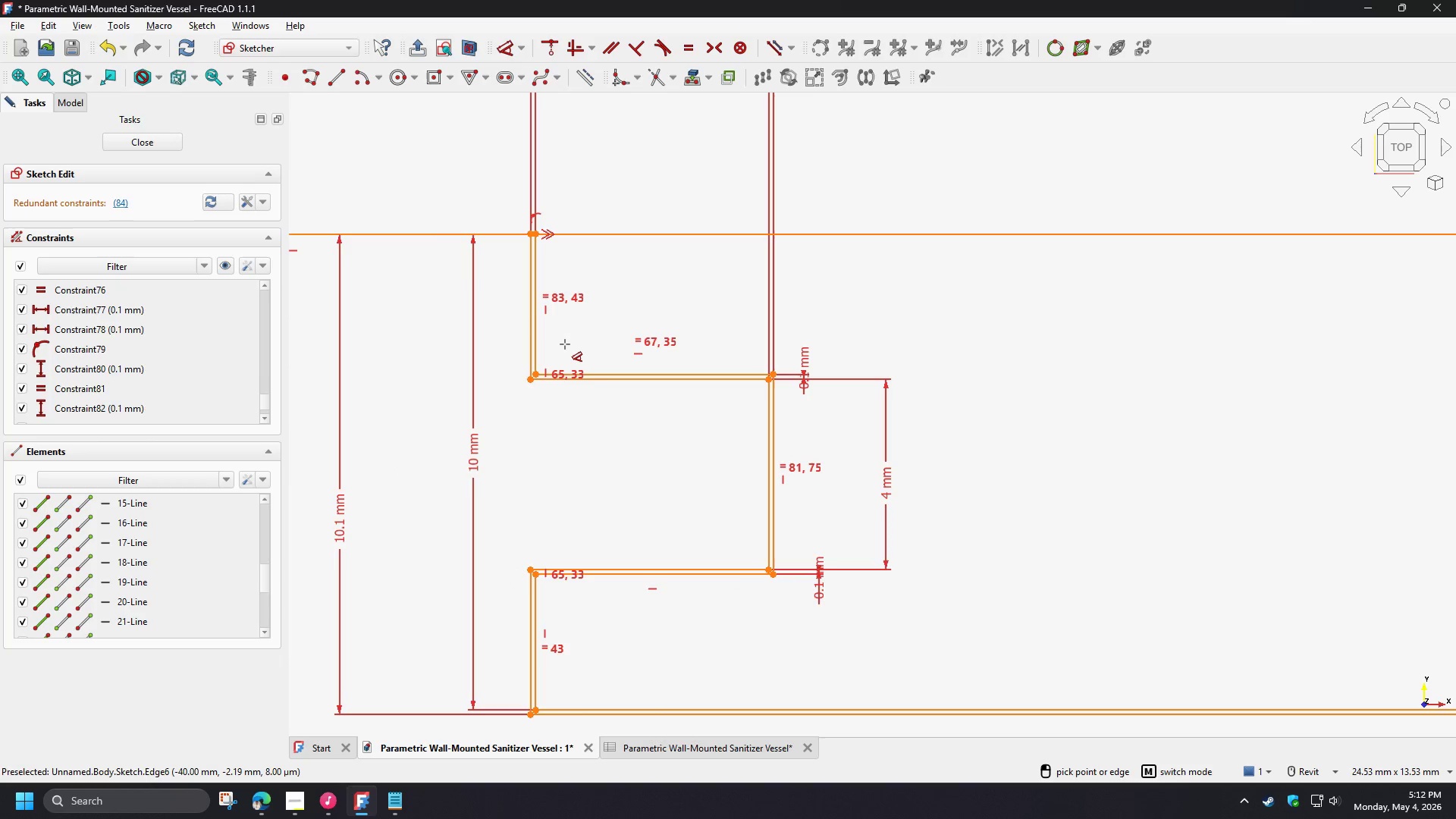 
right_click([565, 344])
 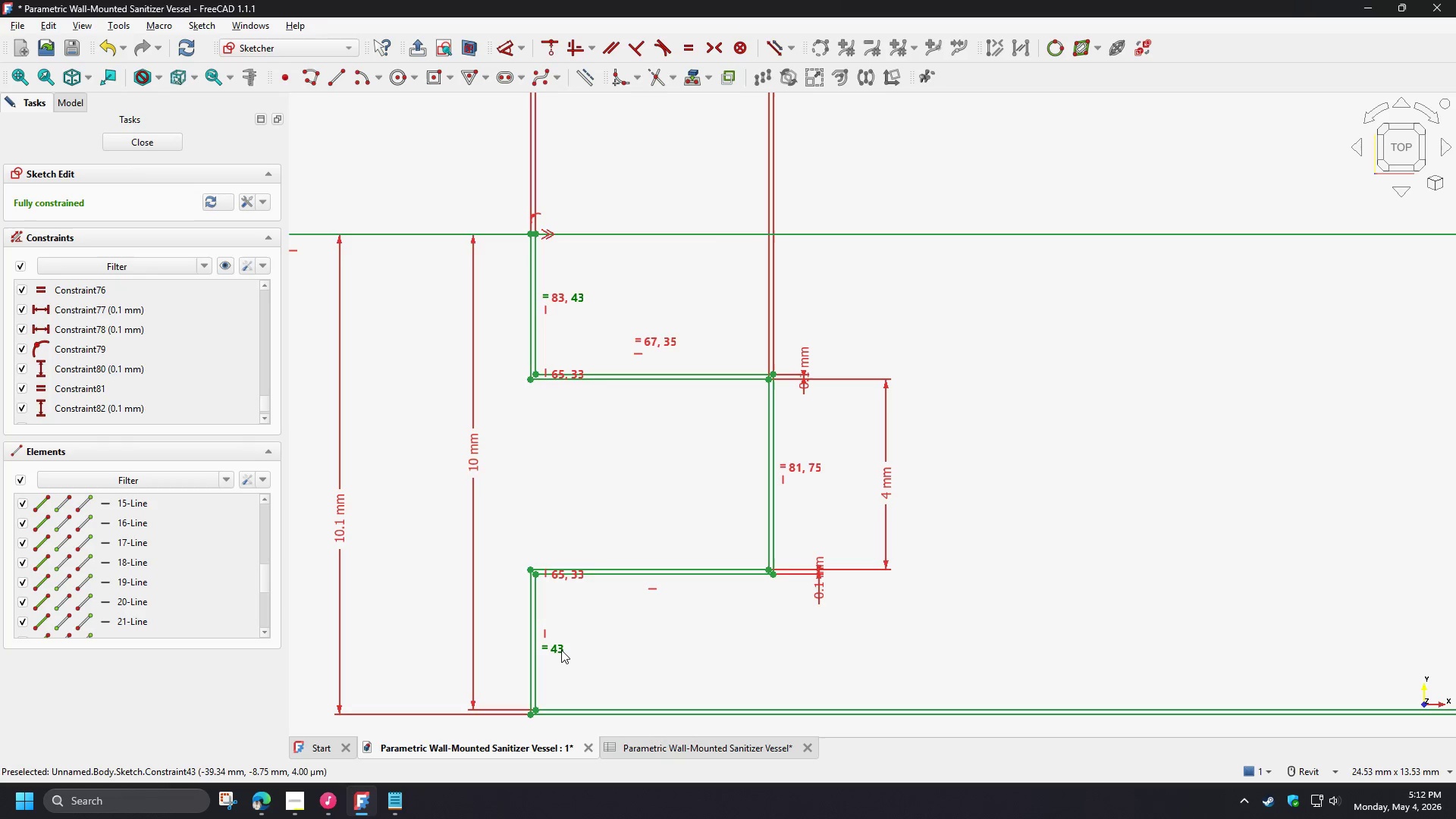 
left_click([558, 650])
 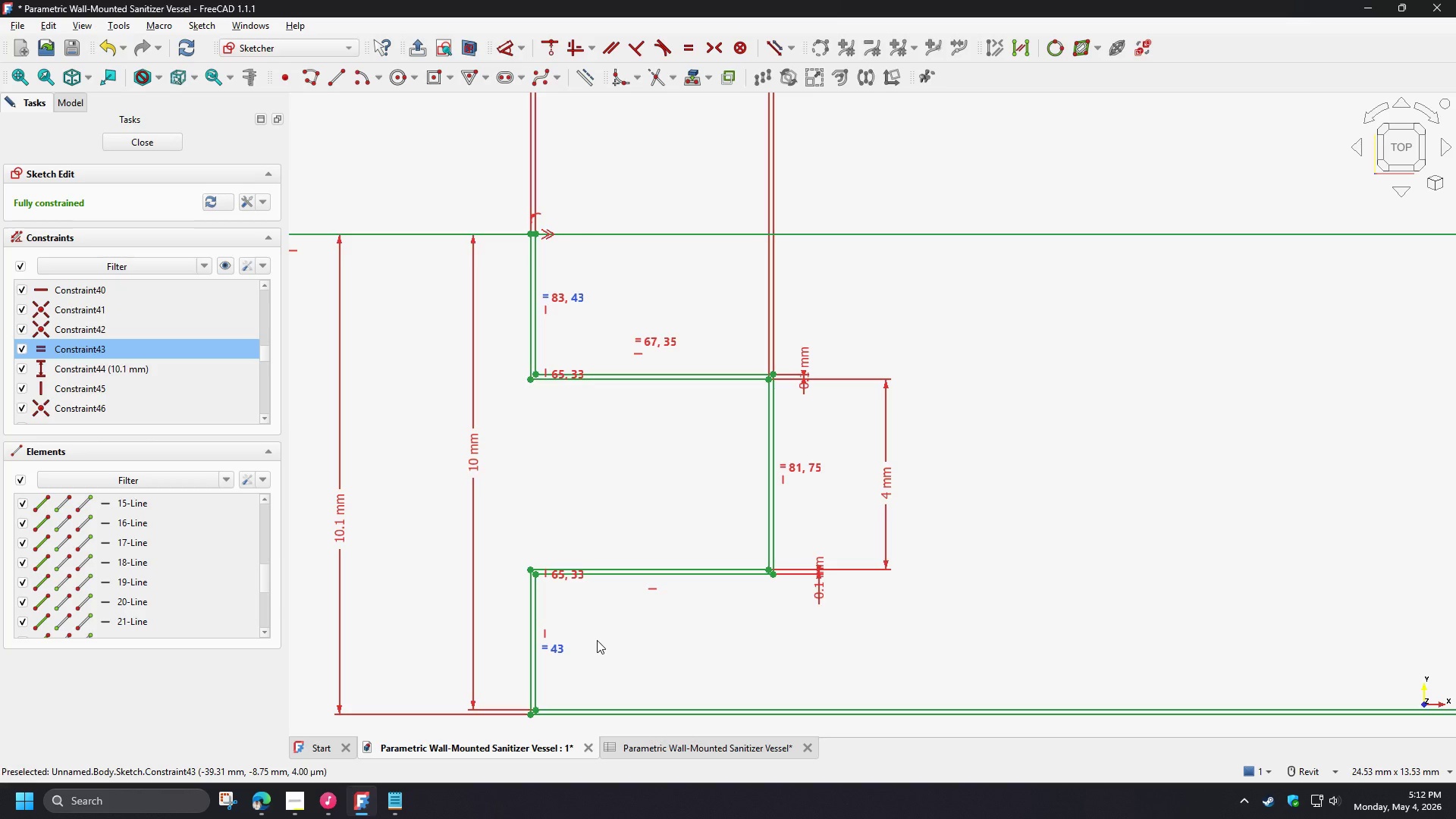 
left_click([661, 632])
 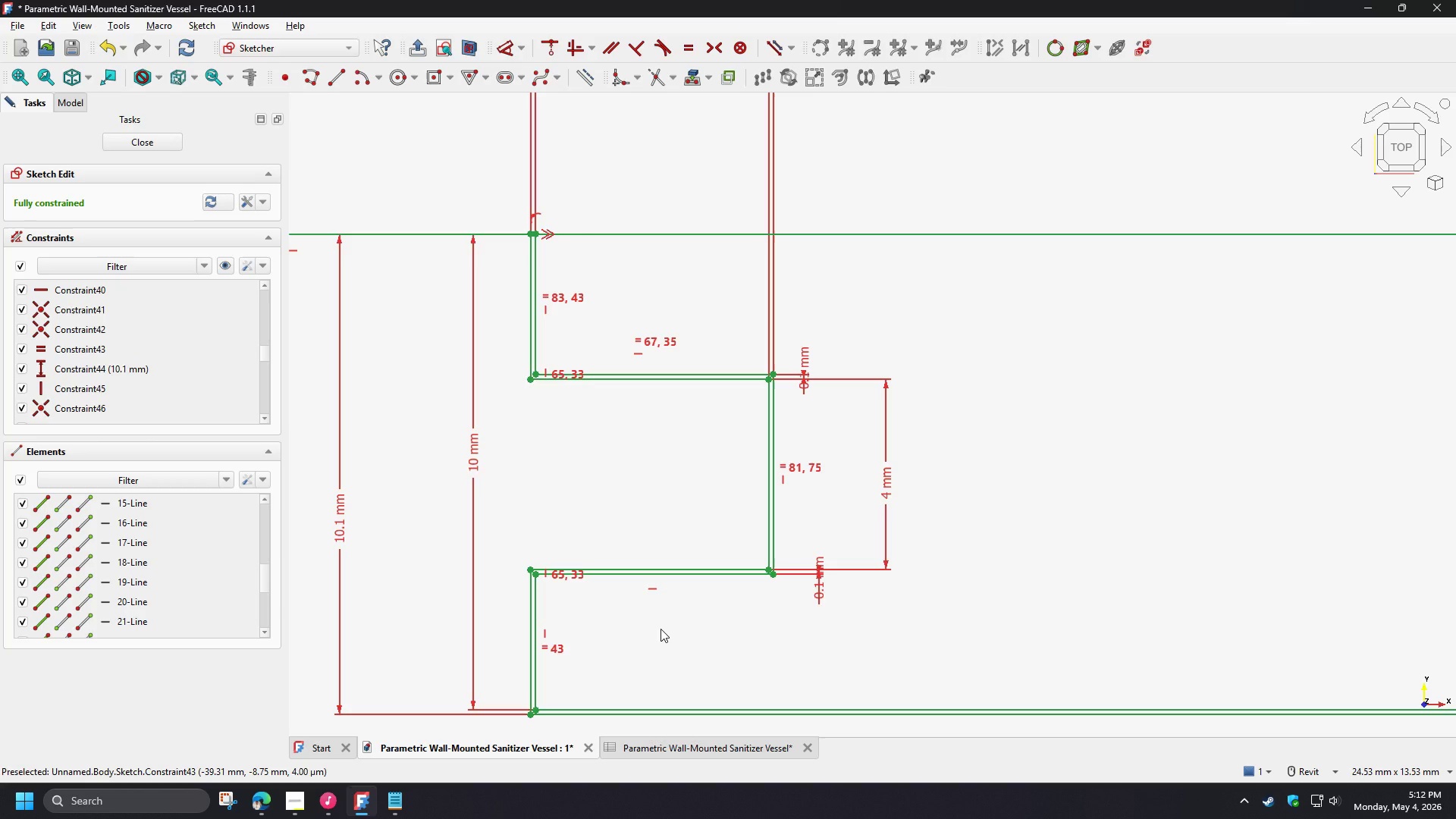 
wait(13.98)
 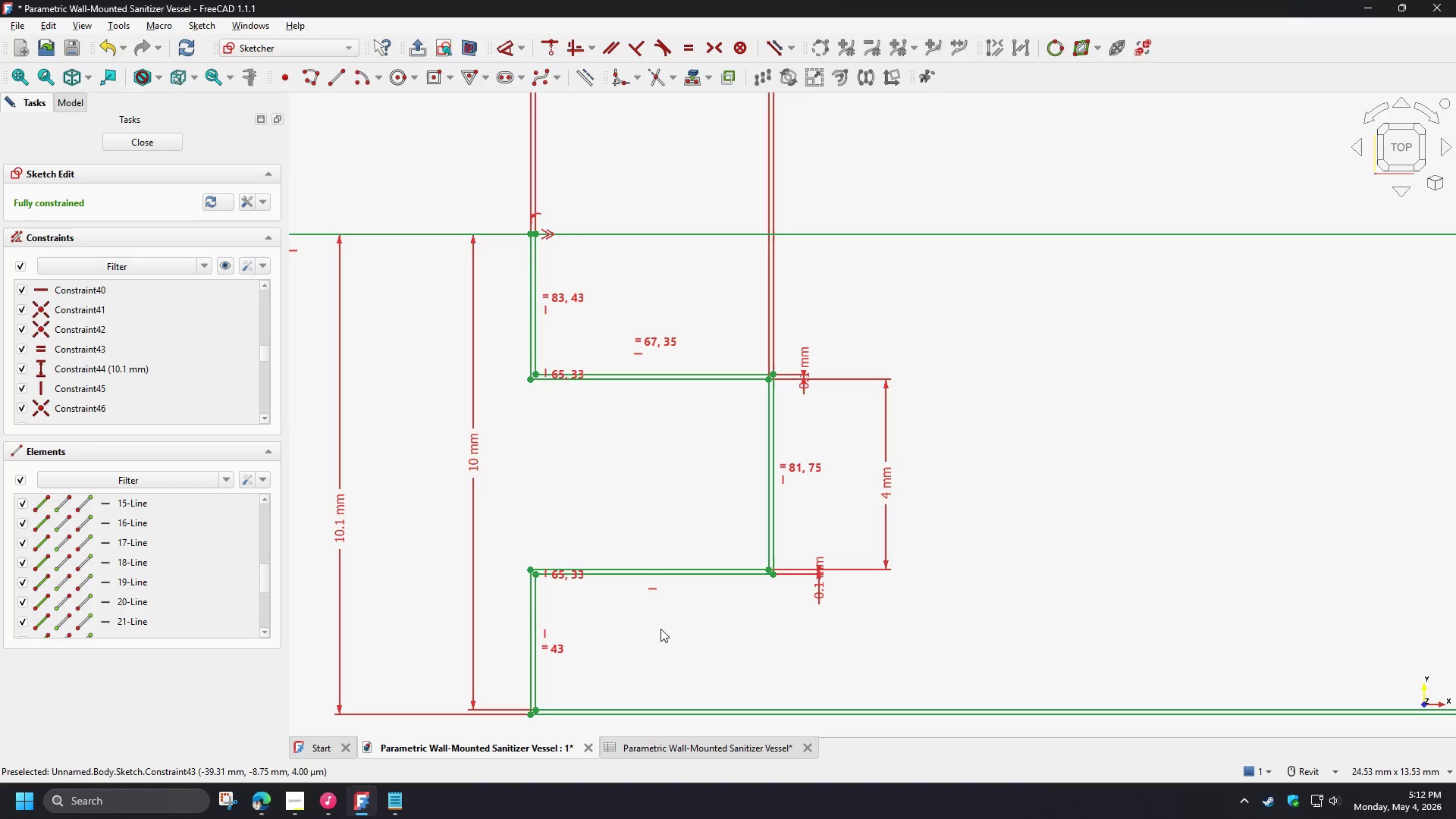 
scroll: coordinate [912, 533], scroll_direction: down, amount: 9.0
 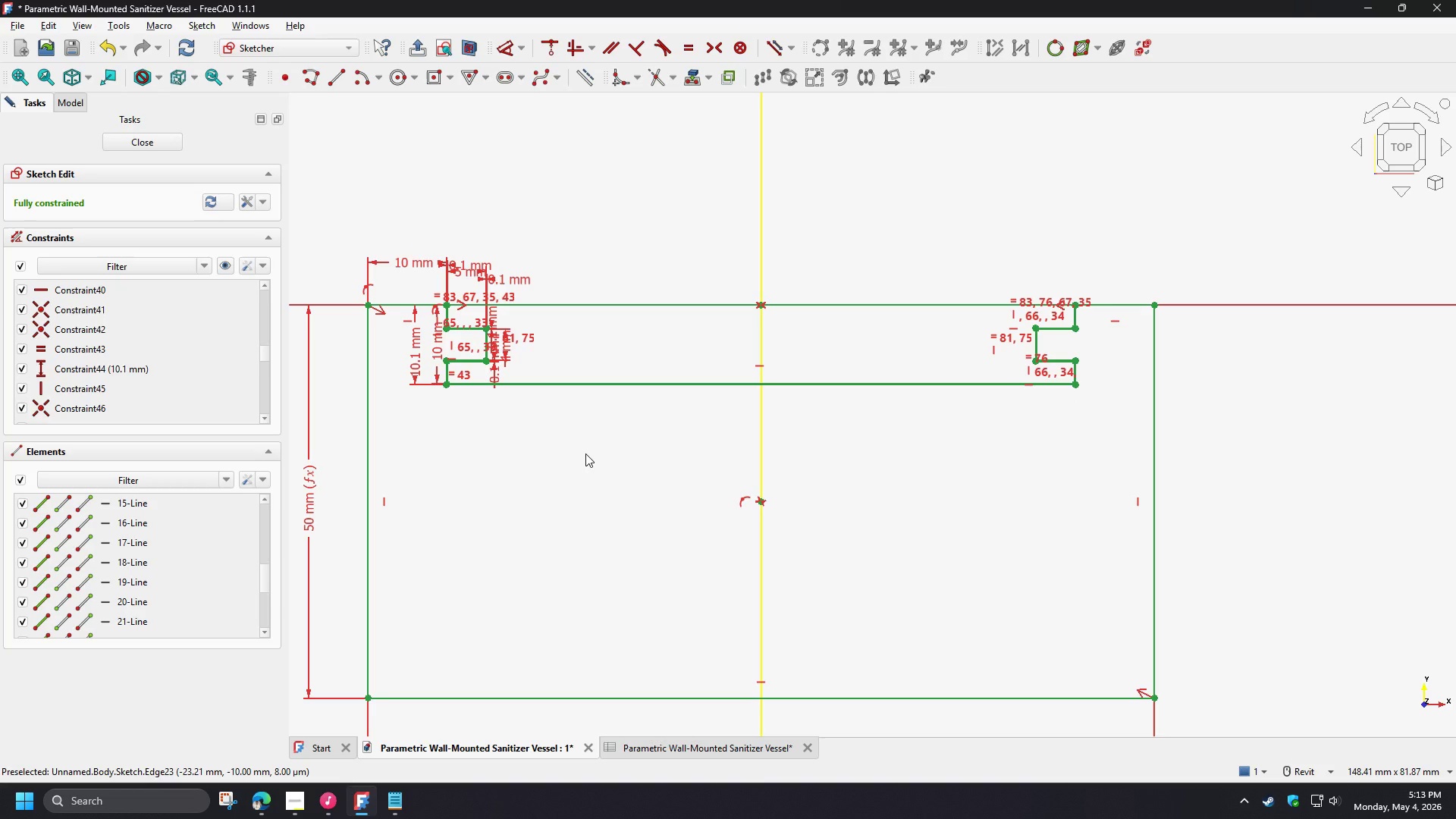 
wait(30.82)
 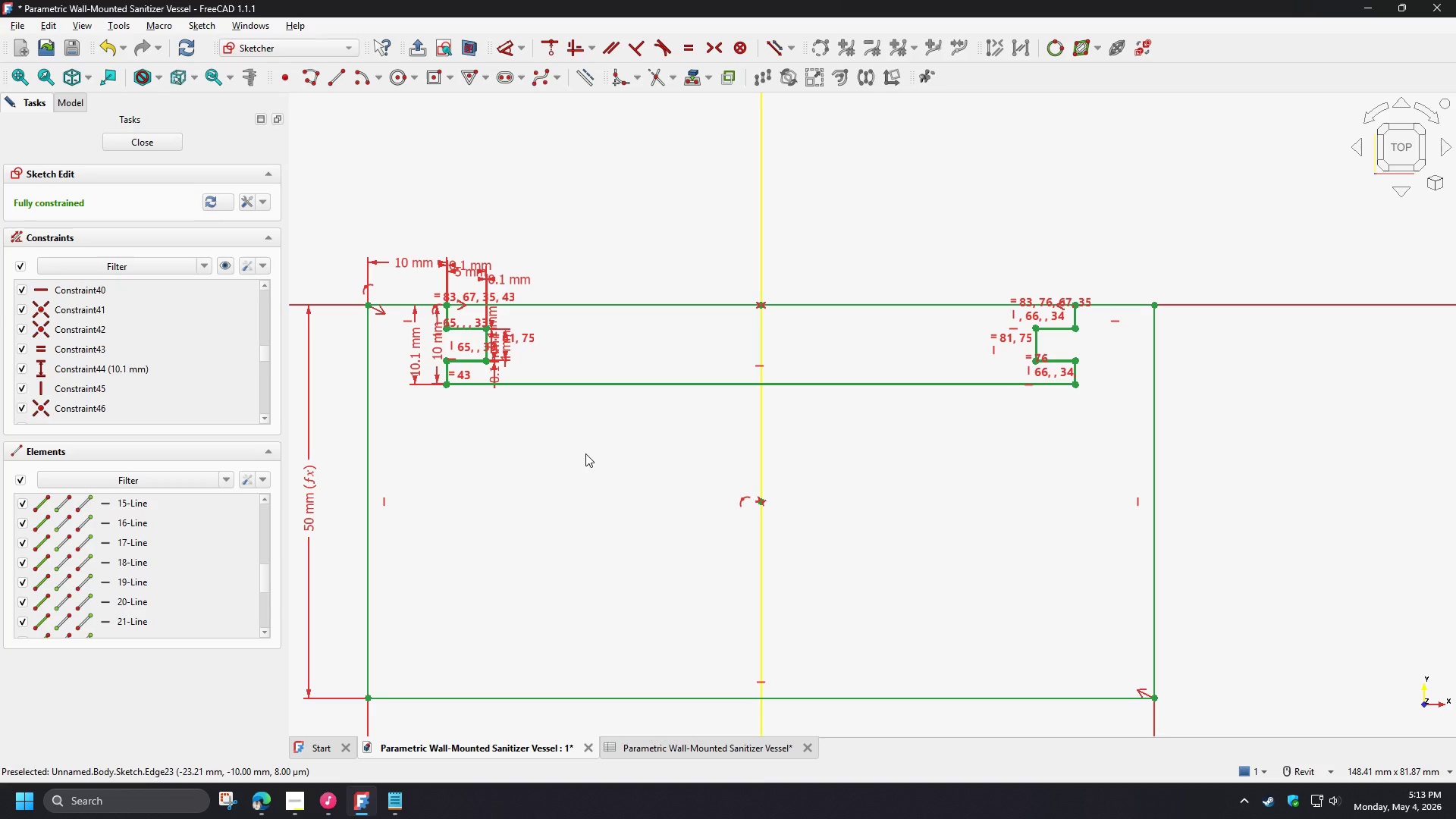 
scroll: coordinate [601, 496], scroll_direction: down, amount: 2.0
 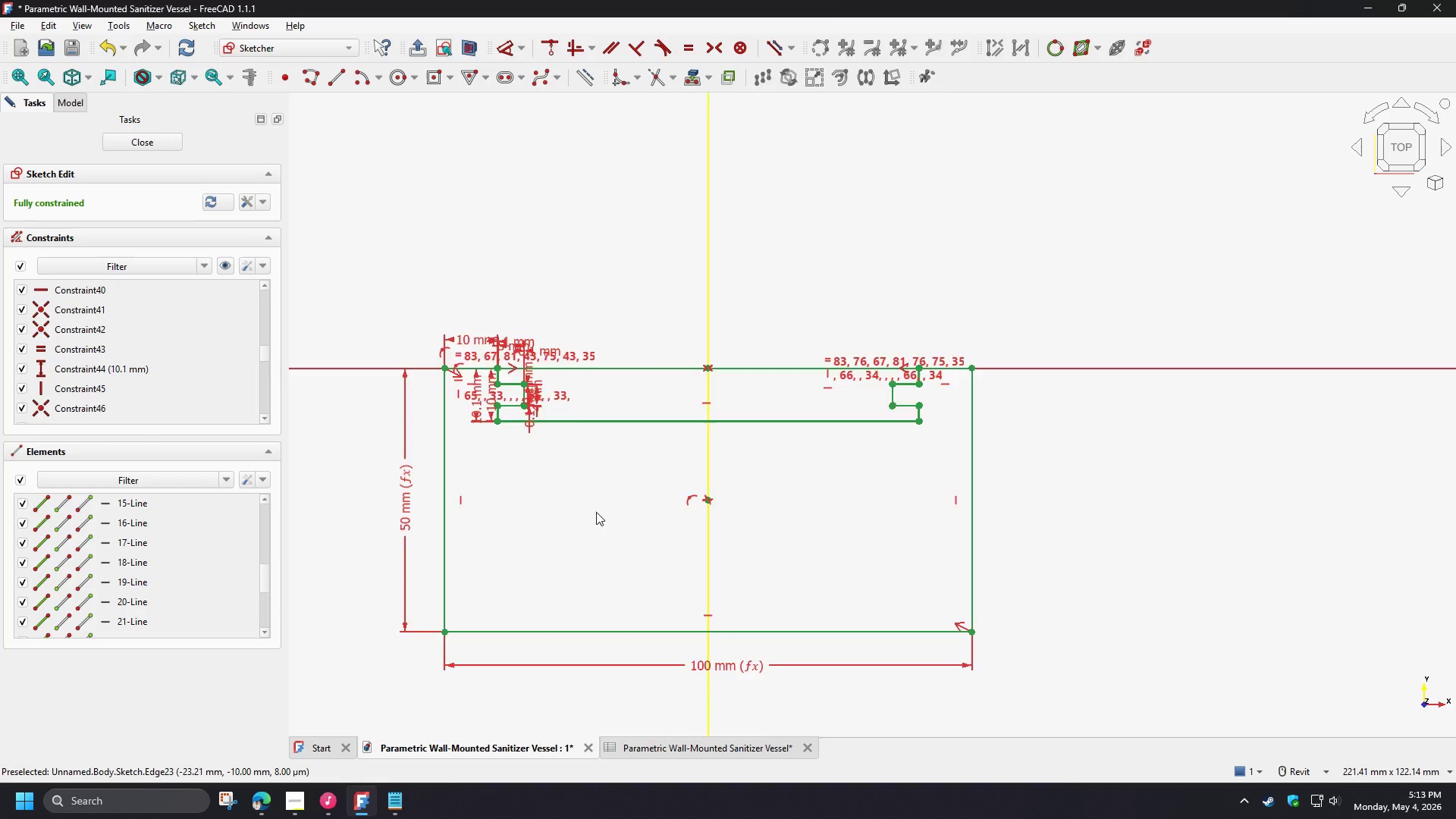 
scroll: coordinate [567, 491], scroll_direction: up, amount: 2.0
 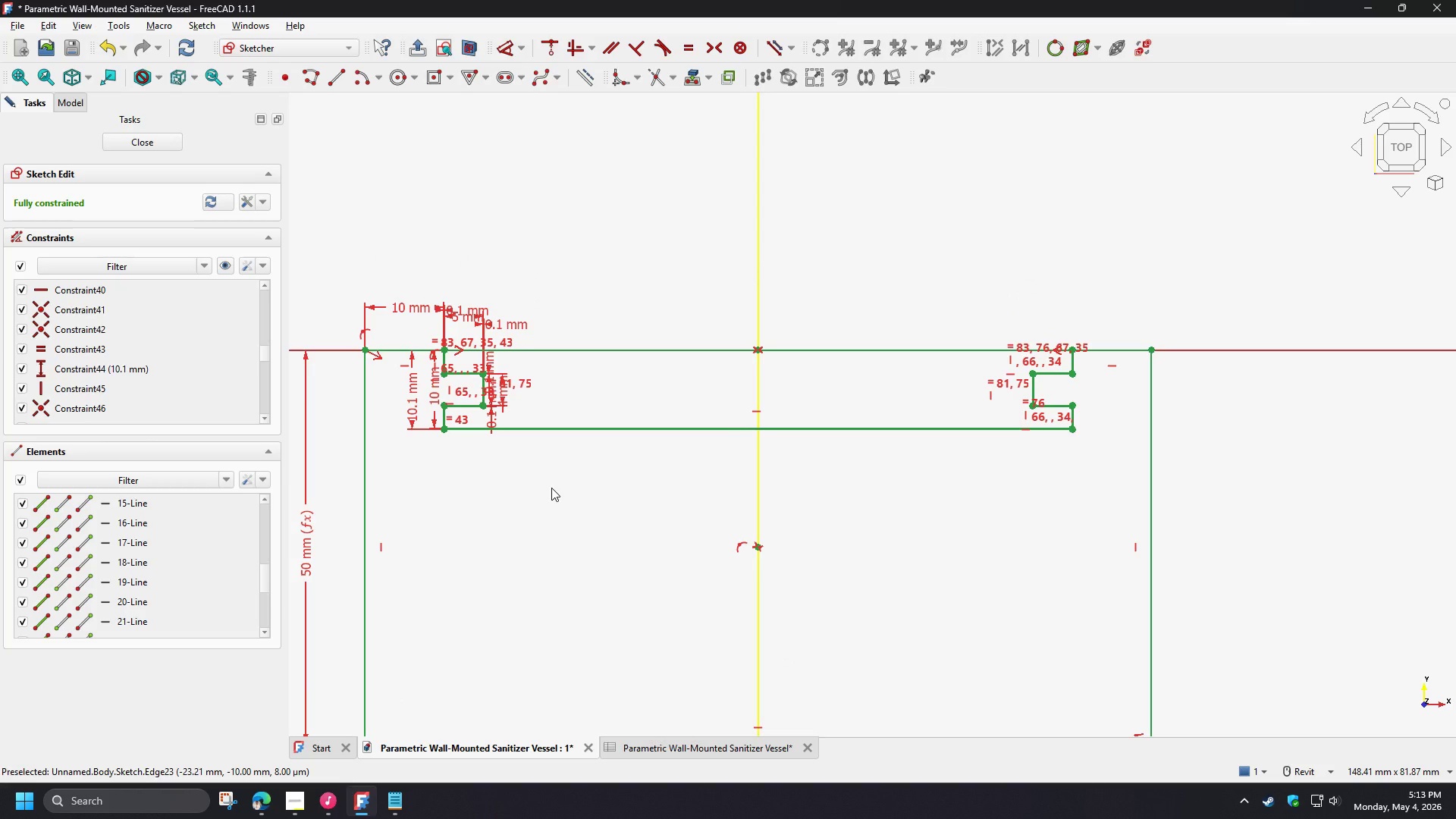 
wait(5.51)
 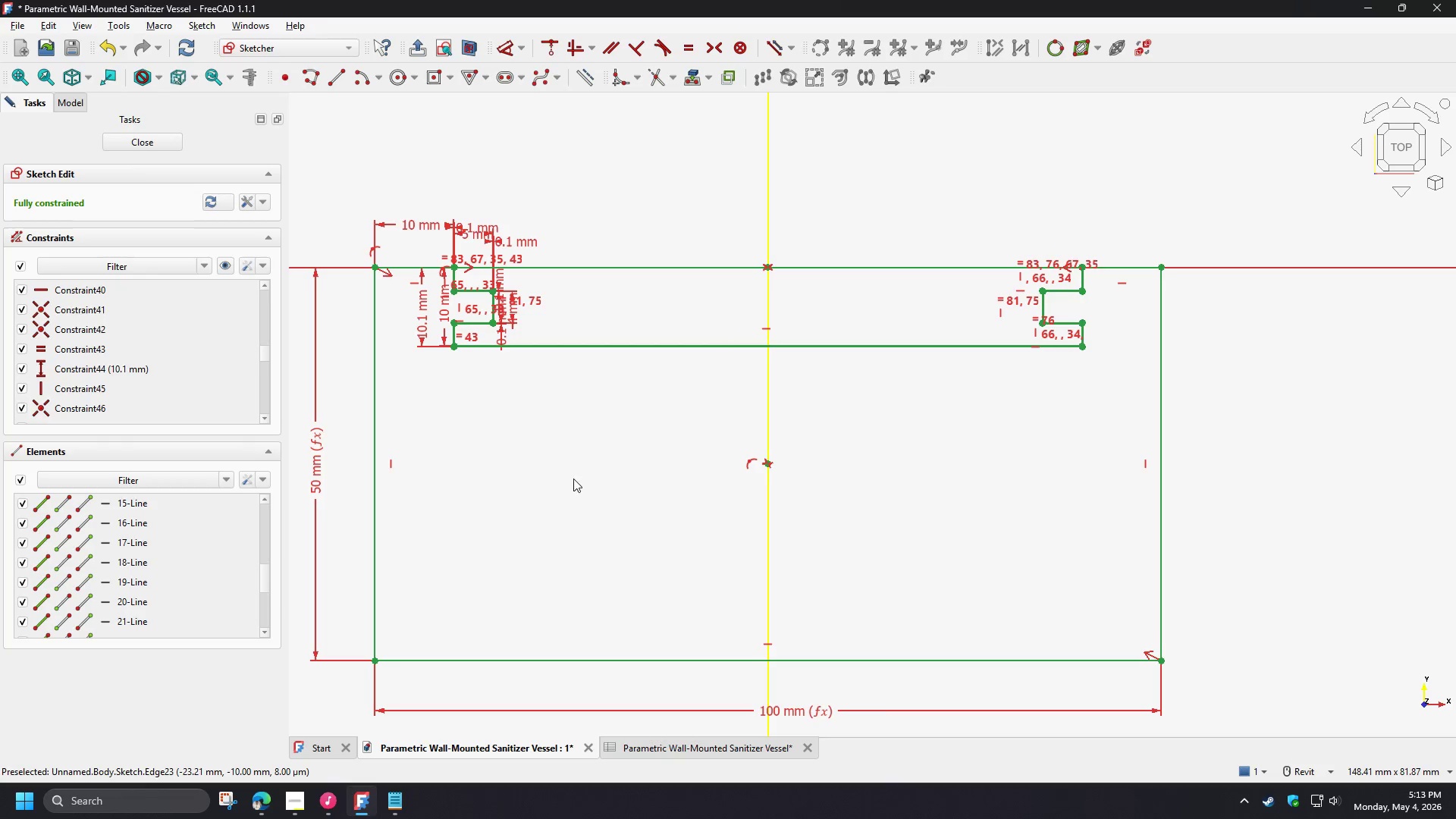 
scroll: coordinate [551, 488], scroll_direction: down, amount: 2.0
 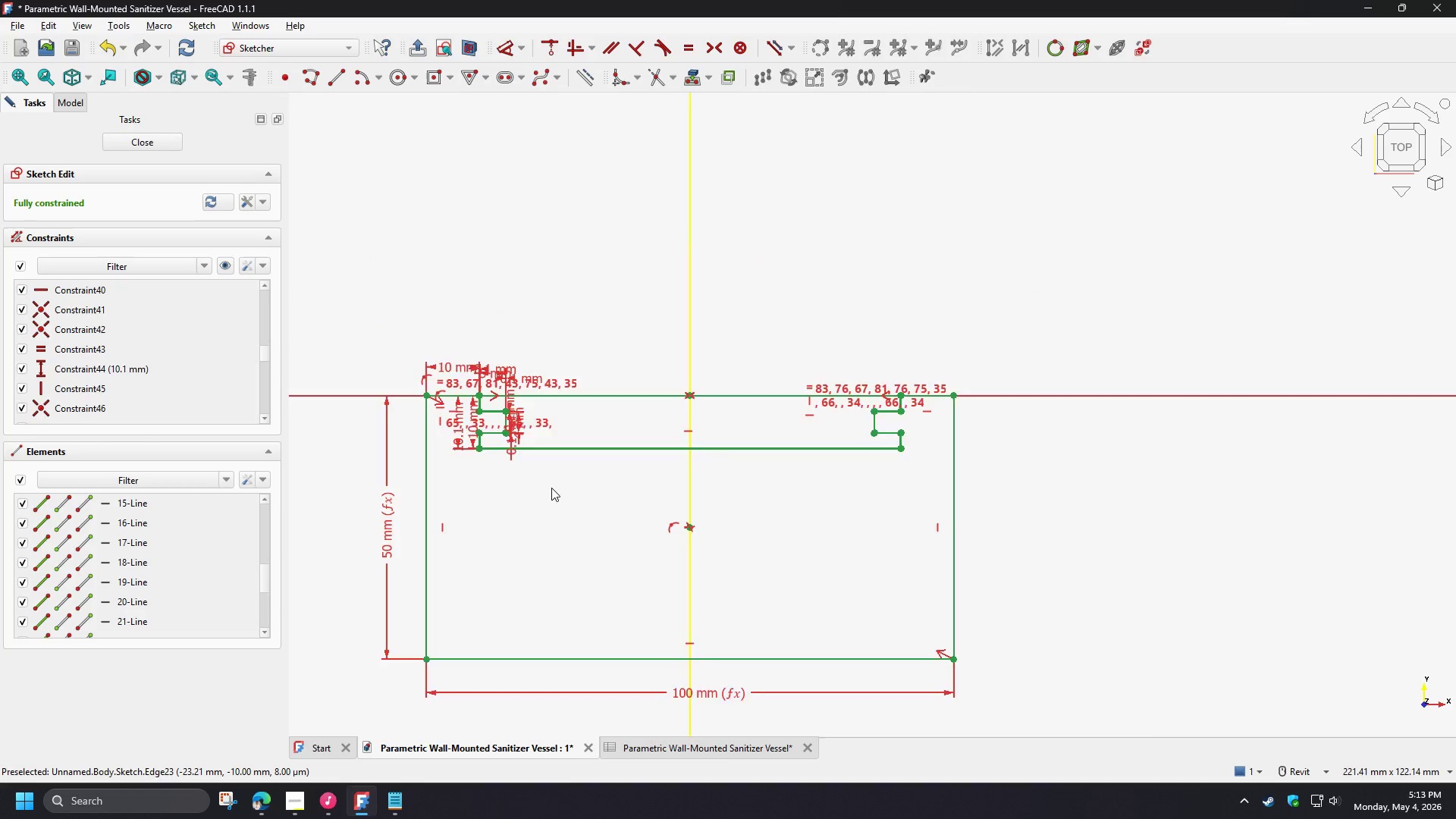 
scroll: coordinate [427, 400], scroll_direction: up, amount: 10.0
 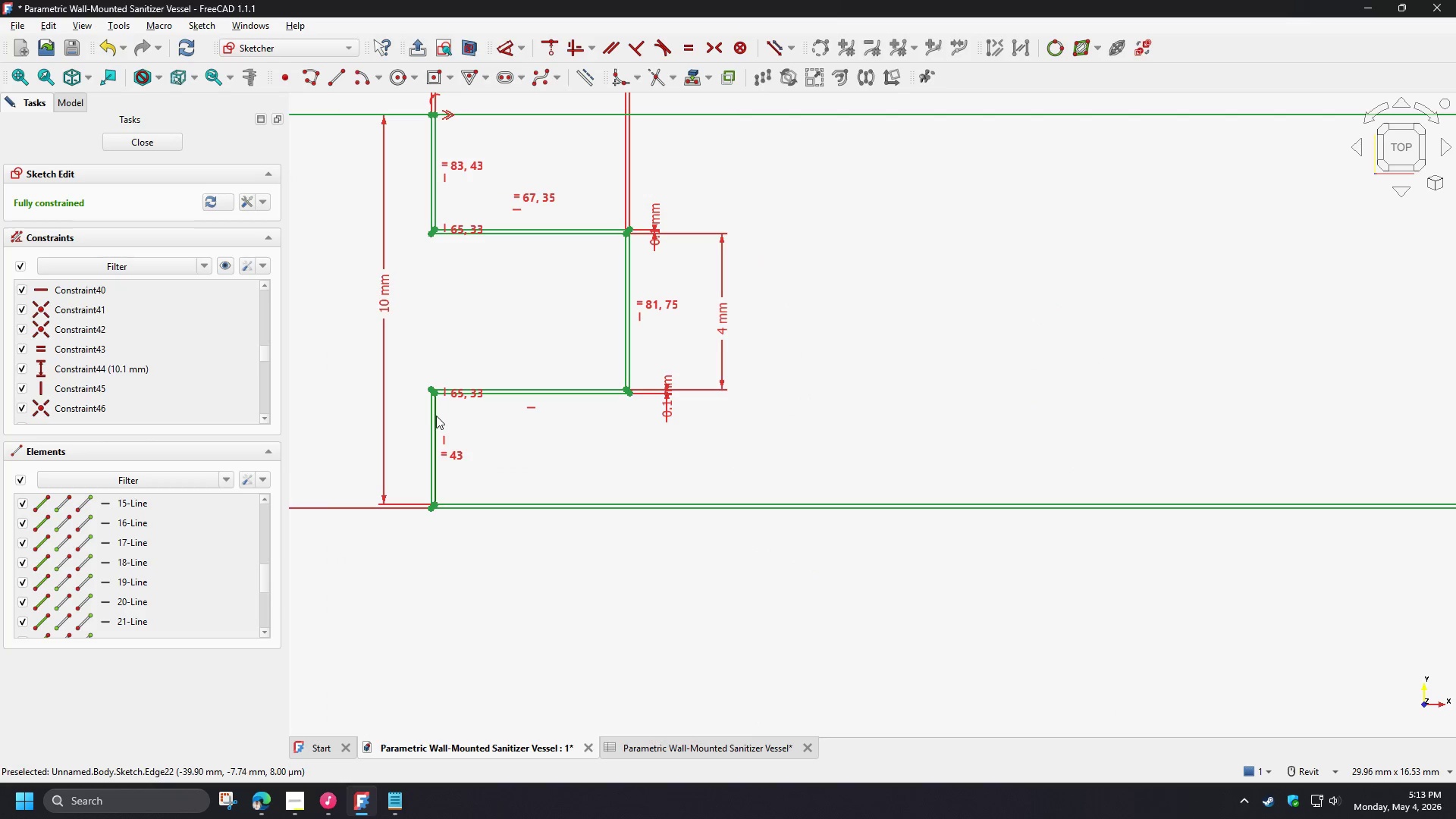 
left_click([435, 415])
 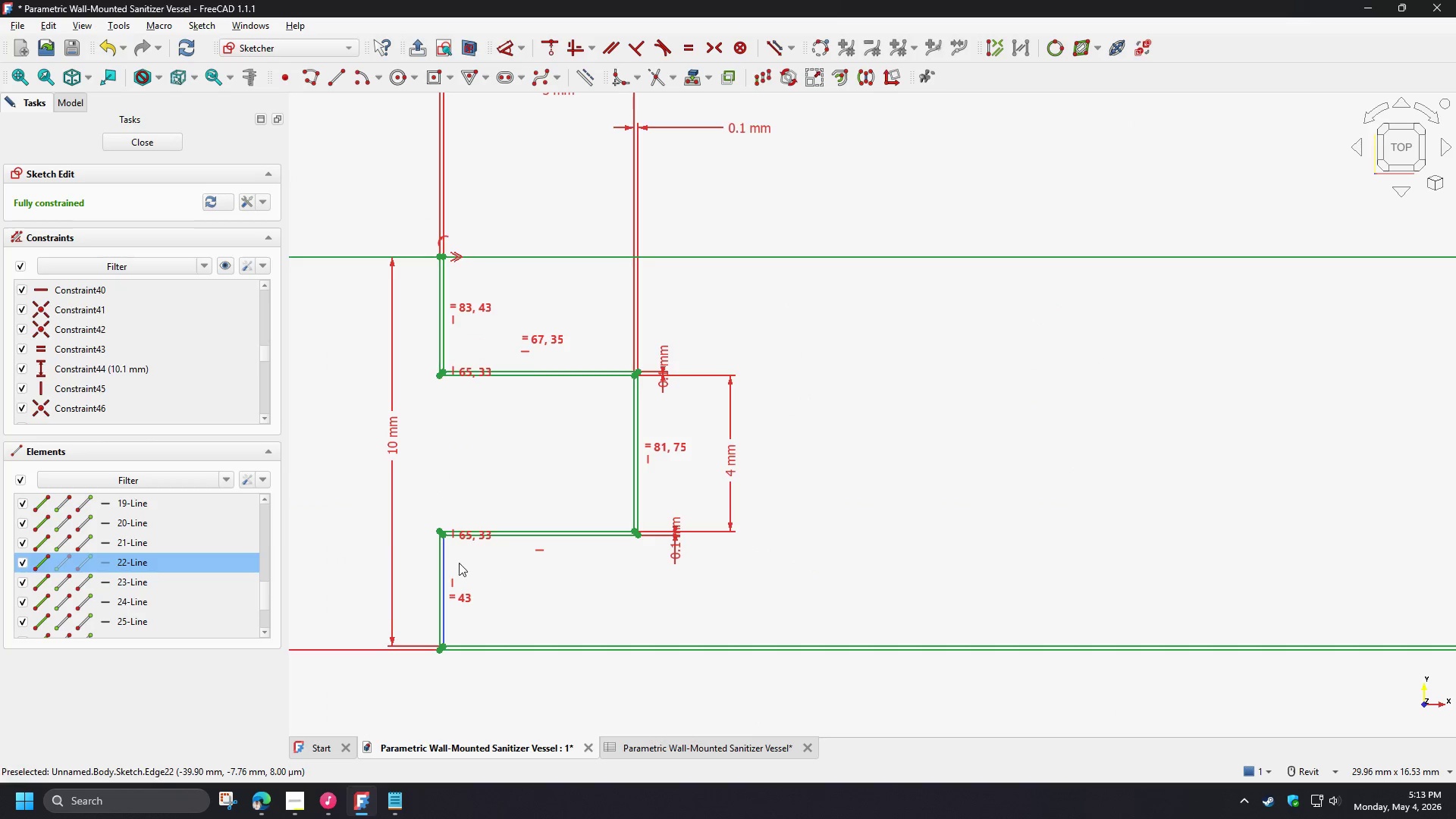 
right_click([444, 559])
 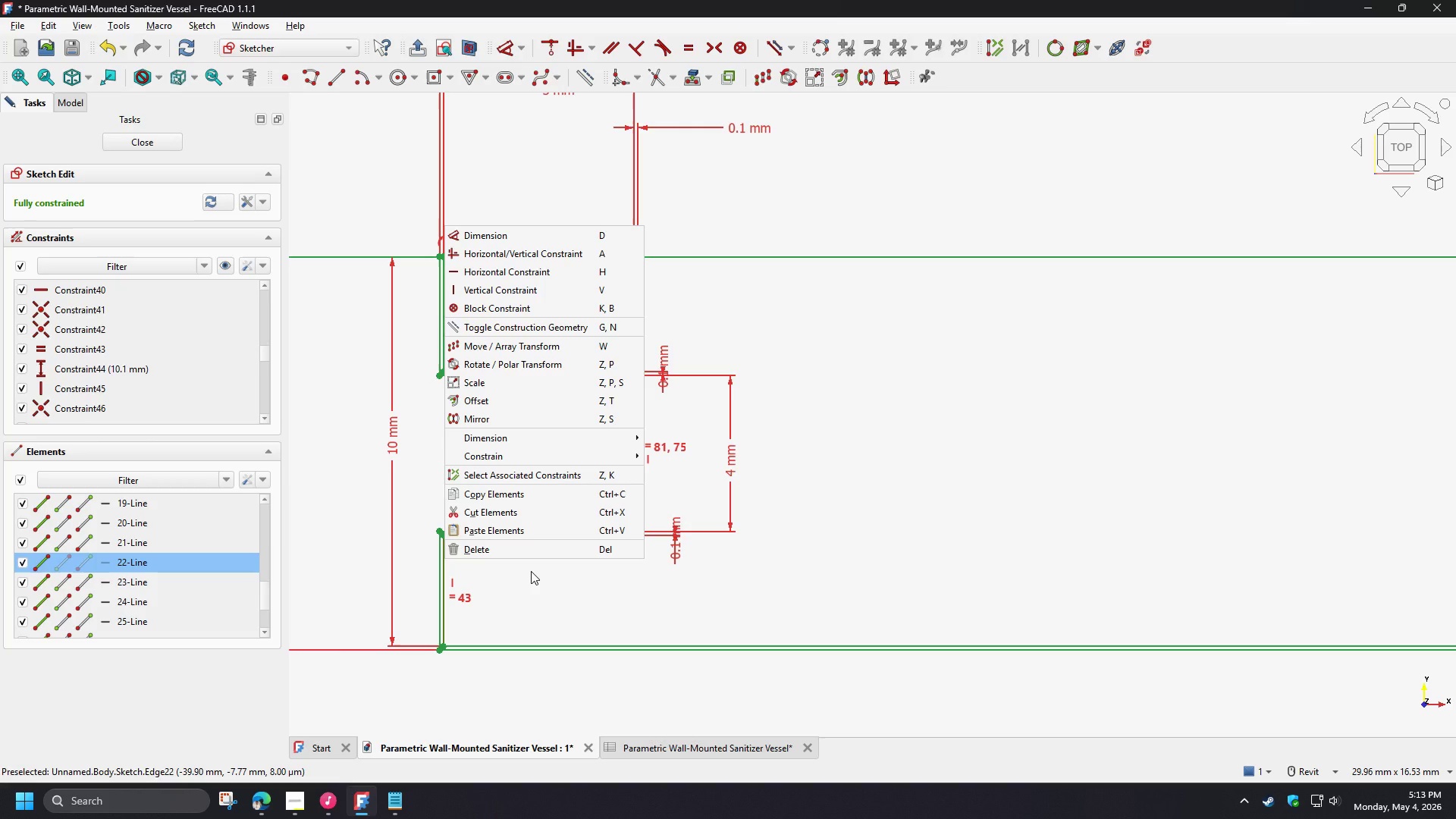 
wait(7.22)
 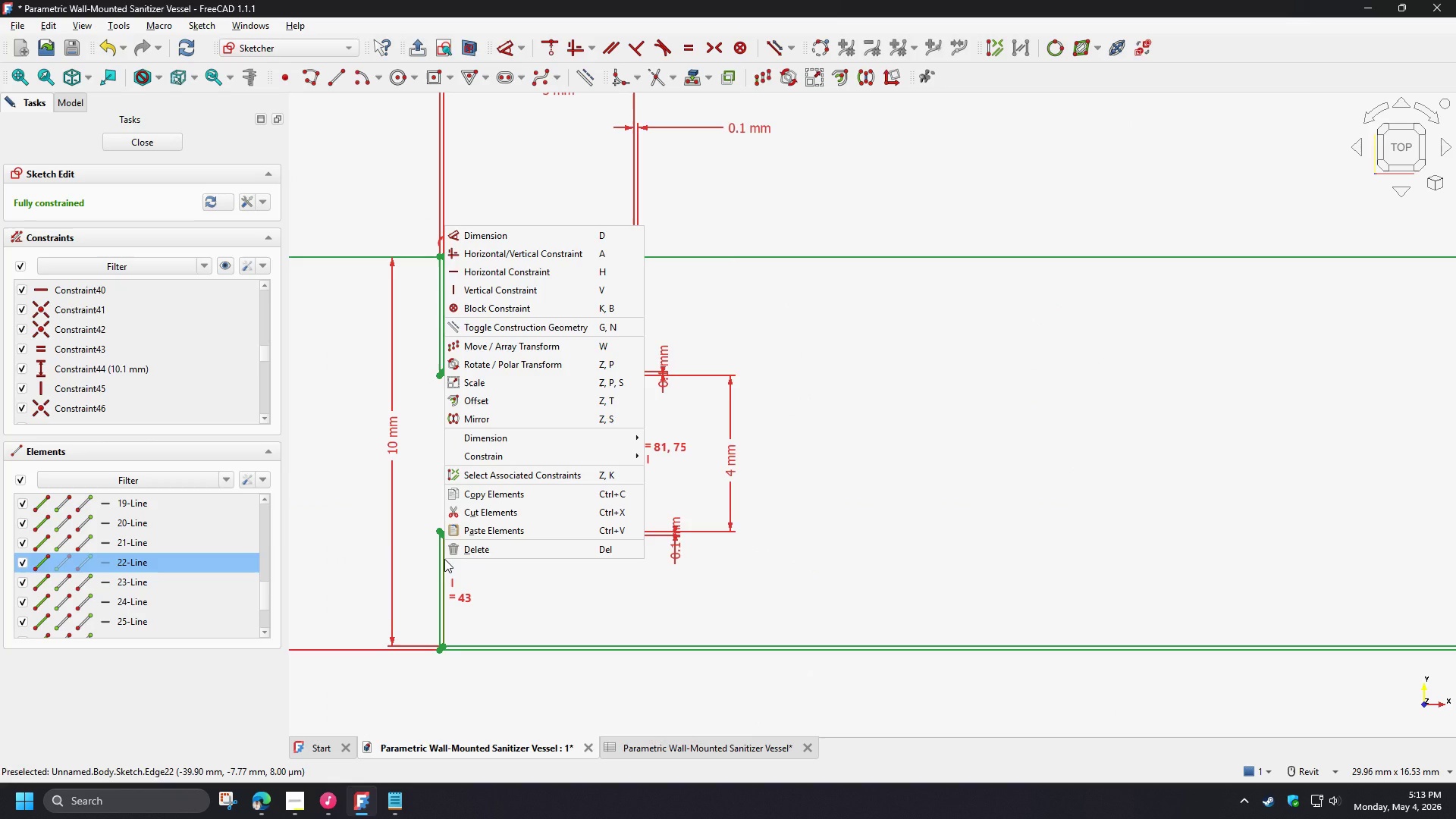 
left_click([526, 478])
 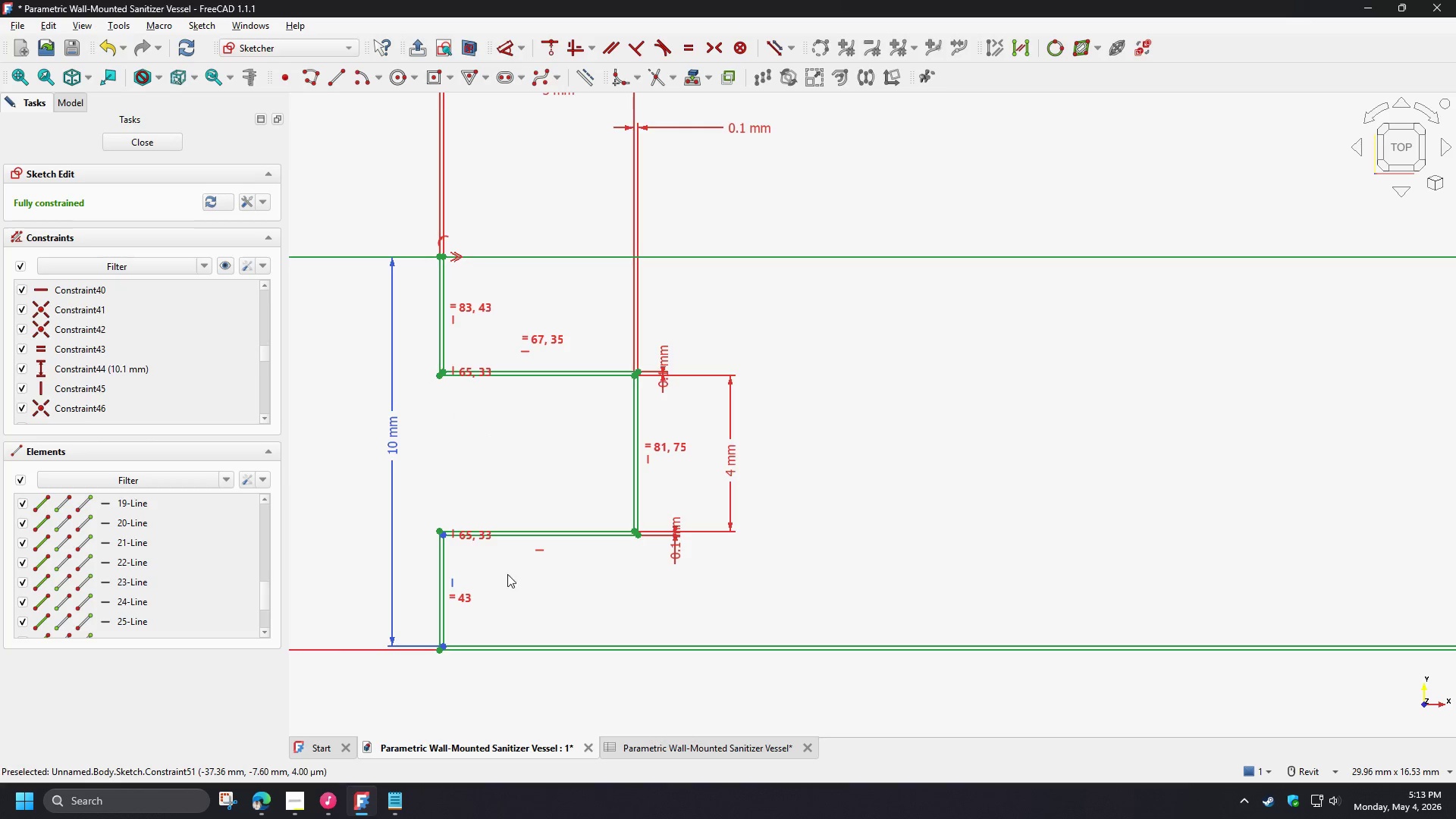 
left_click([466, 560])
 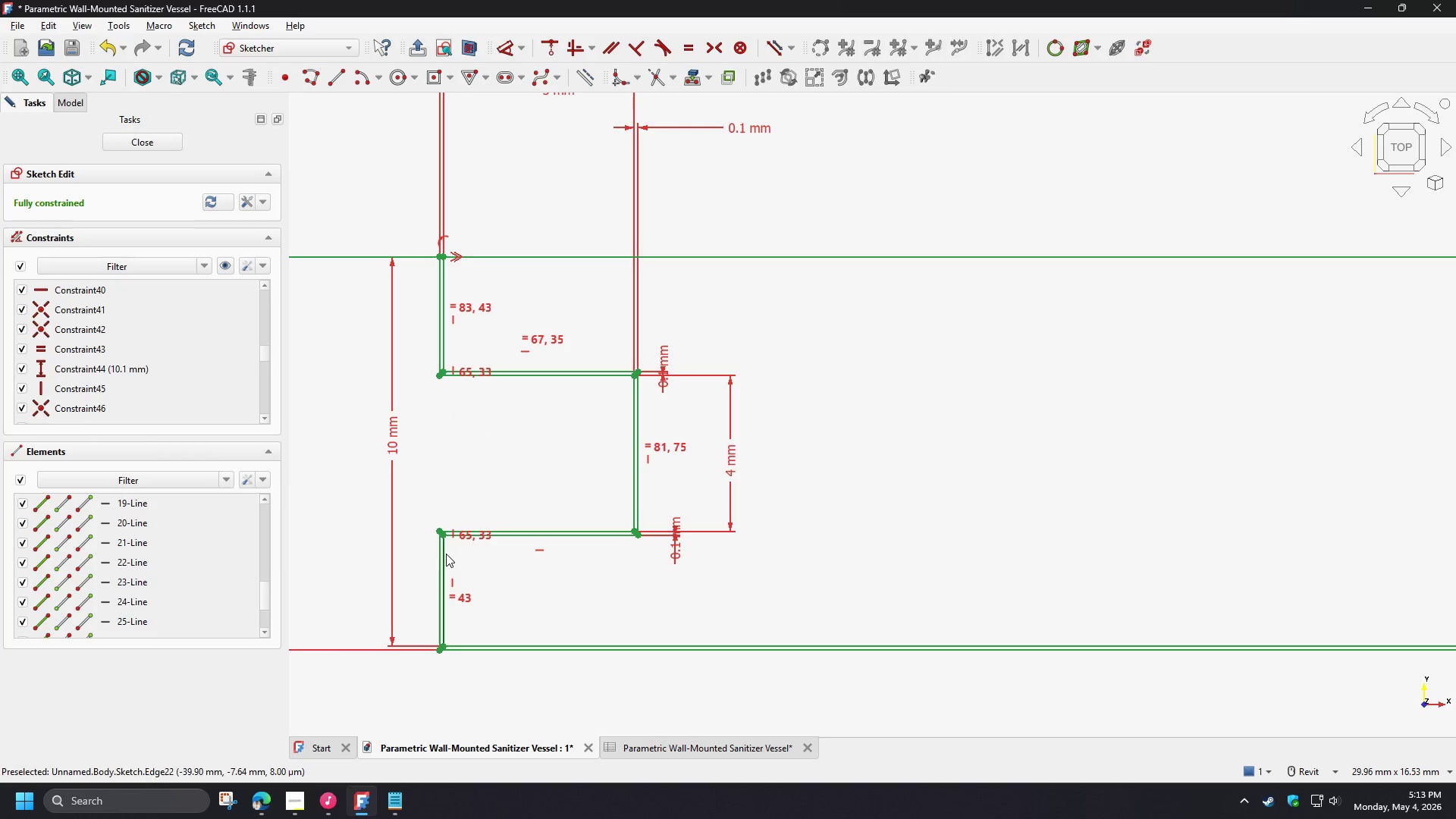 
left_click([446, 554])
 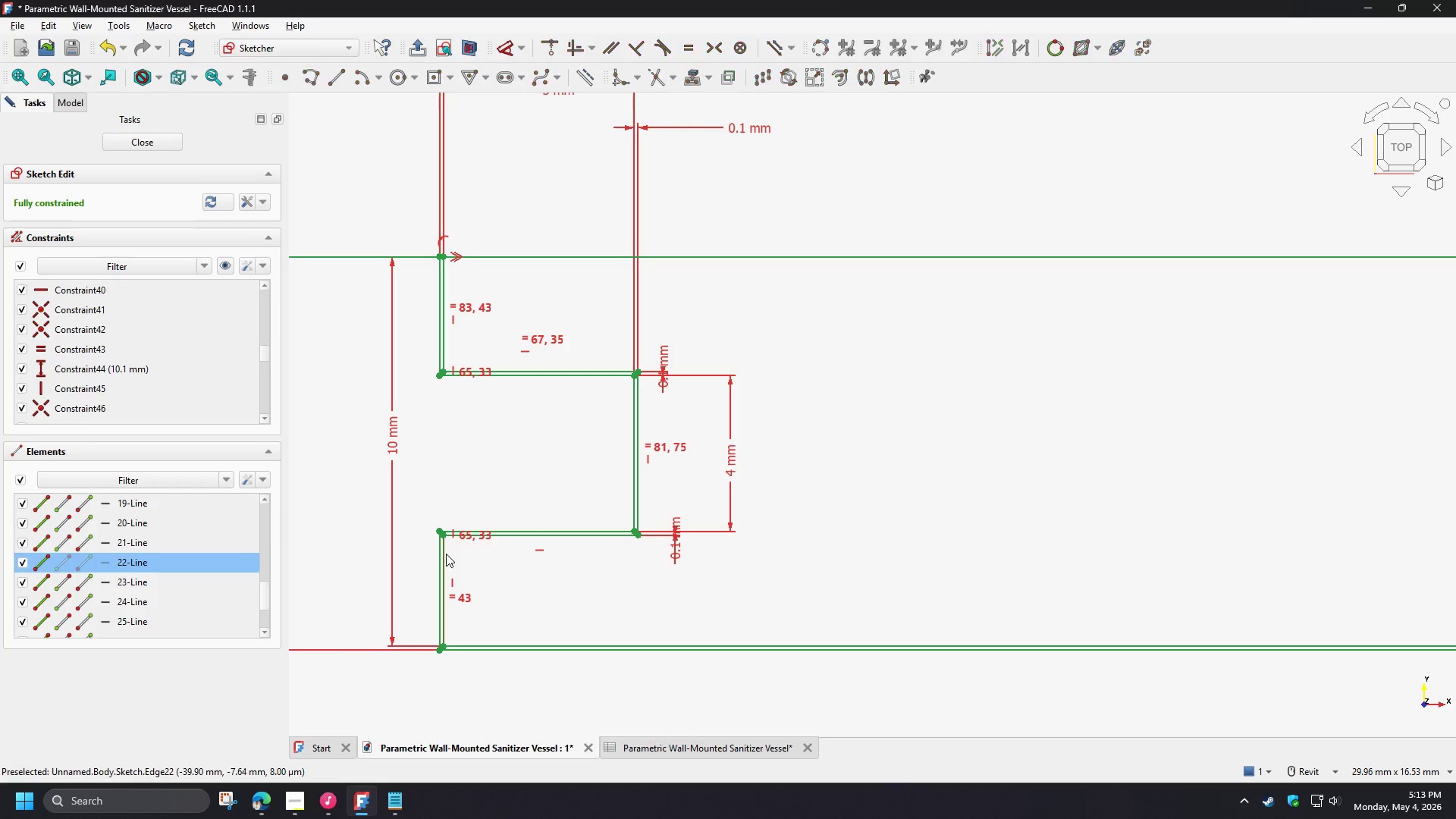 
right_click([446, 554])
 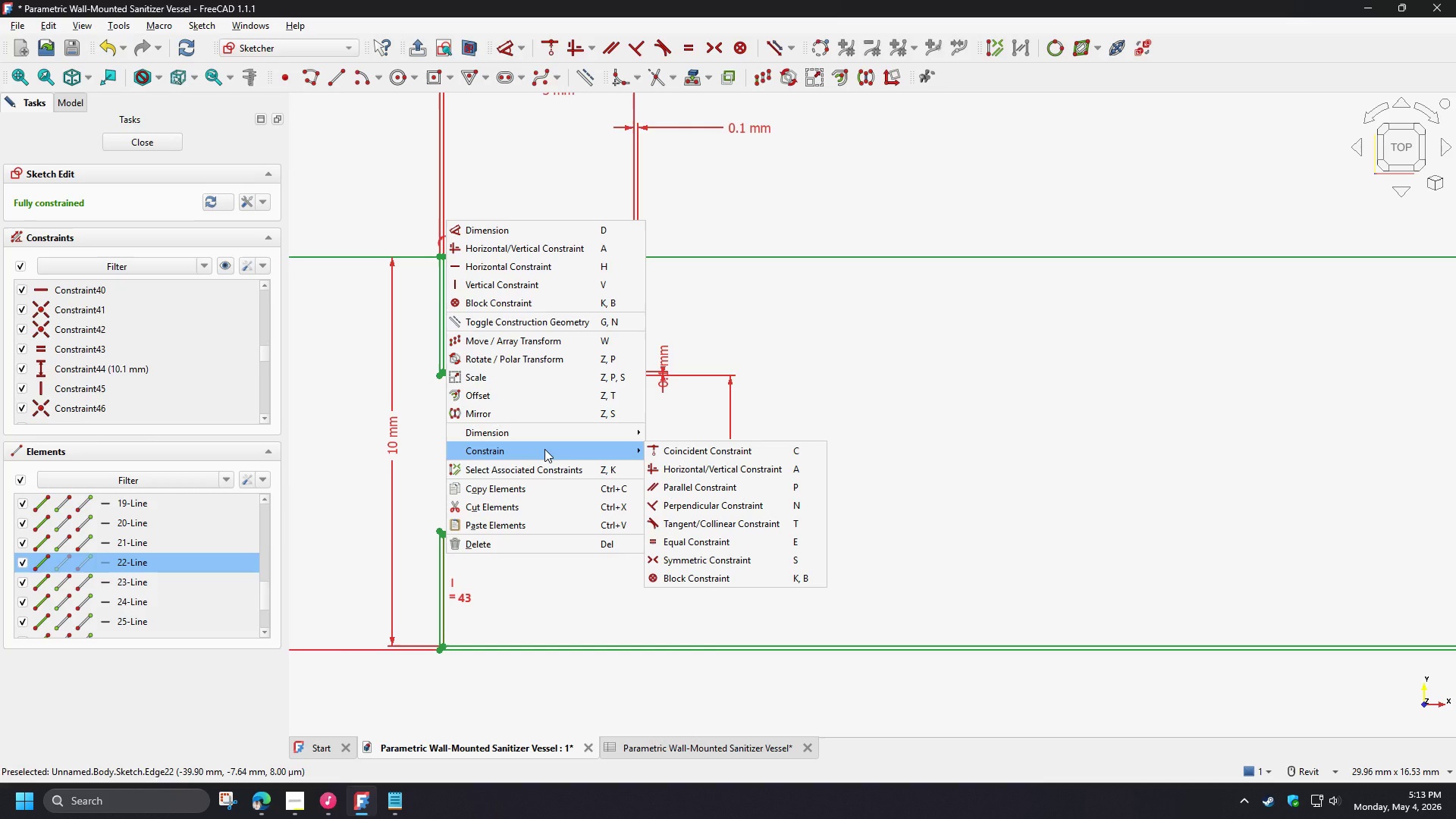 
wait(6.39)
 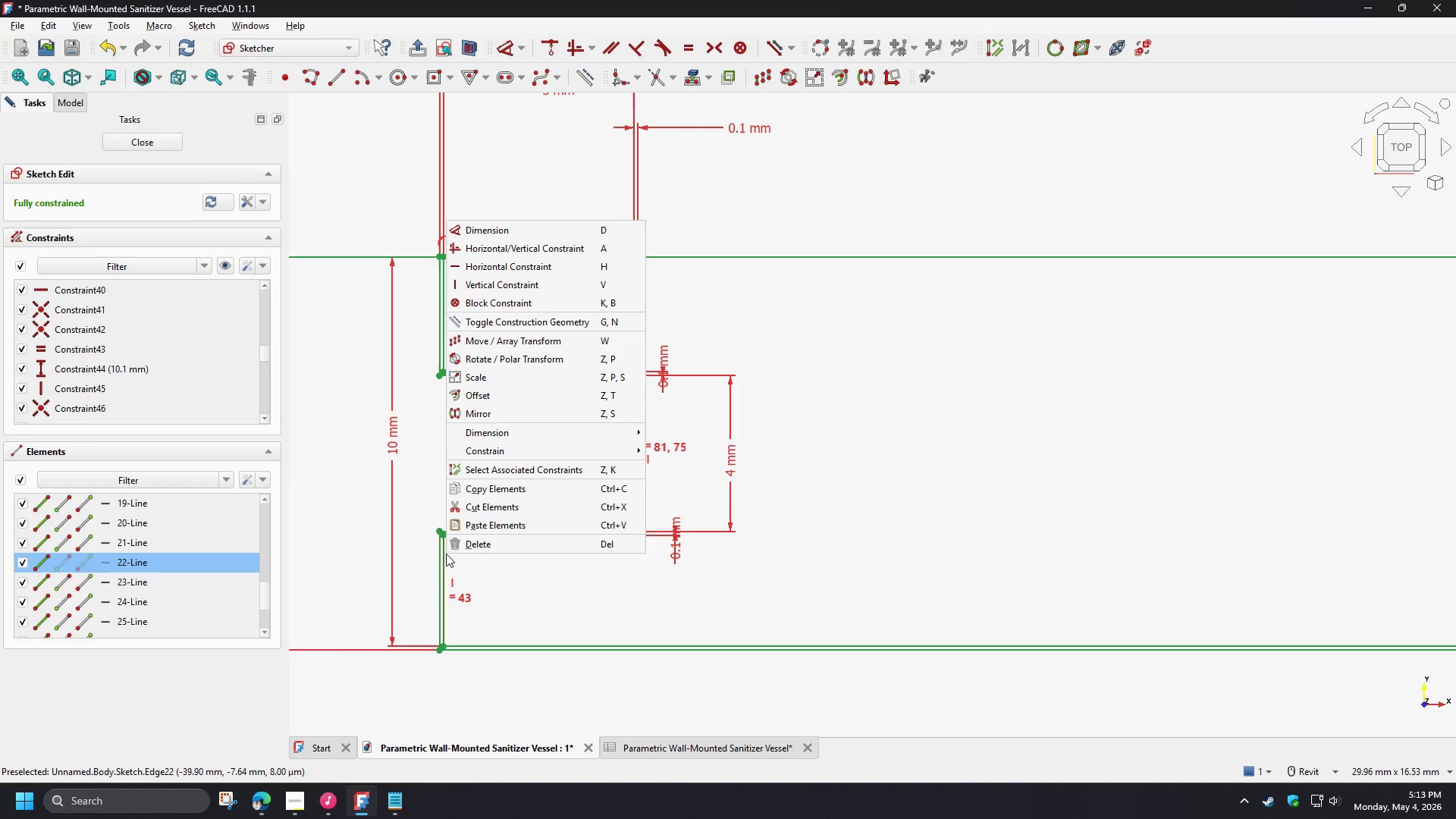 
left_click([533, 607])
 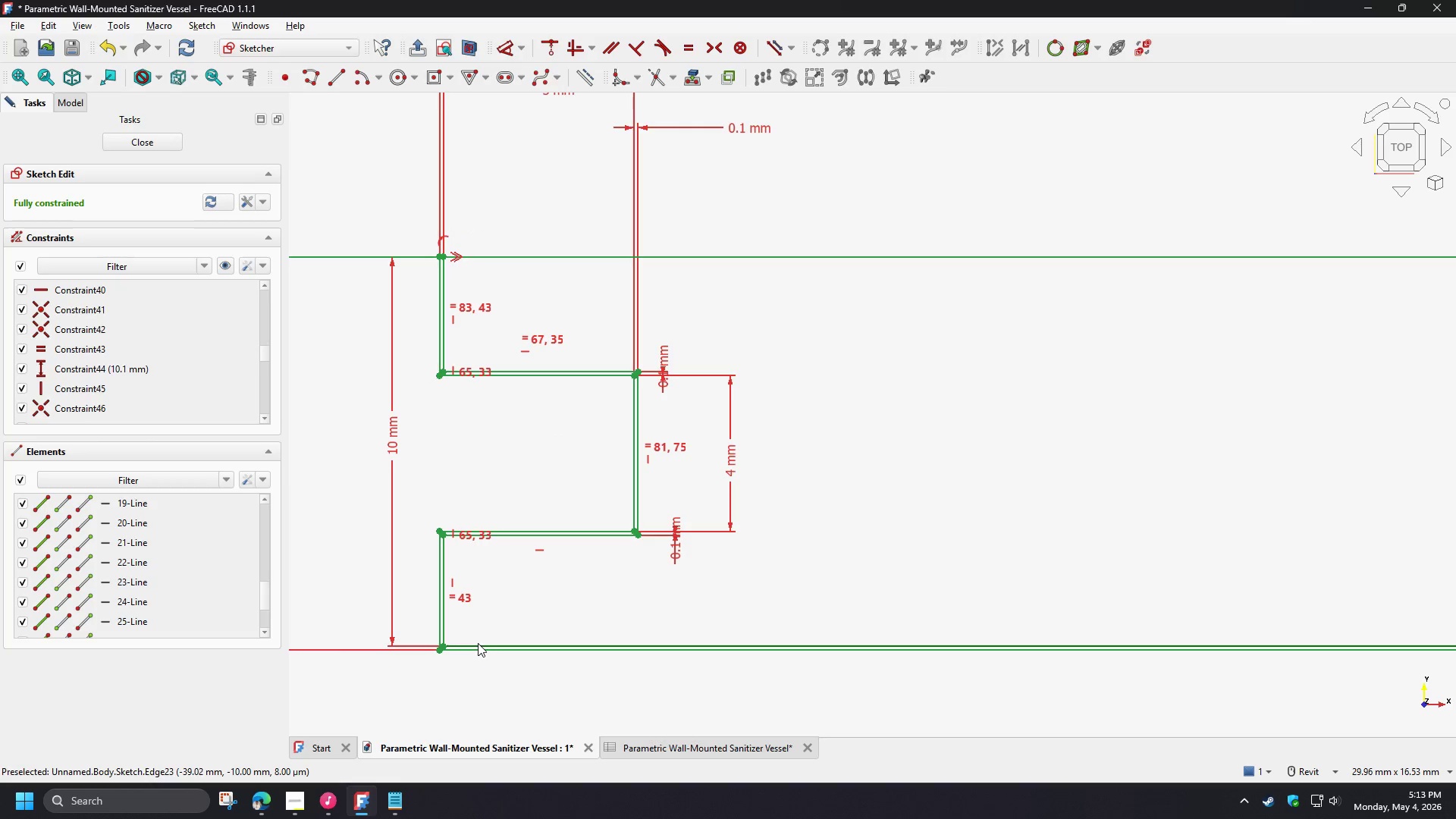 
left_click([477, 643])
 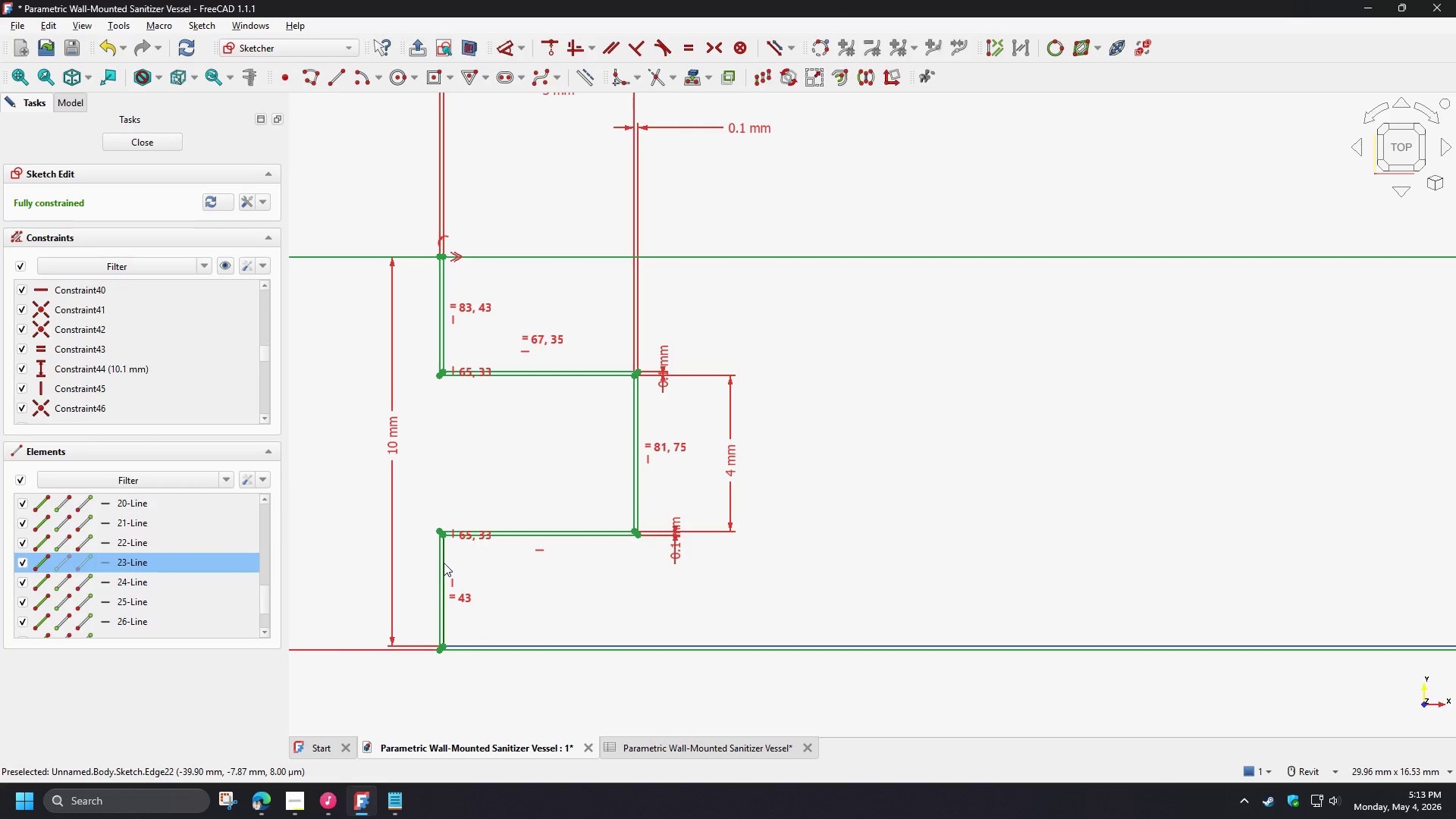 
hold_key(key=ControlLeft, duration=1.5)
left_click([444, 563])
 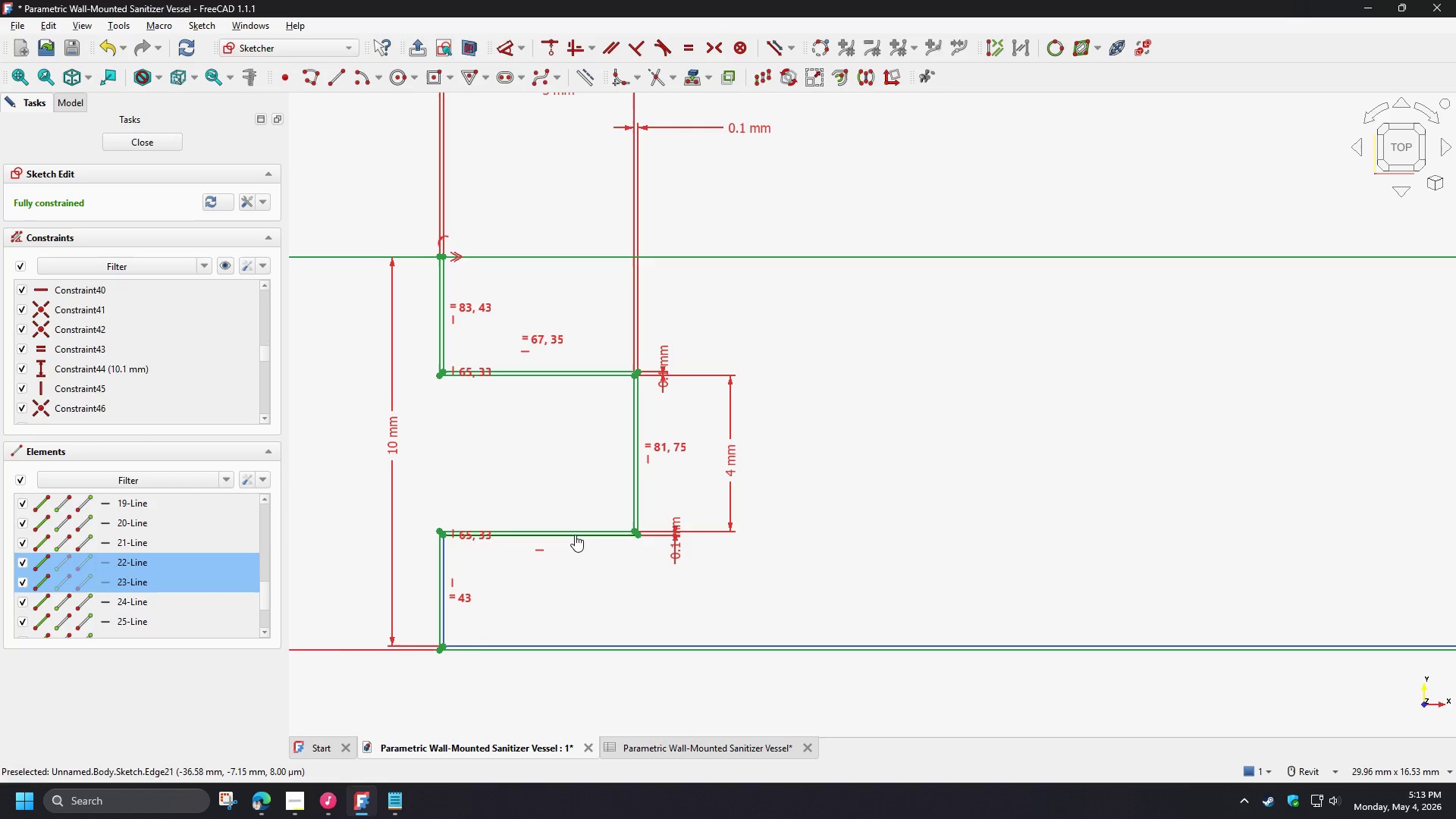 
left_click([575, 535])
 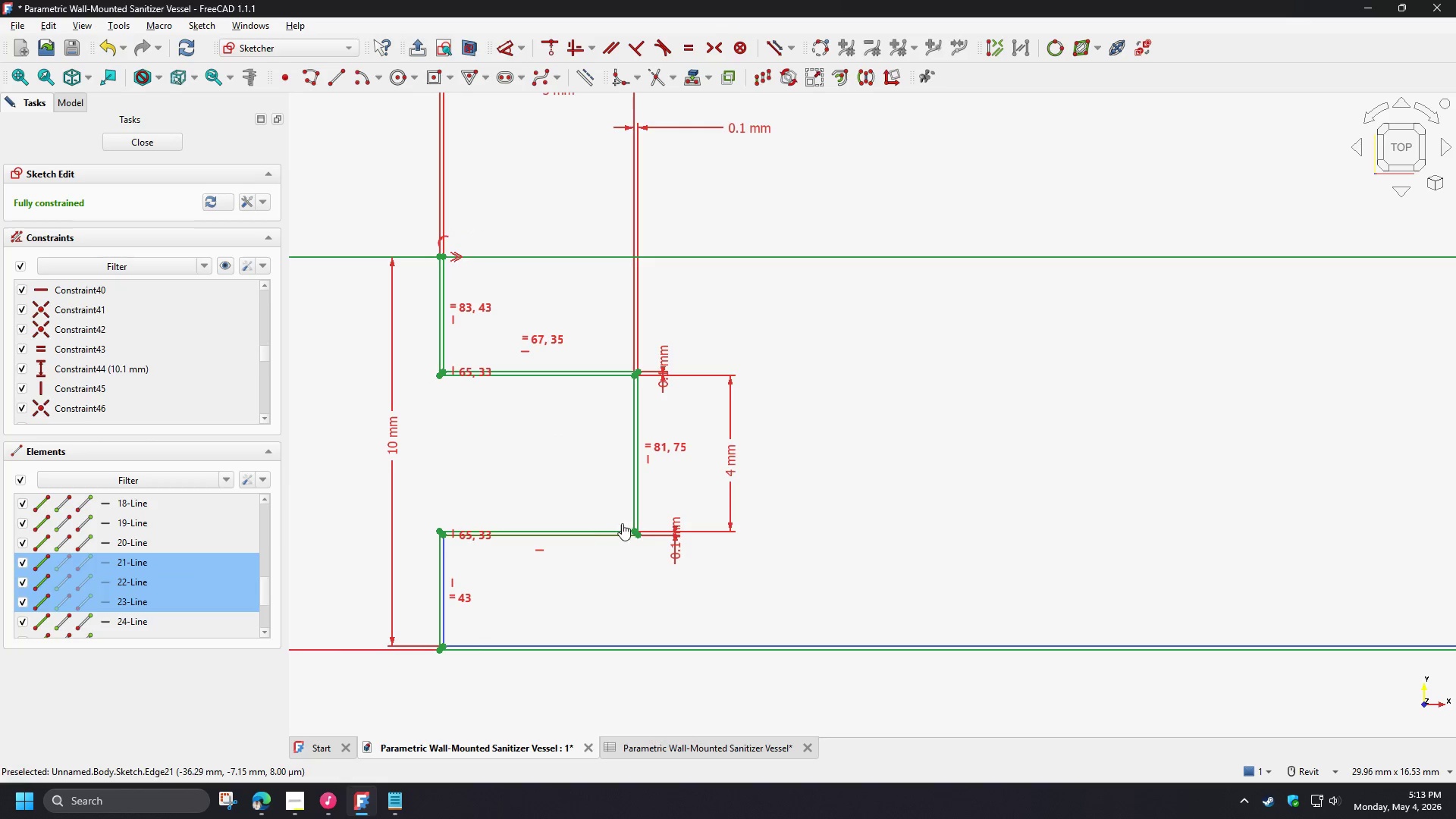 
hold_key(key=ControlLeft, duration=1.52)
left_click([638, 496])
 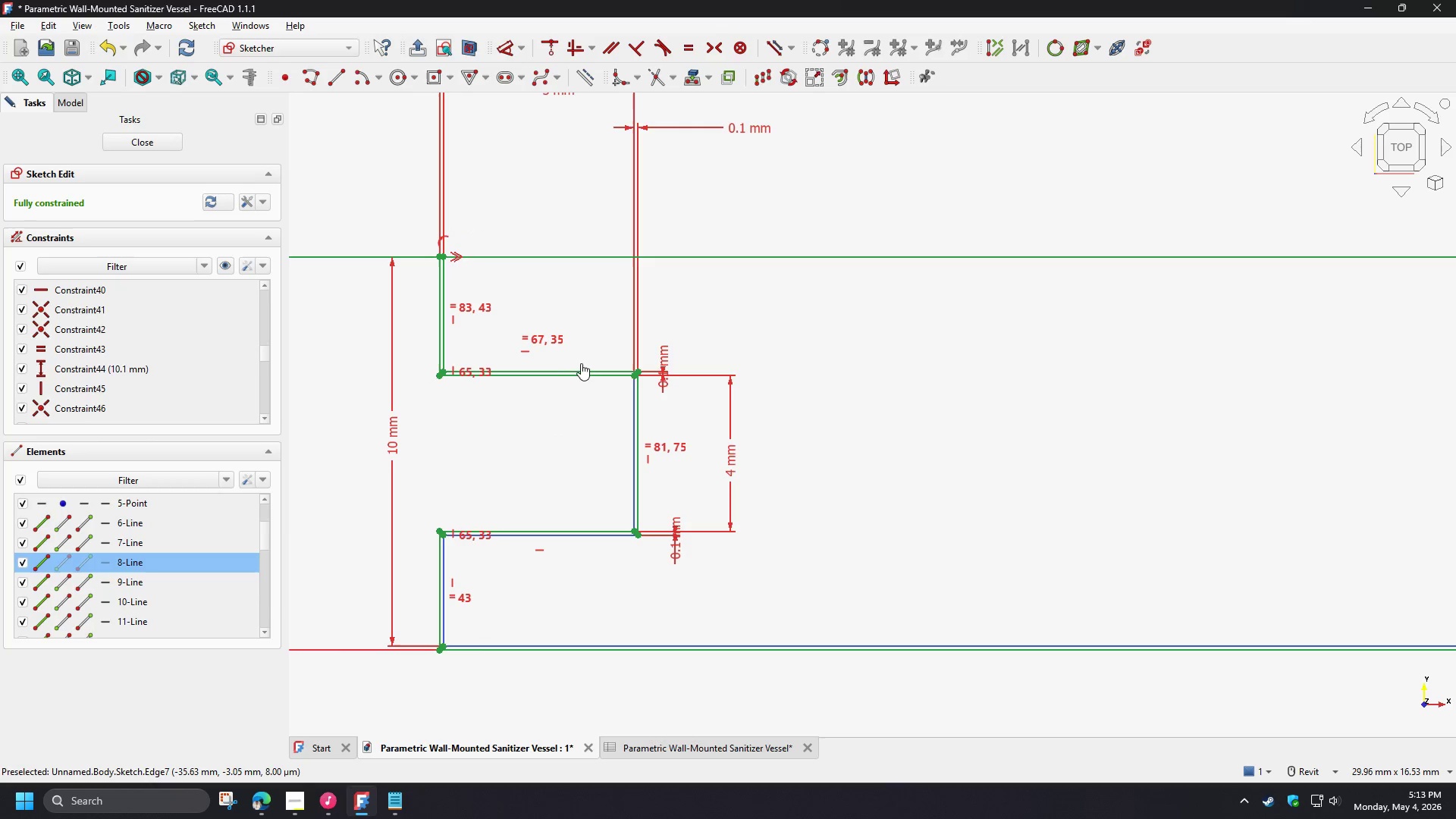 
hold_key(key=ControlLeft, duration=1.52)
left_click([581, 369])
 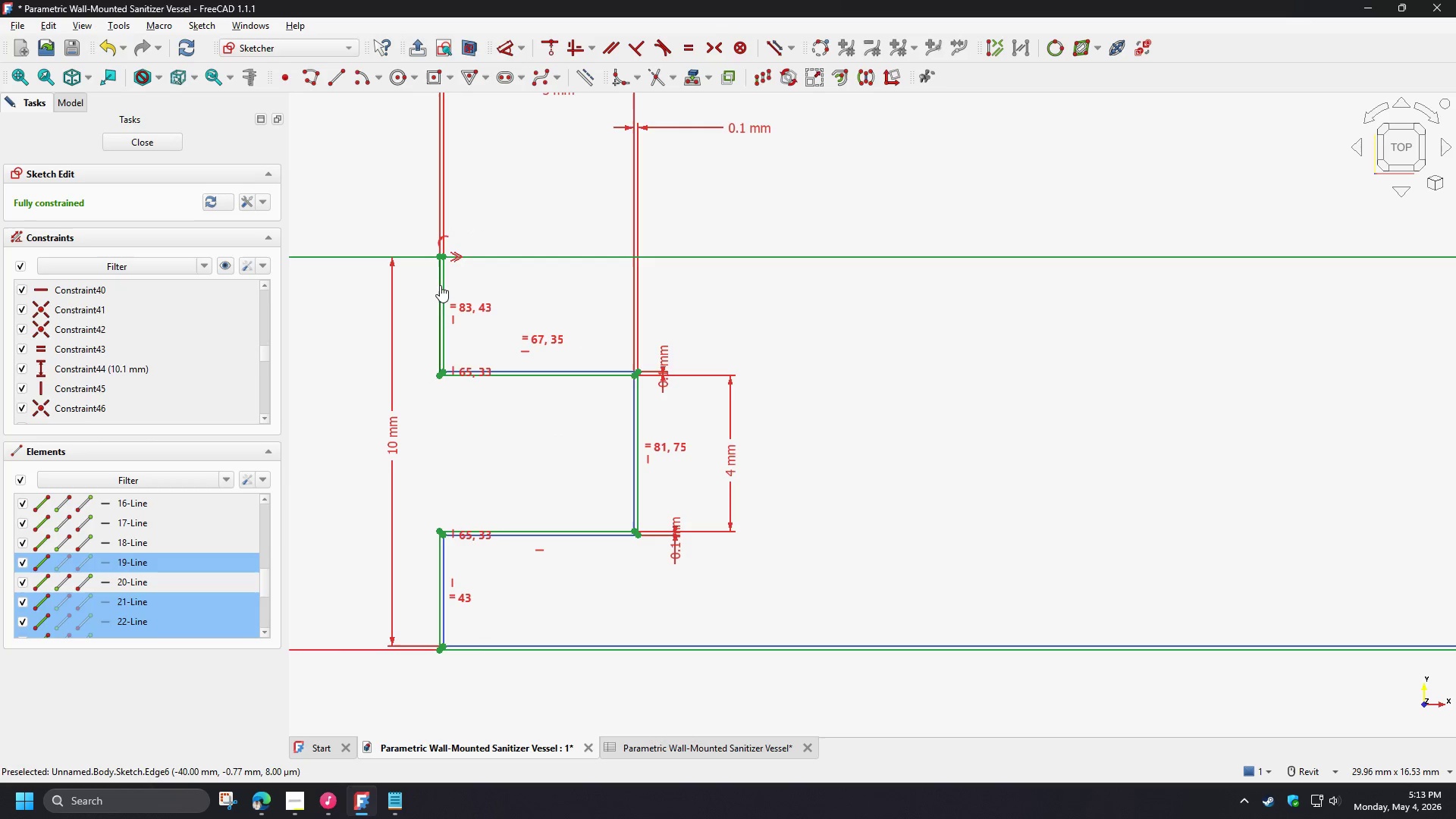 
hold_key(key=ControlLeft, duration=1.51)
left_click([444, 282])
 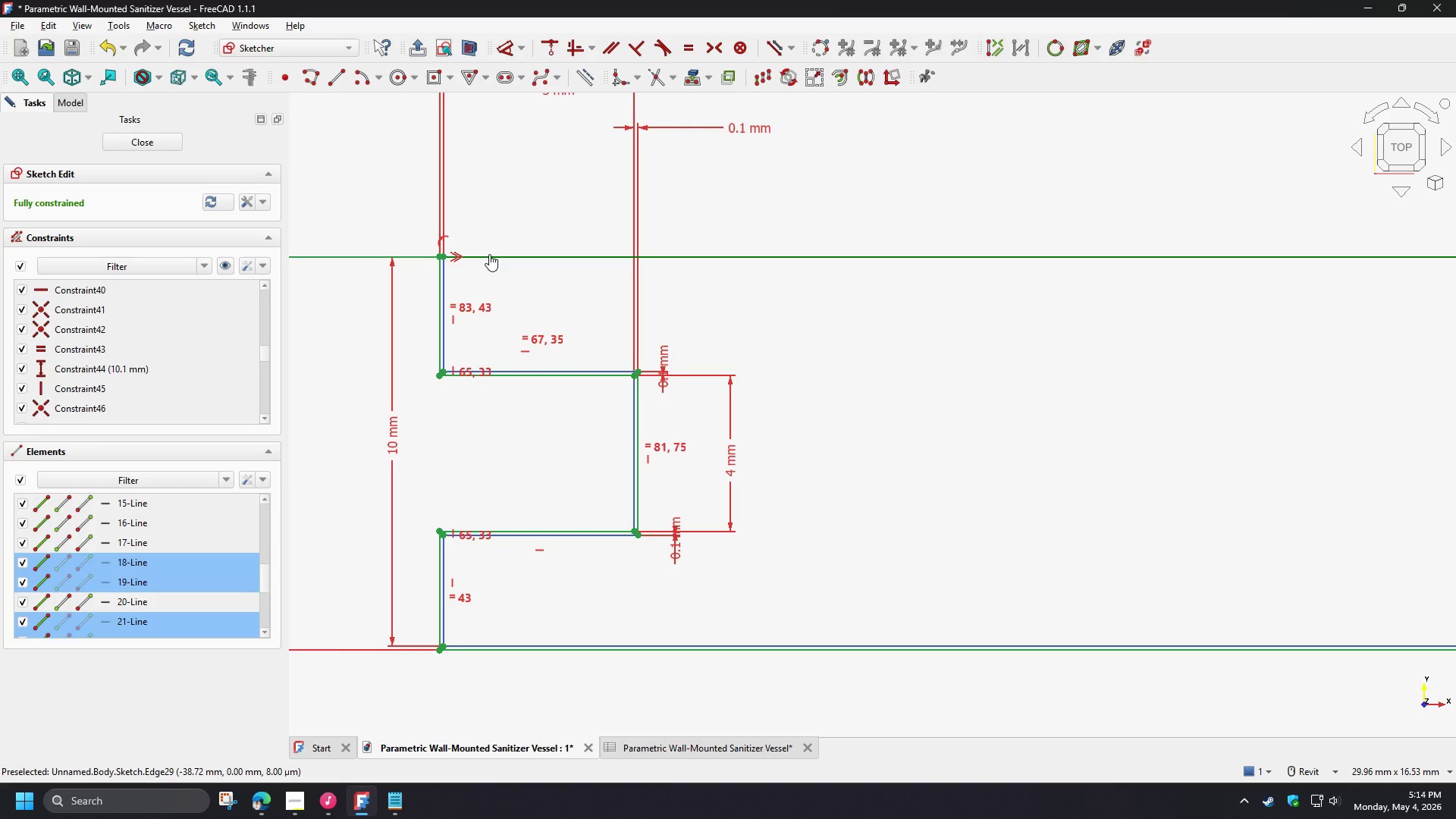 
left_click([489, 254])
 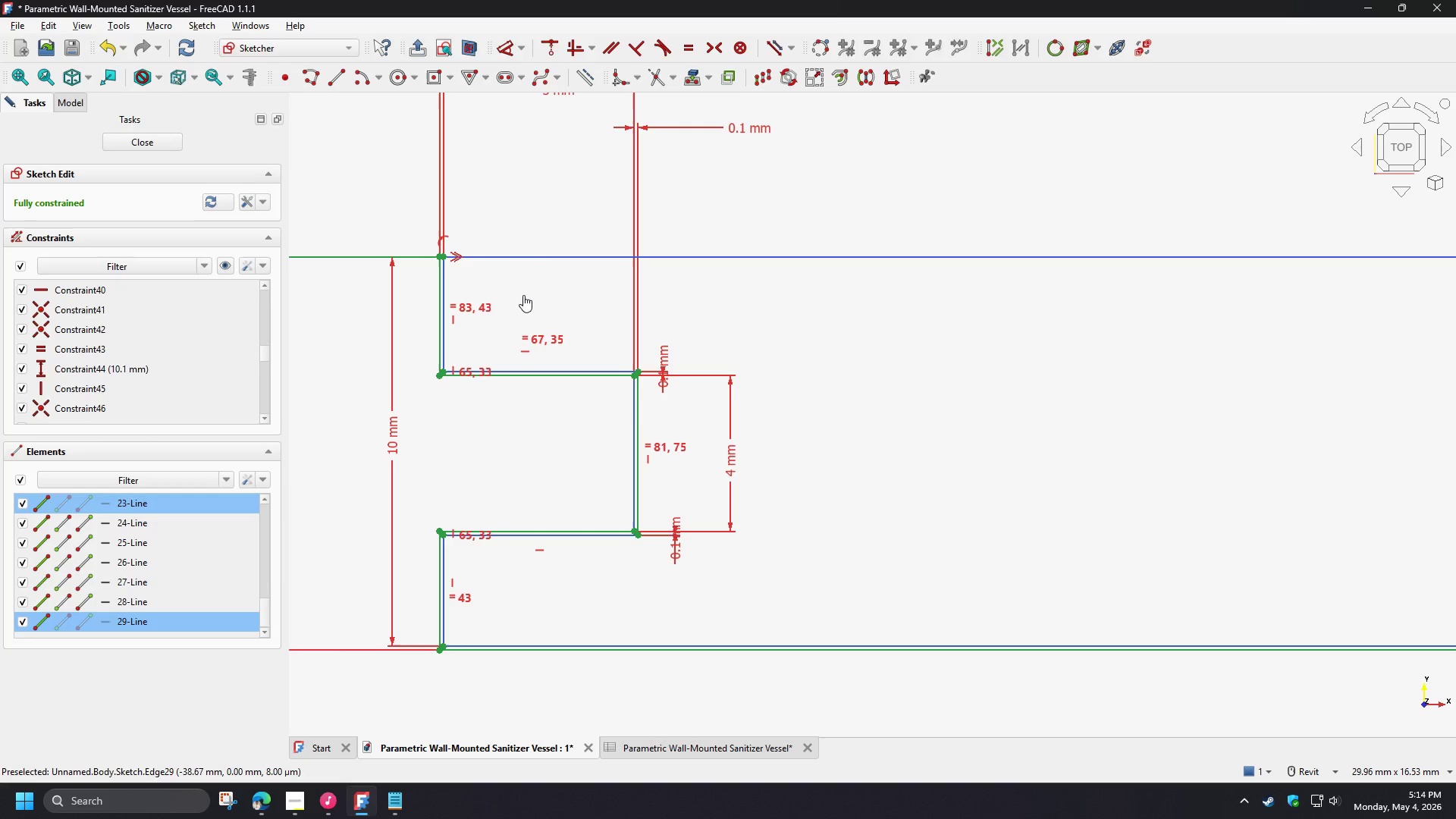 
hold_key(key=ControlLeft, duration=0.33)
 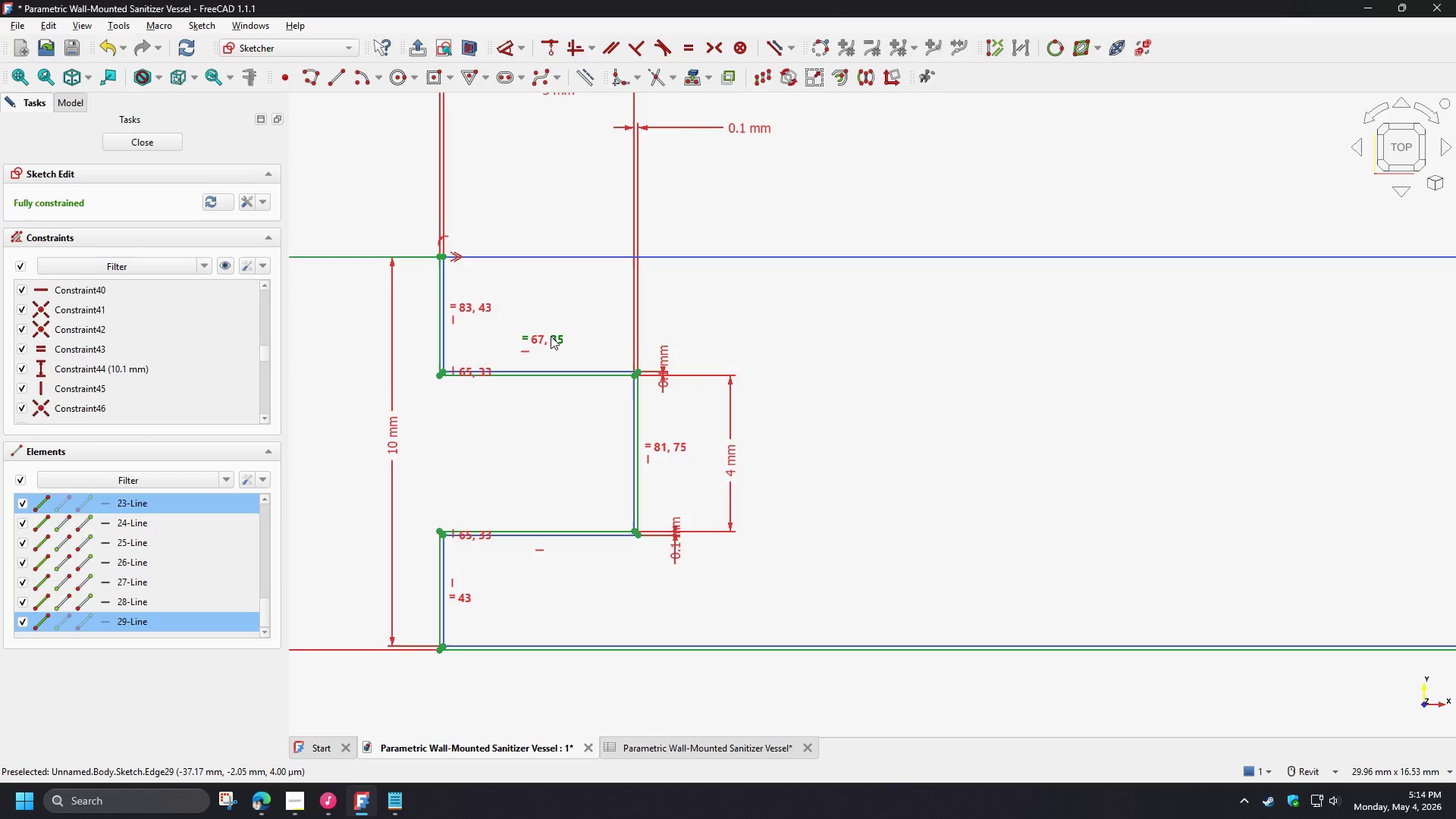 
scroll: coordinate [551, 336], scroll_direction: down, amount: 3.0
 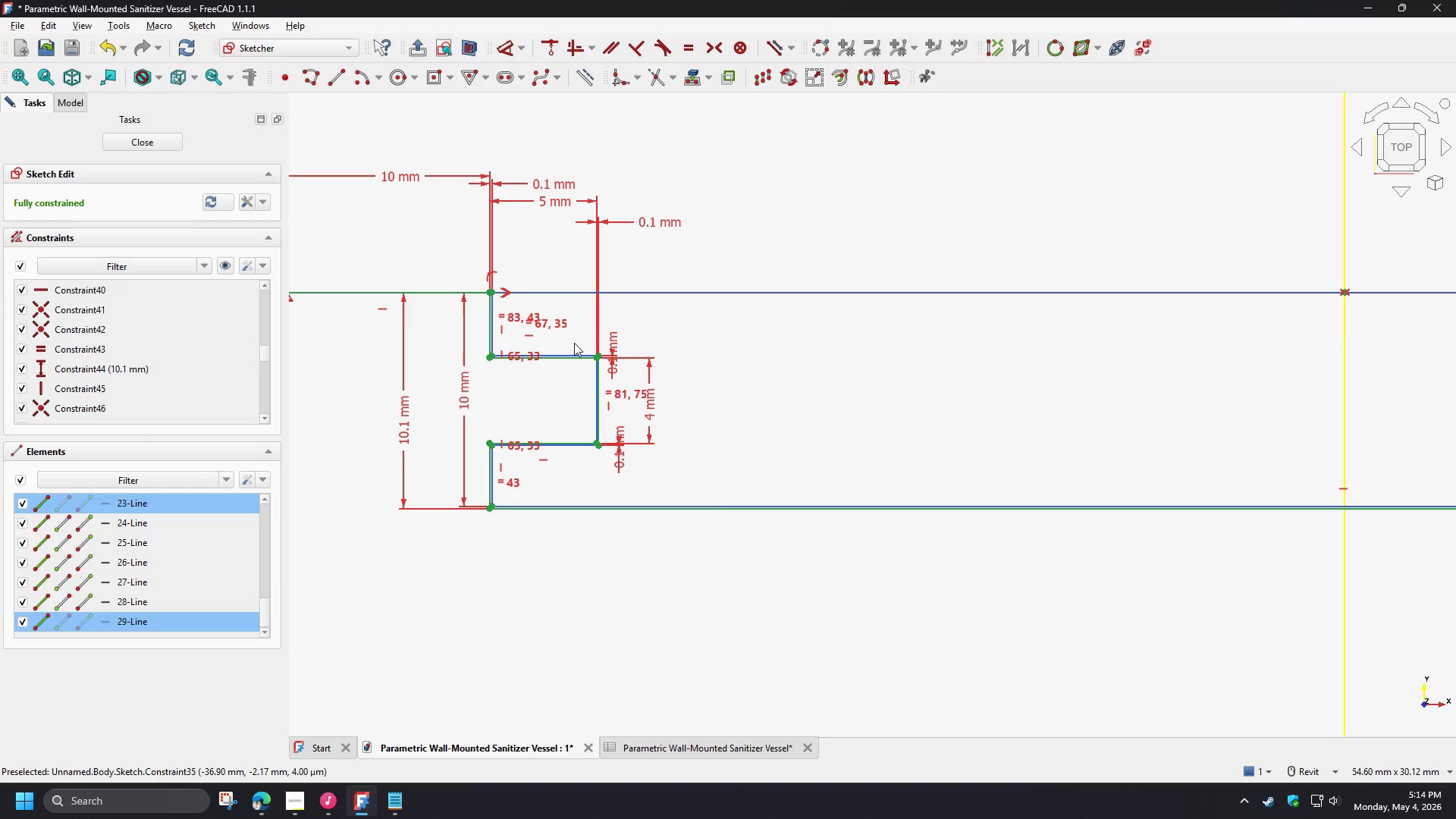 
scroll: coordinate [590, 356], scroll_direction: up, amount: 4.0
 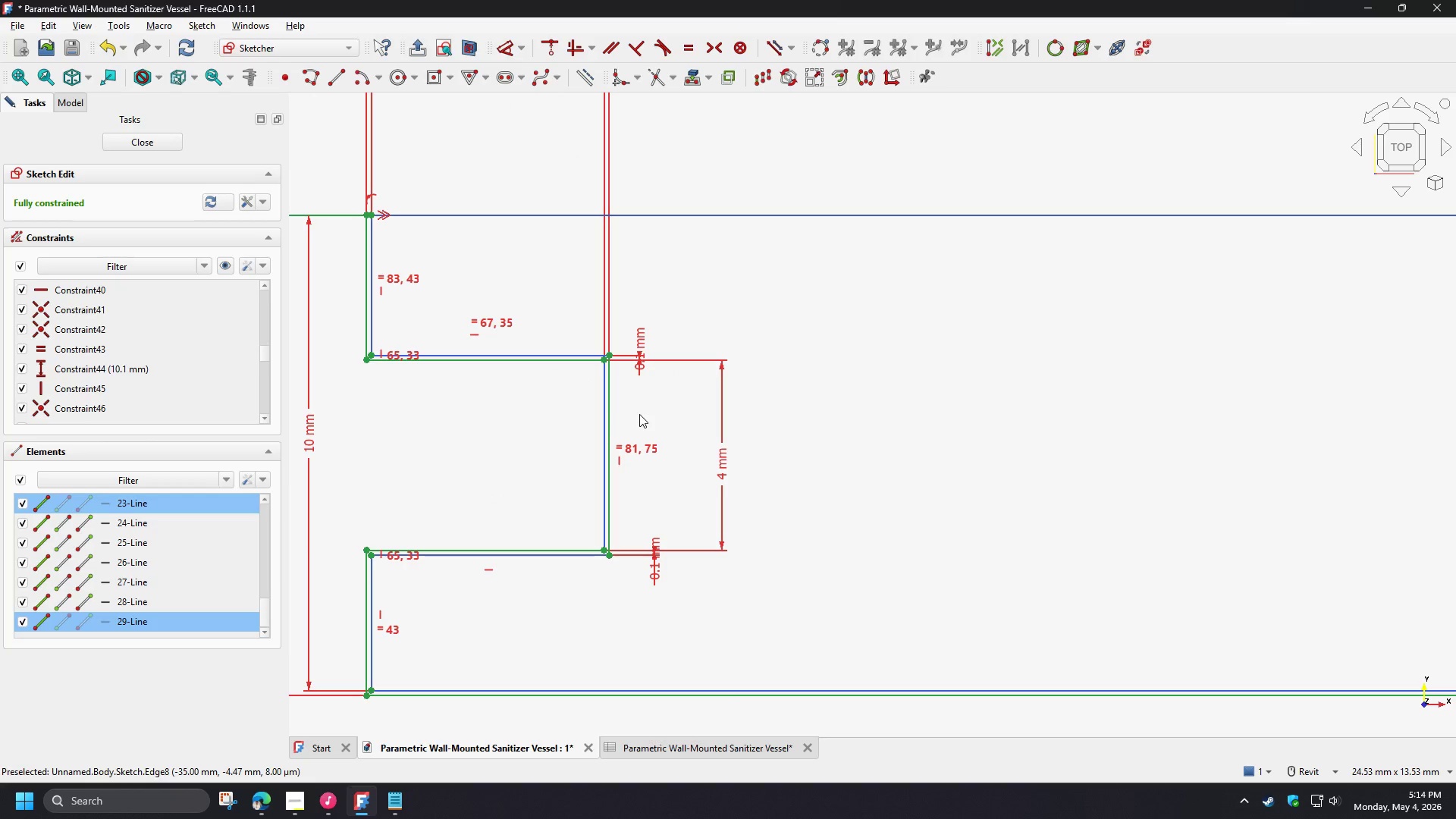 
hold_key(key=ControlLeft, duration=1.5)
left_click([603, 399])
 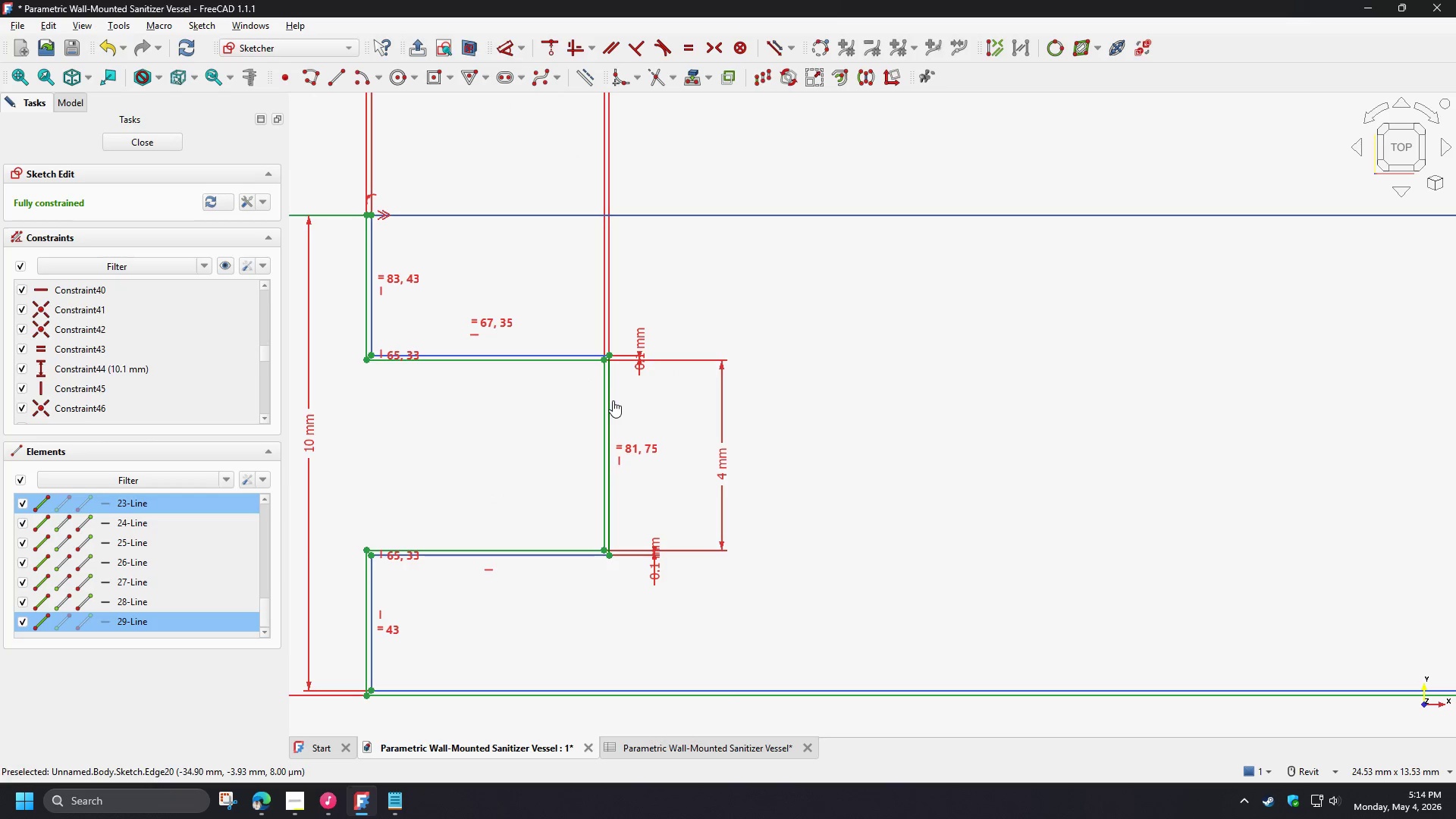 
left_click([611, 400])
 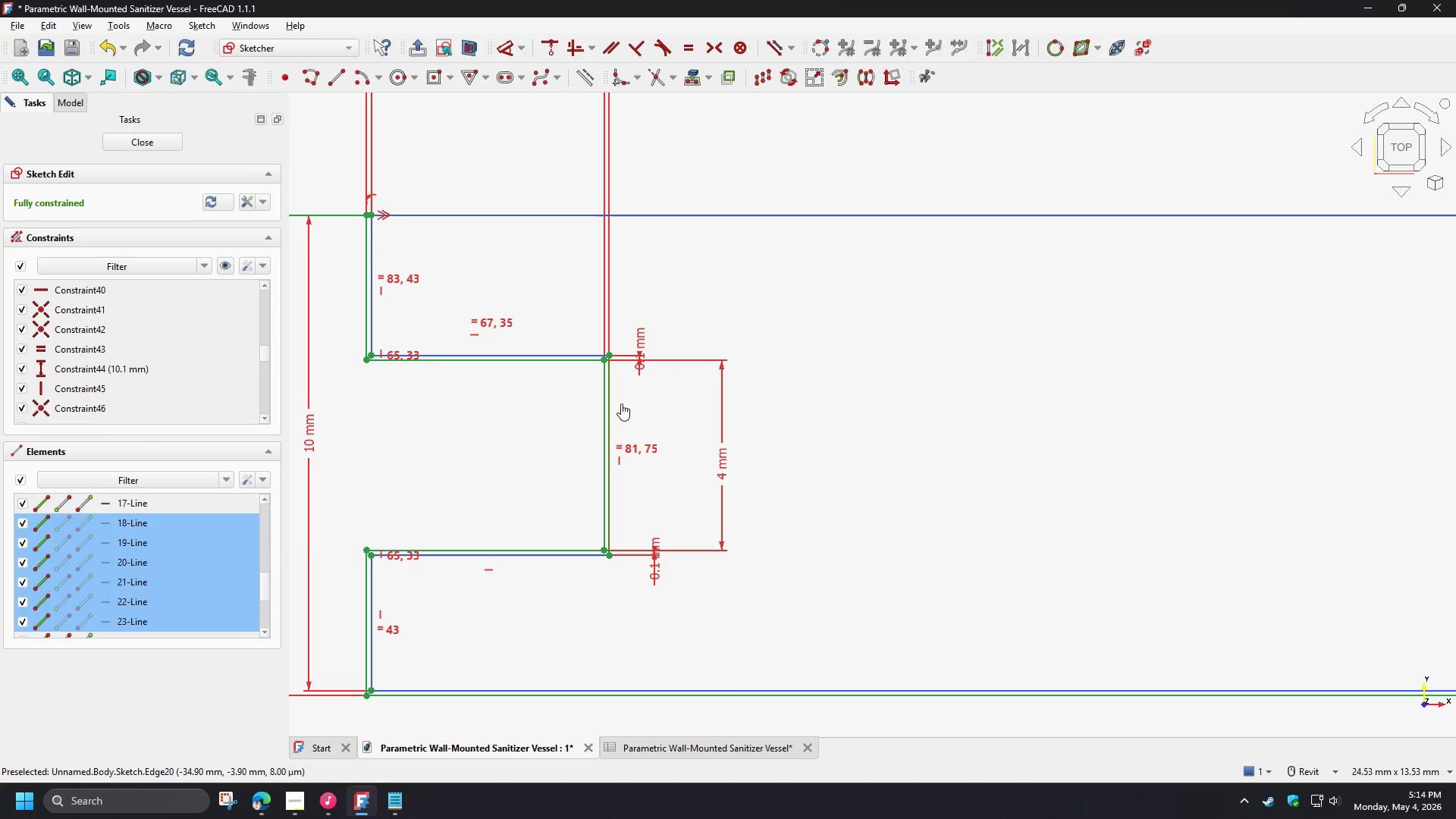 
hold_key(key=ControlLeft, duration=0.42)
 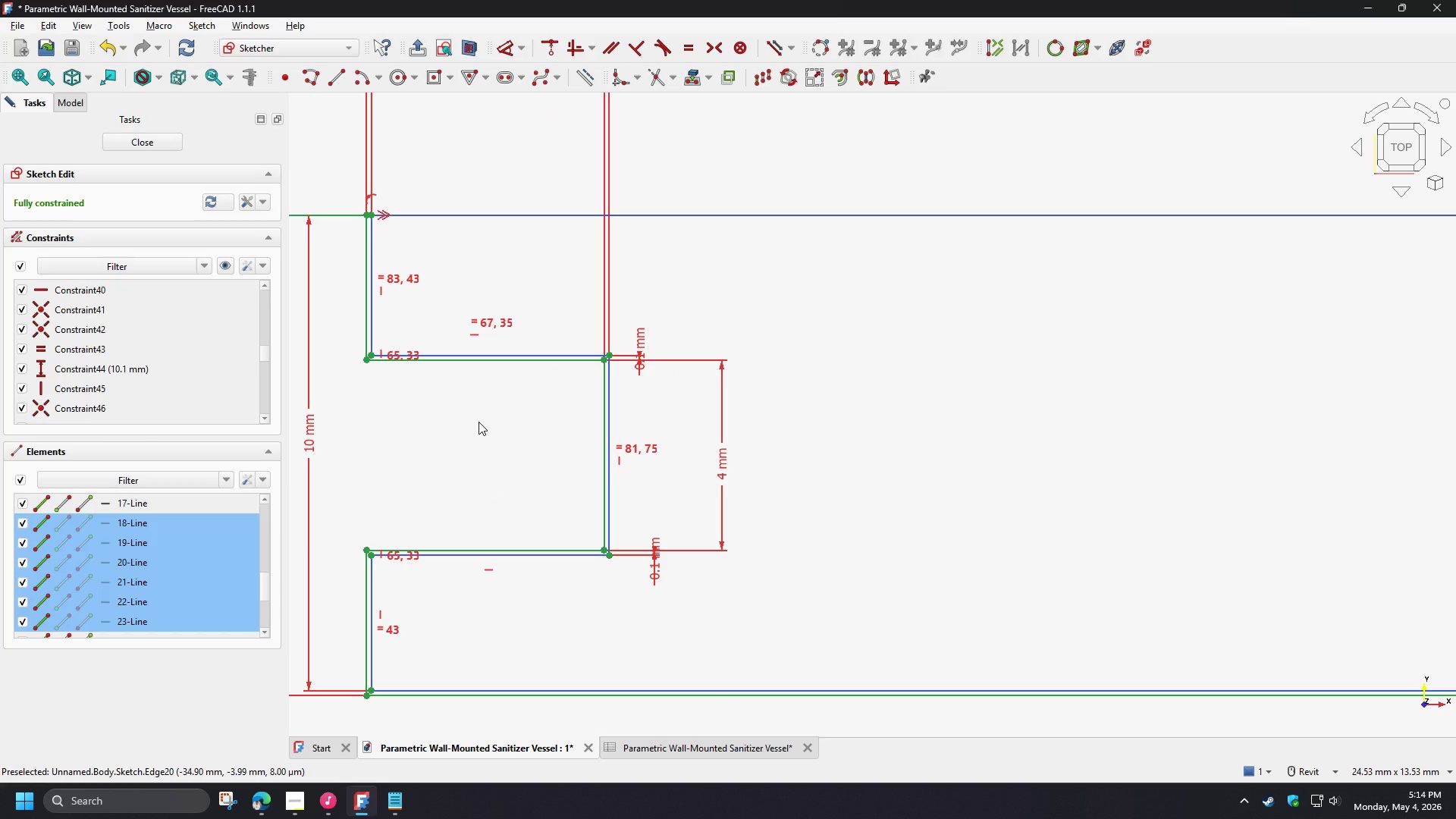 
scroll: coordinate [479, 422], scroll_direction: down, amount: 7.0
 